 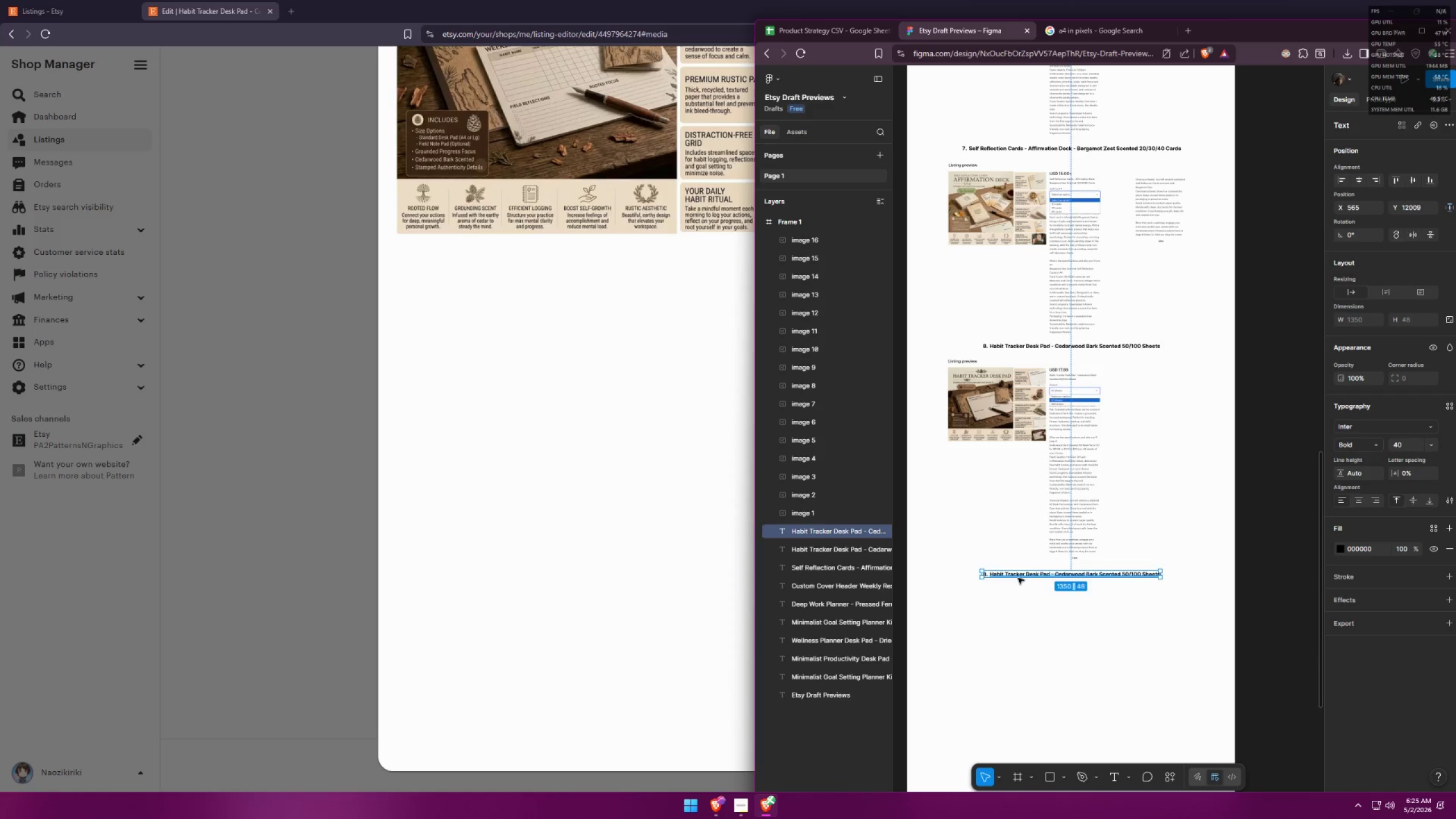 
triple_click([1018, 578])
 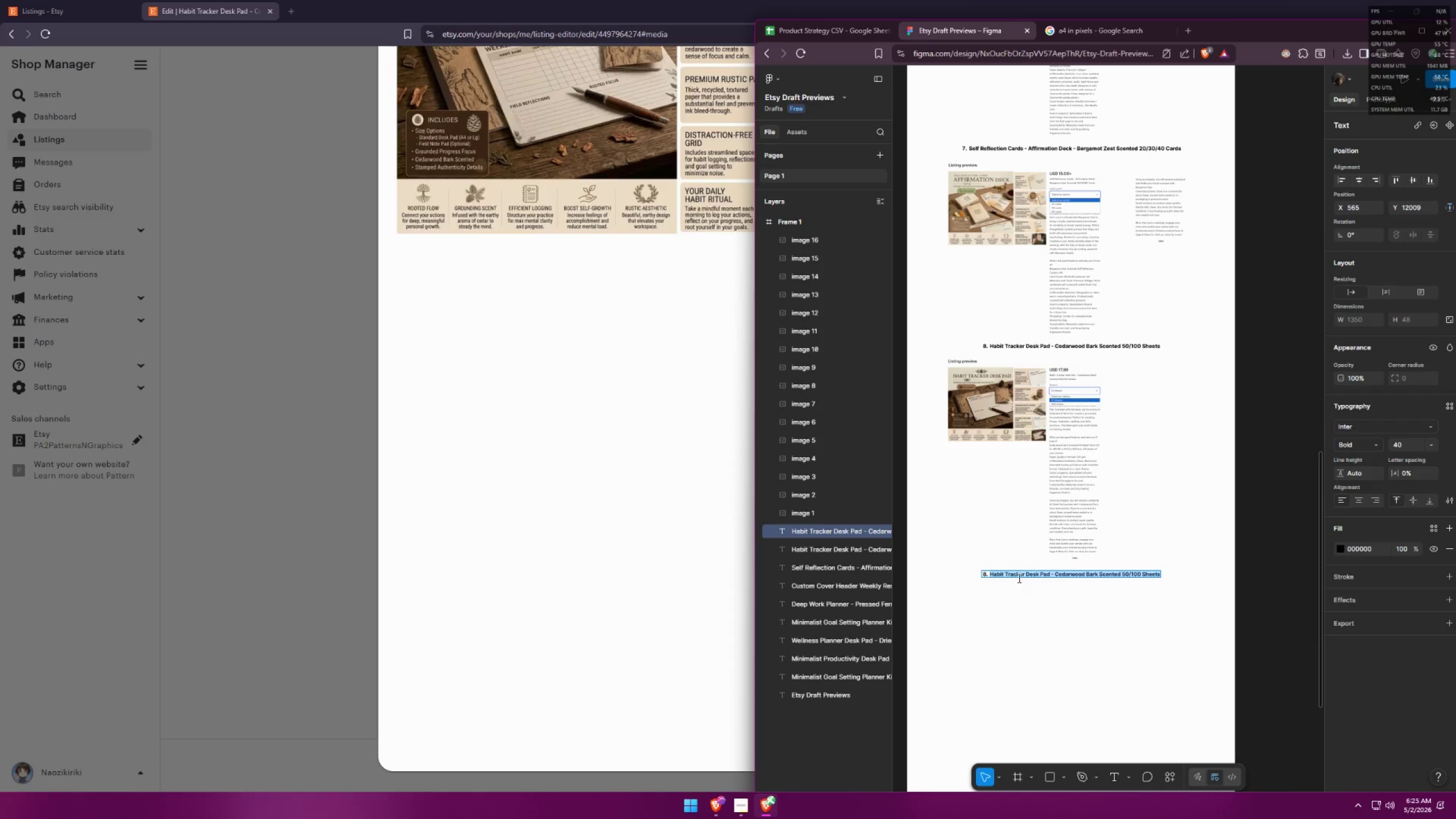 
key(Backspace)
 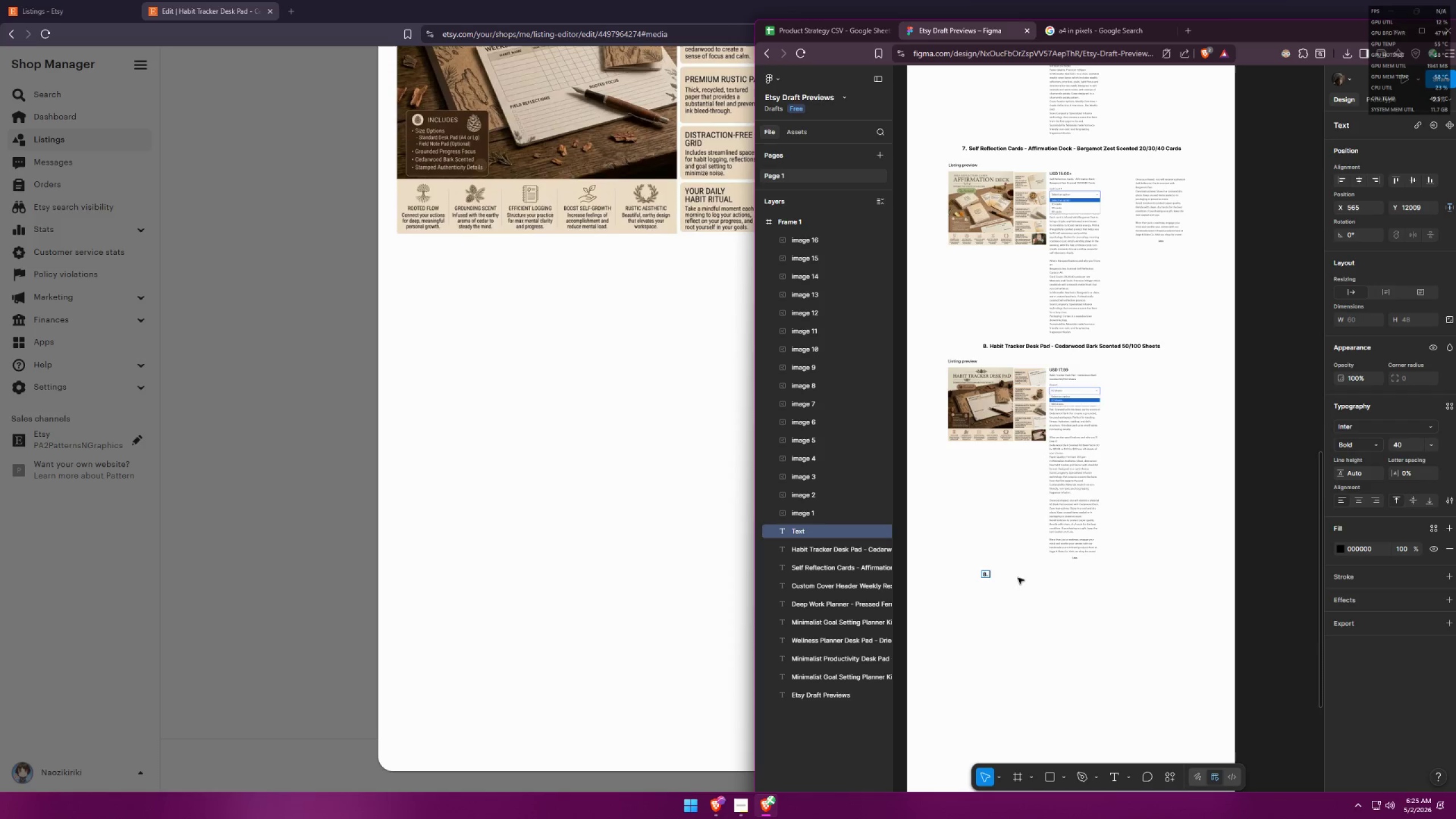 
key(Backspace)
 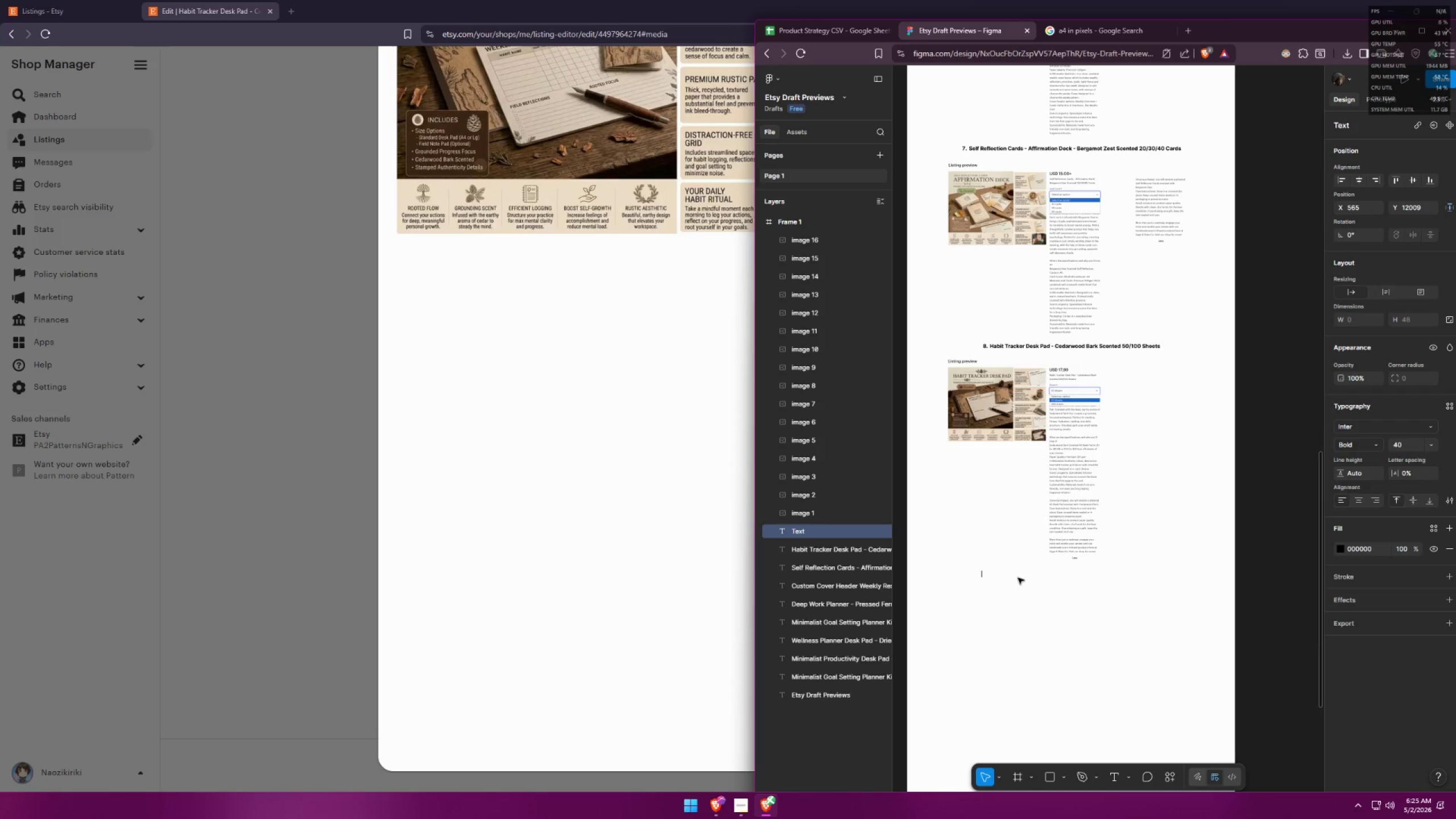 
key(9)
 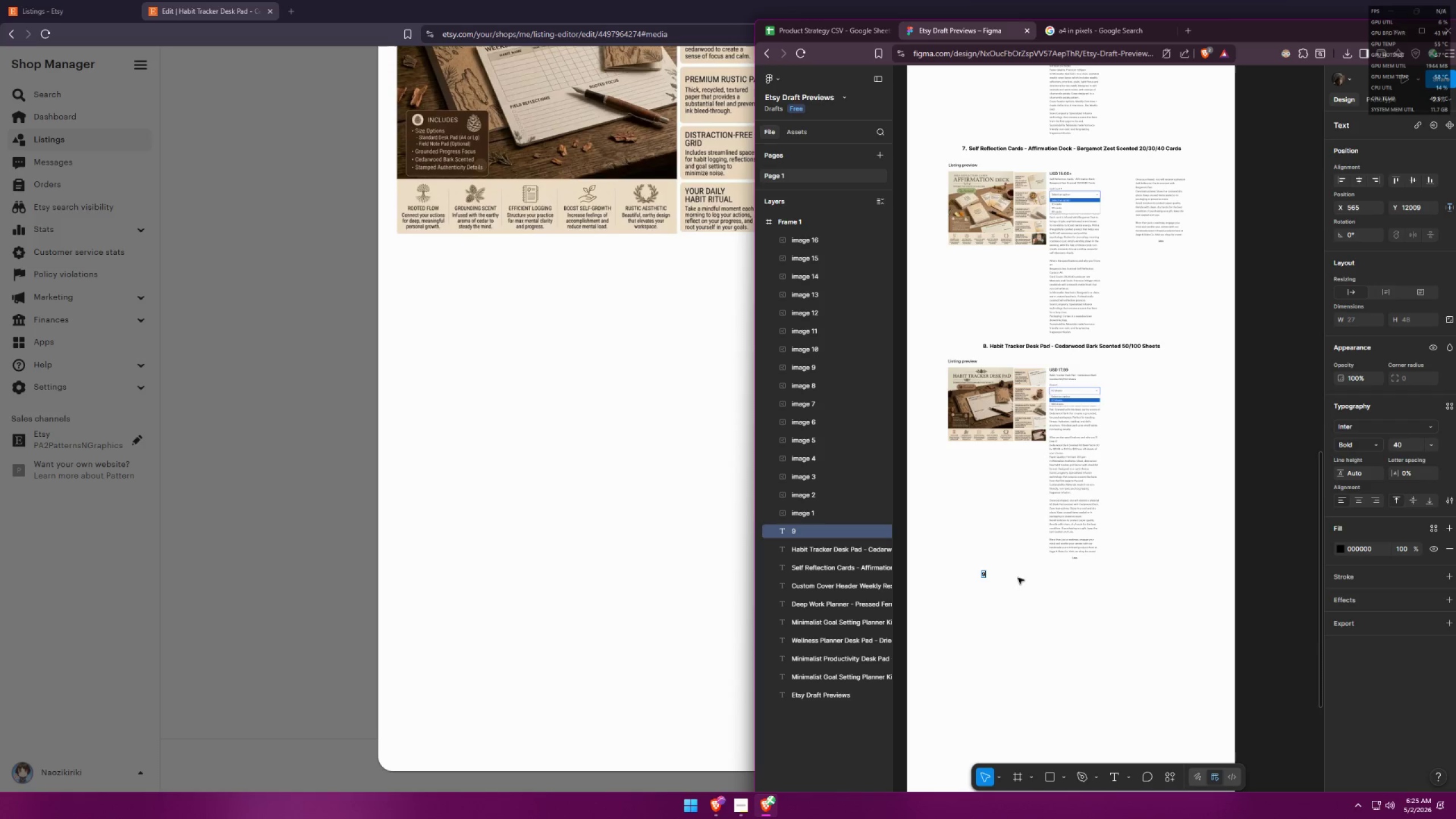 
key(Period)
 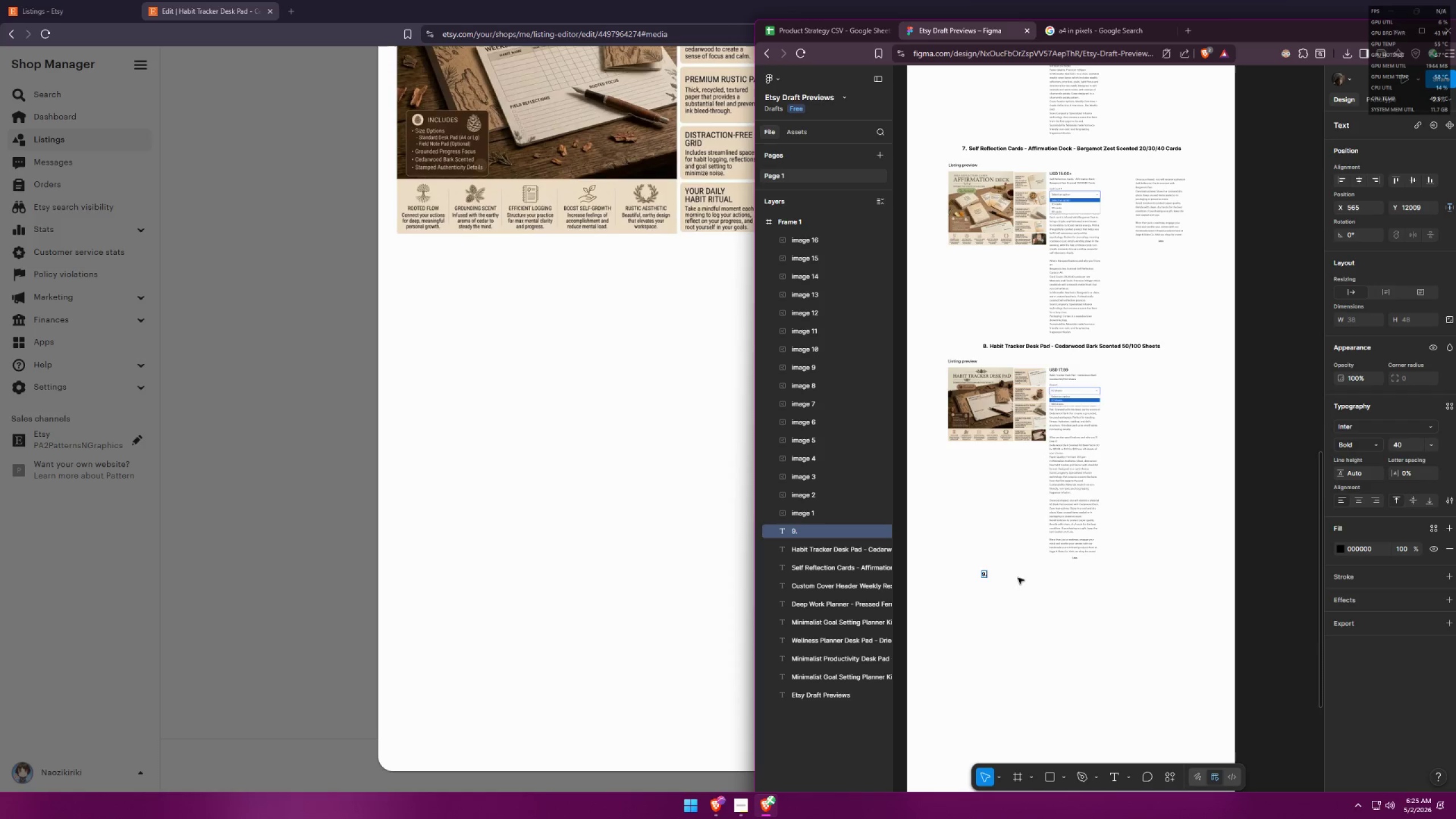 
key(Space)
 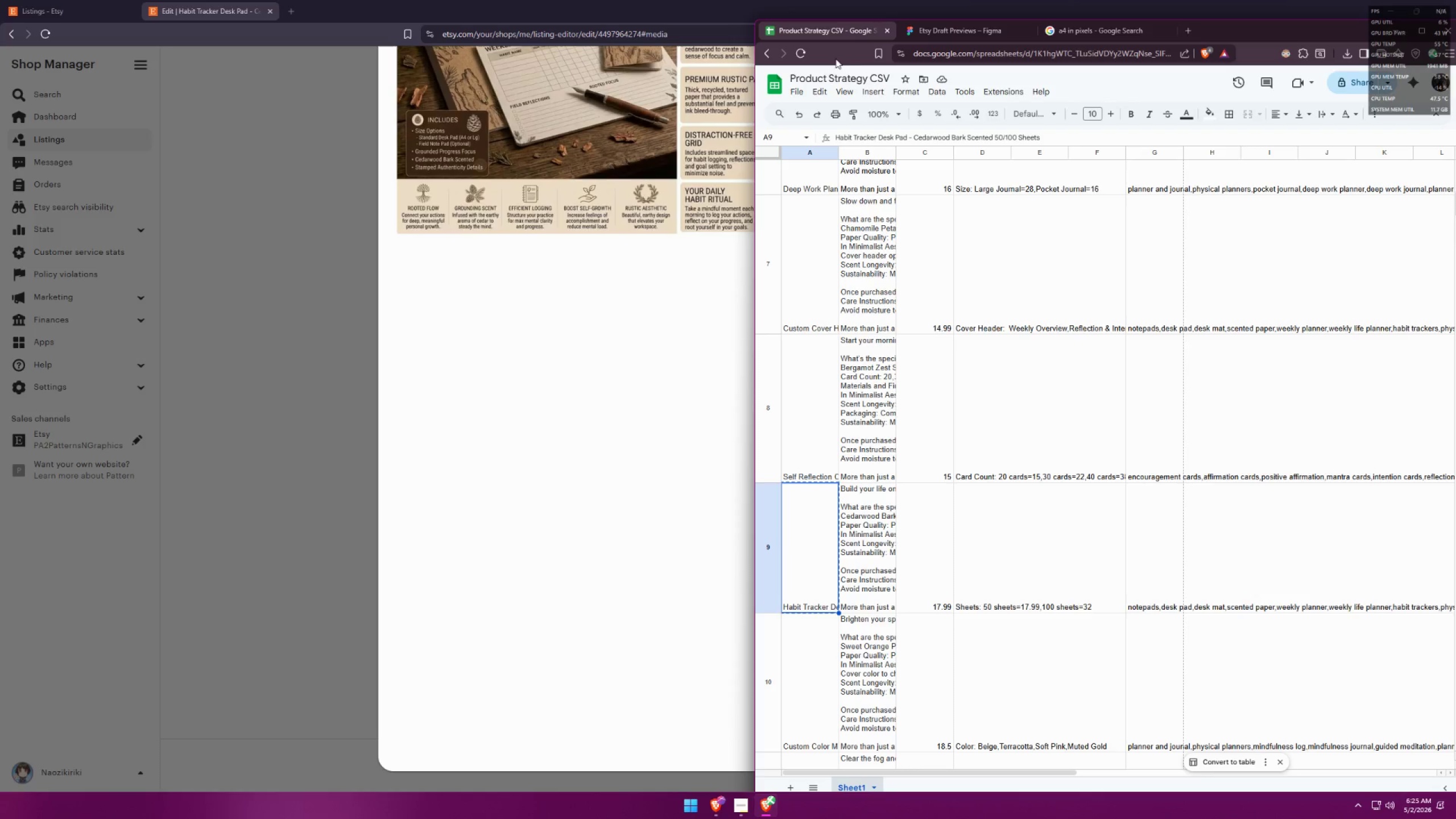 
left_click([804, 676])
 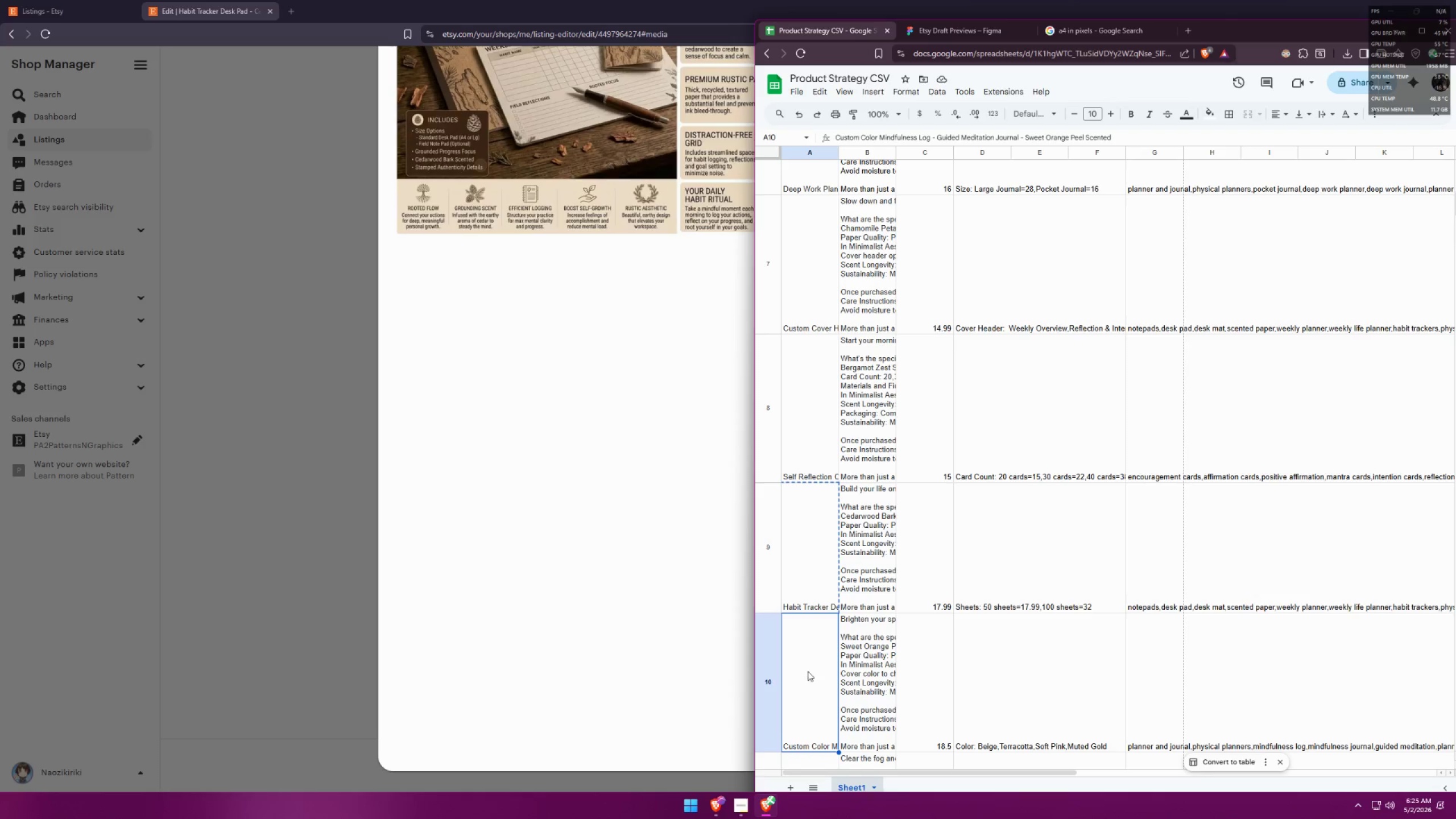 
key(Control+ControlLeft)
 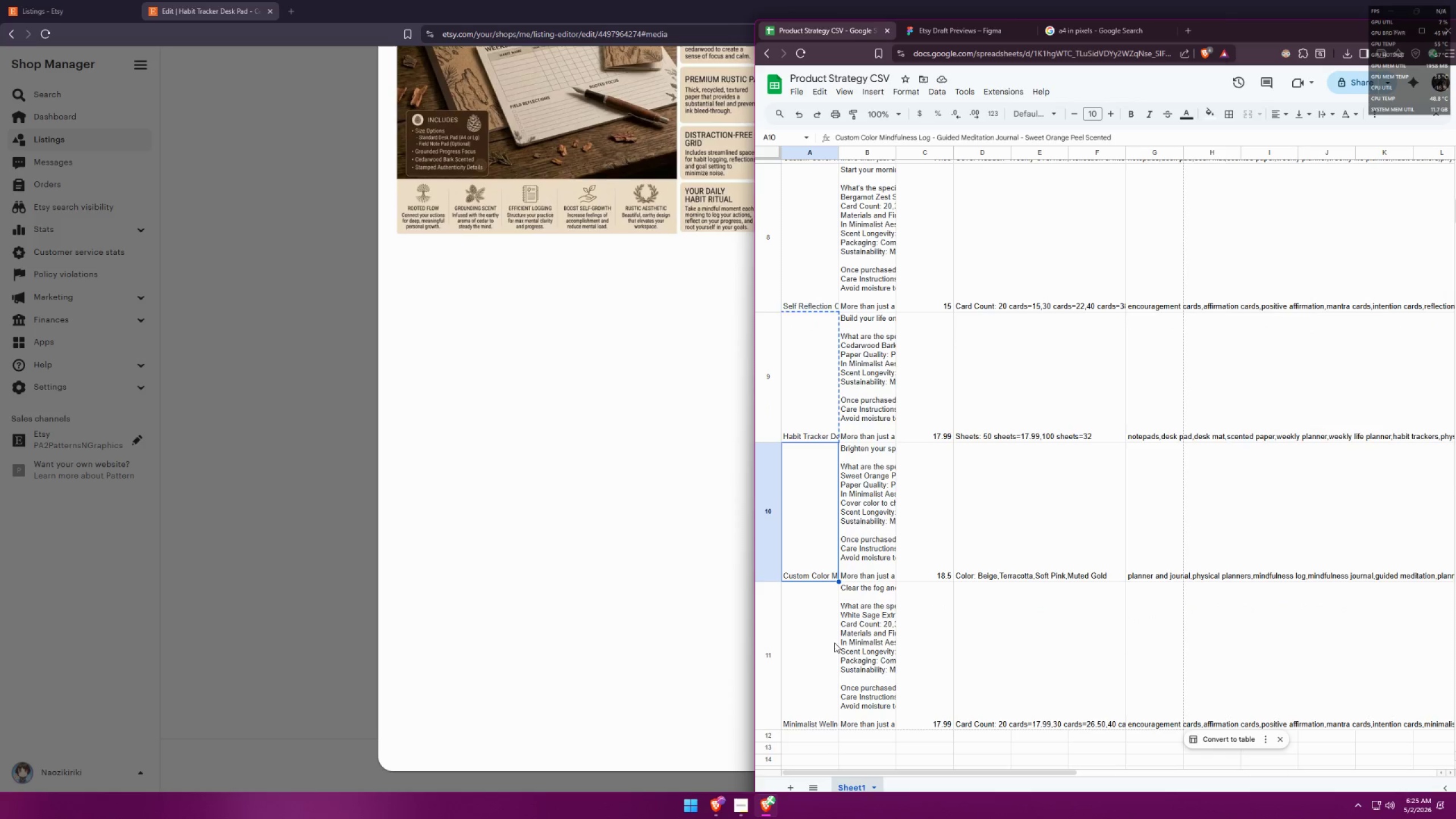 
scroll: coordinate [831, 648], scroll_direction: down, amount: 3.0
 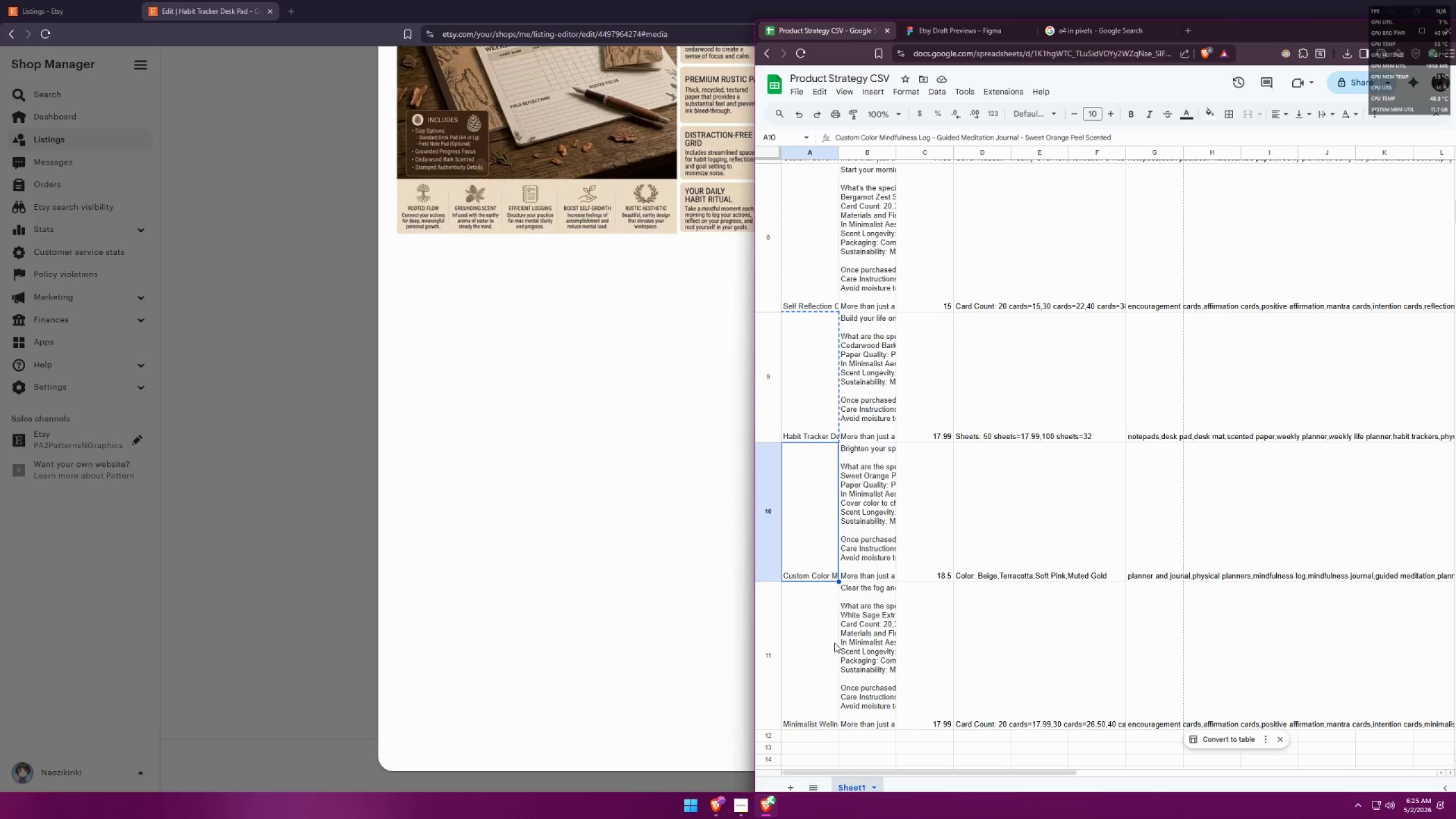 
key(Control+C)
 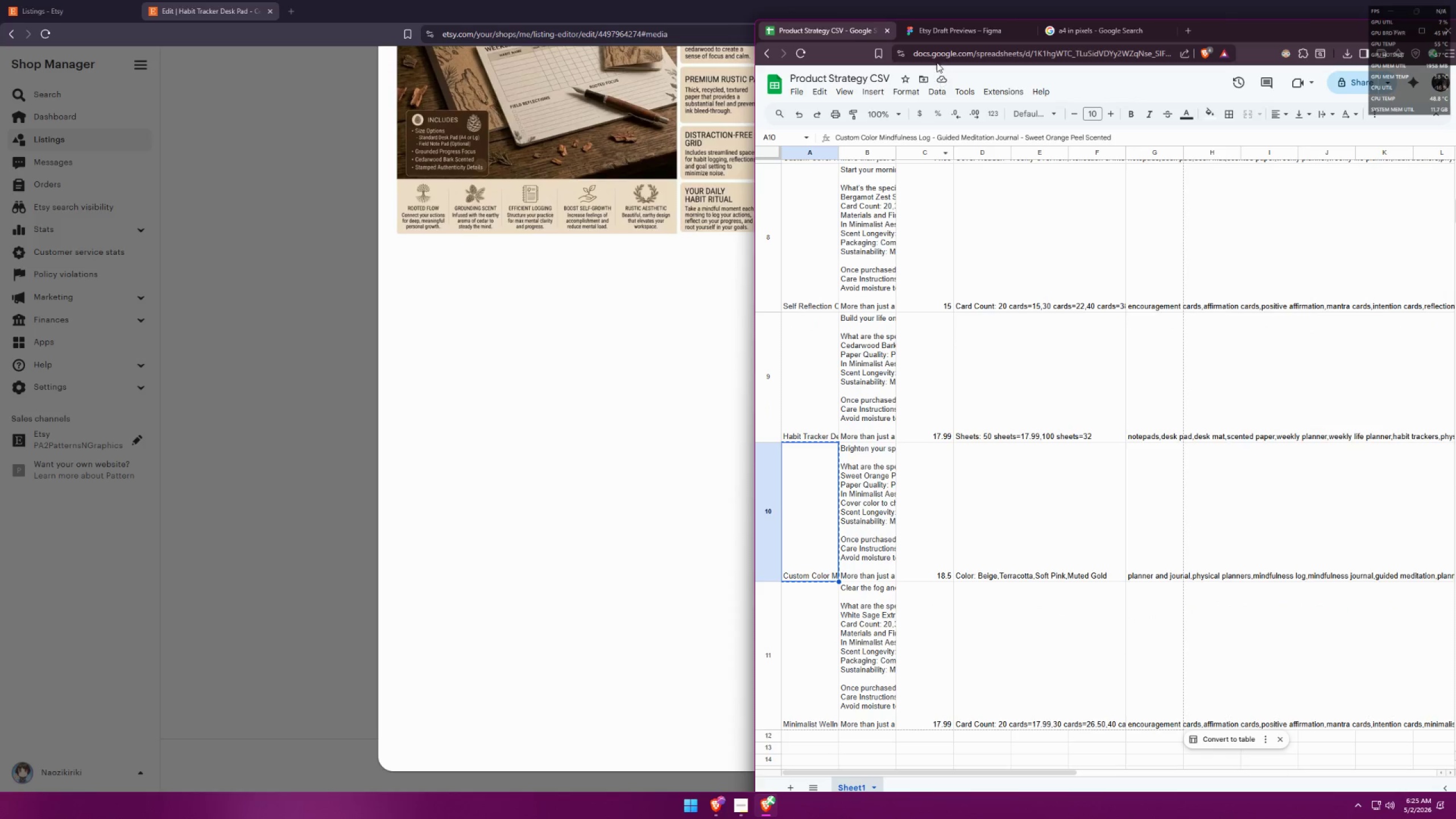 
left_click([938, 30])
 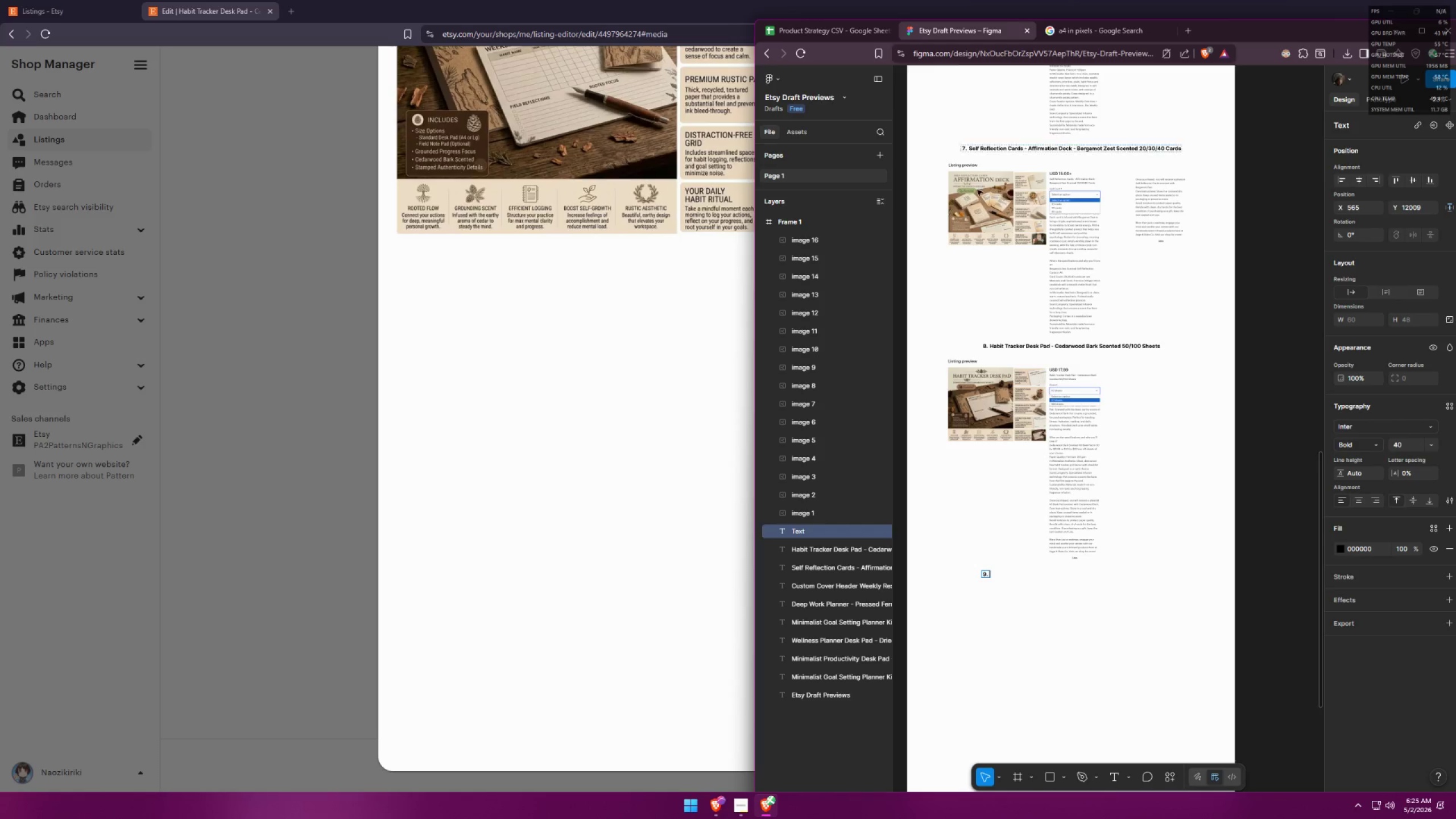 
key(Control+ControlLeft)
 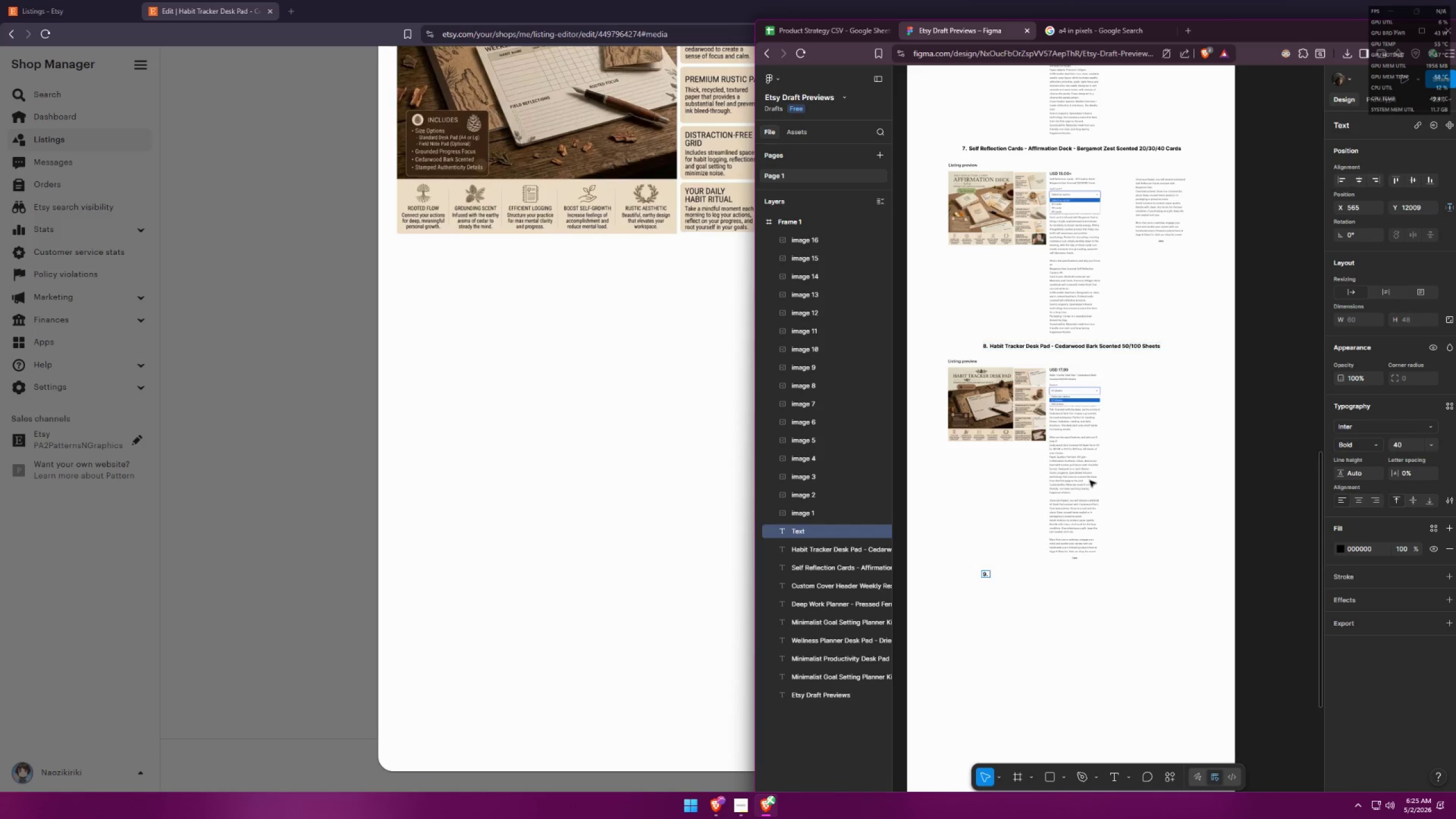 
key(Control+V)
 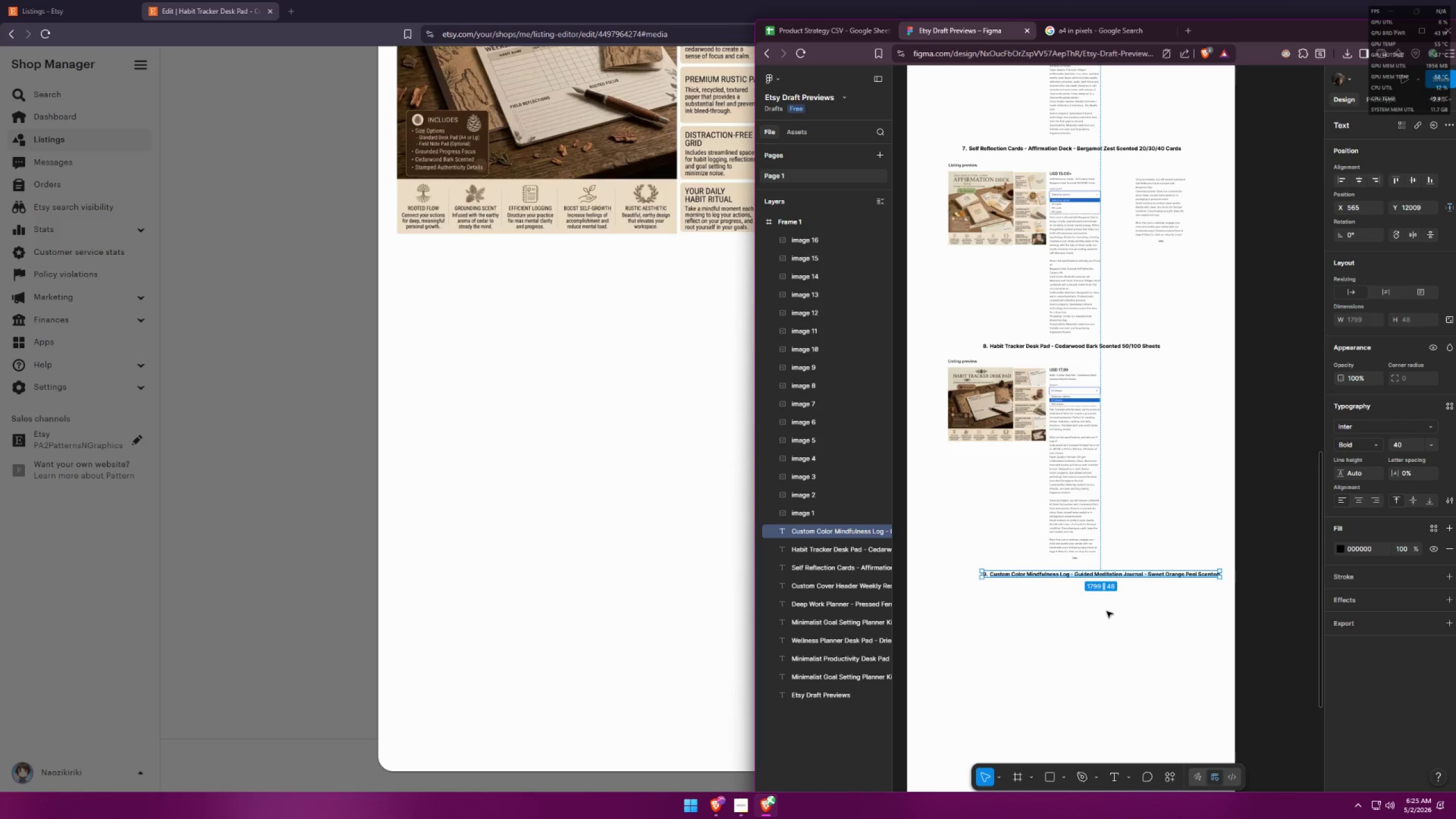 
double_click([1170, 606])
 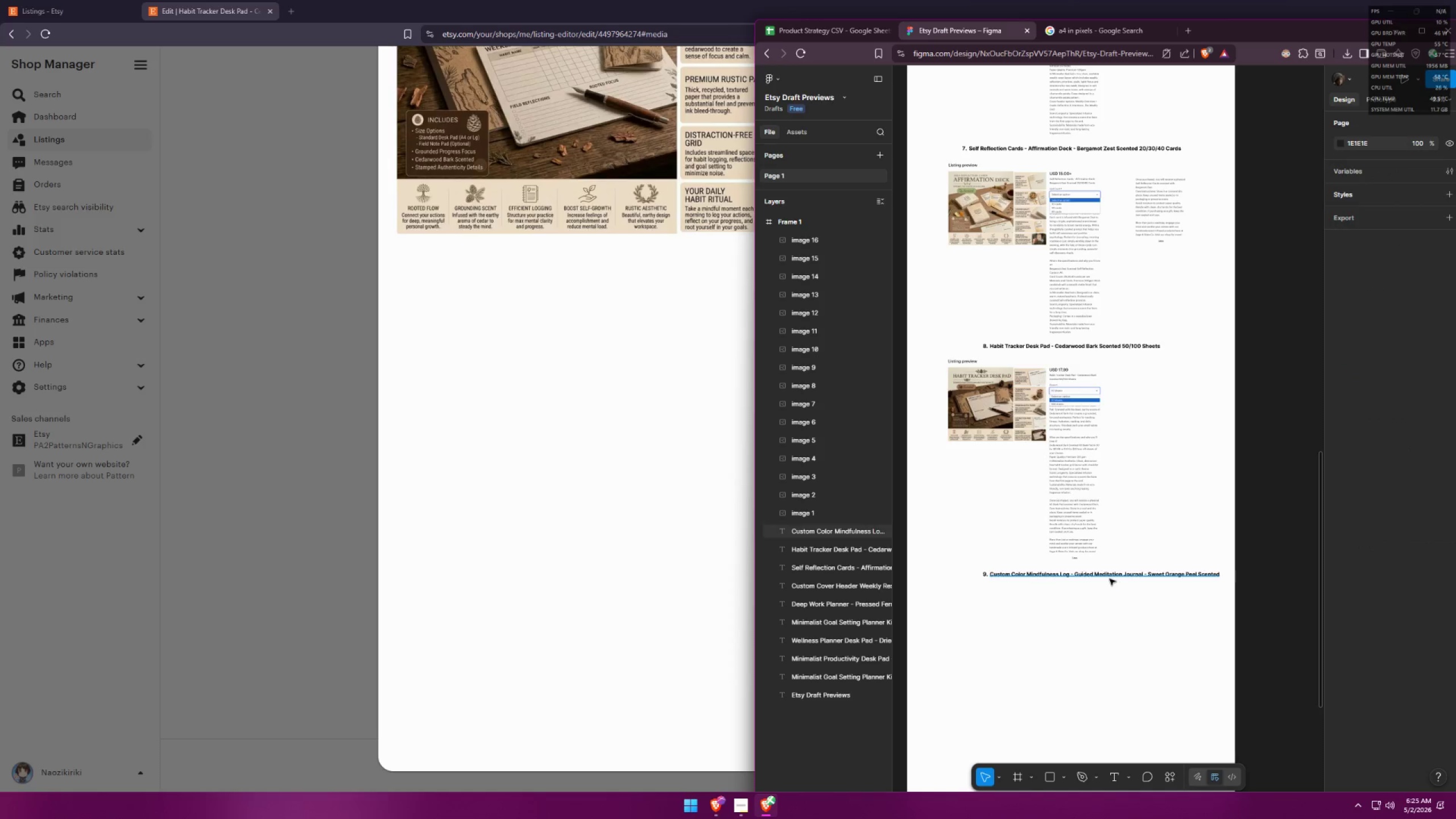 
triple_click([1110, 579])
 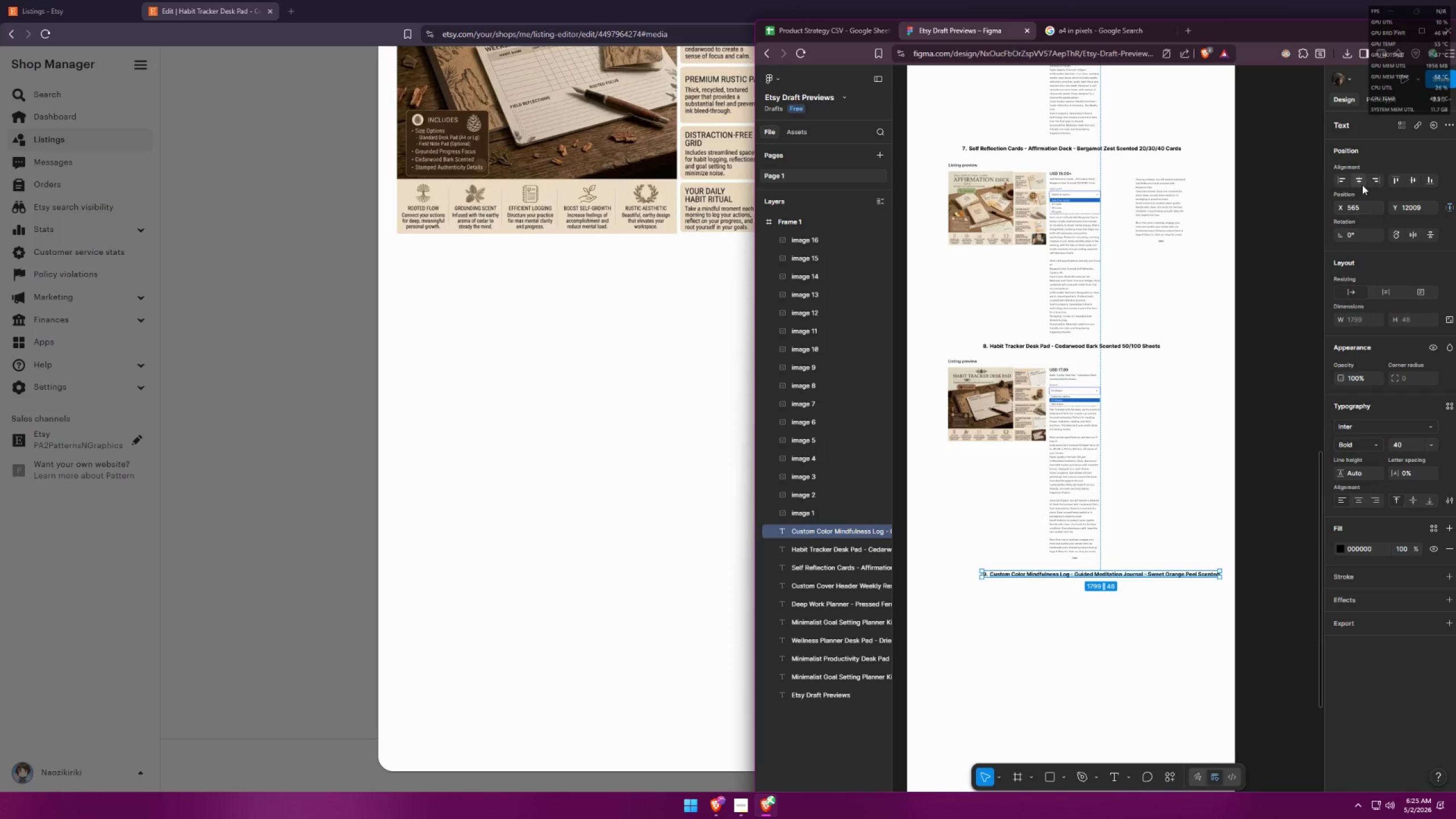 
left_click([1360, 180])
 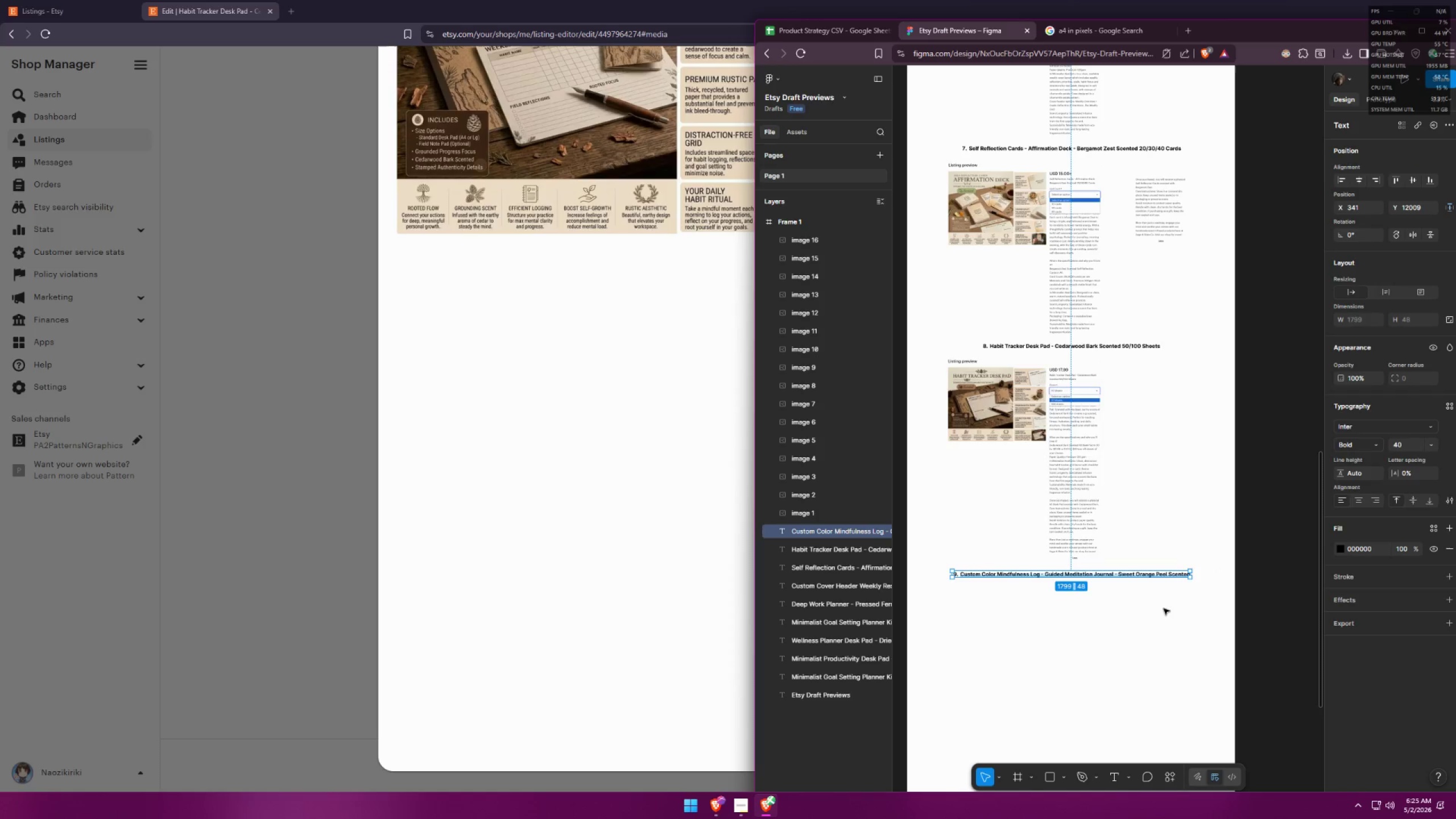 
left_click([1164, 609])
 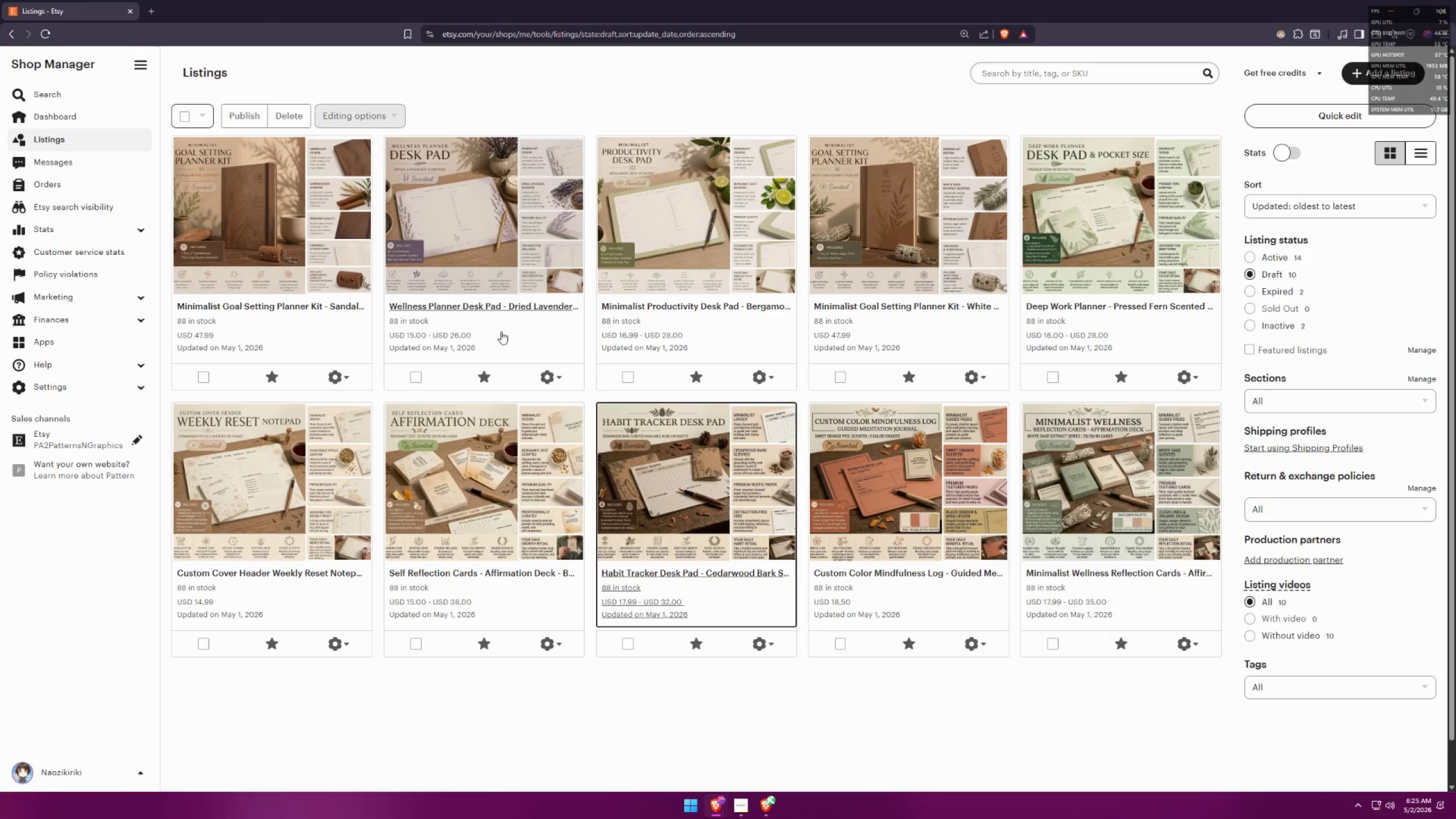 
middle_click([855, 570])
 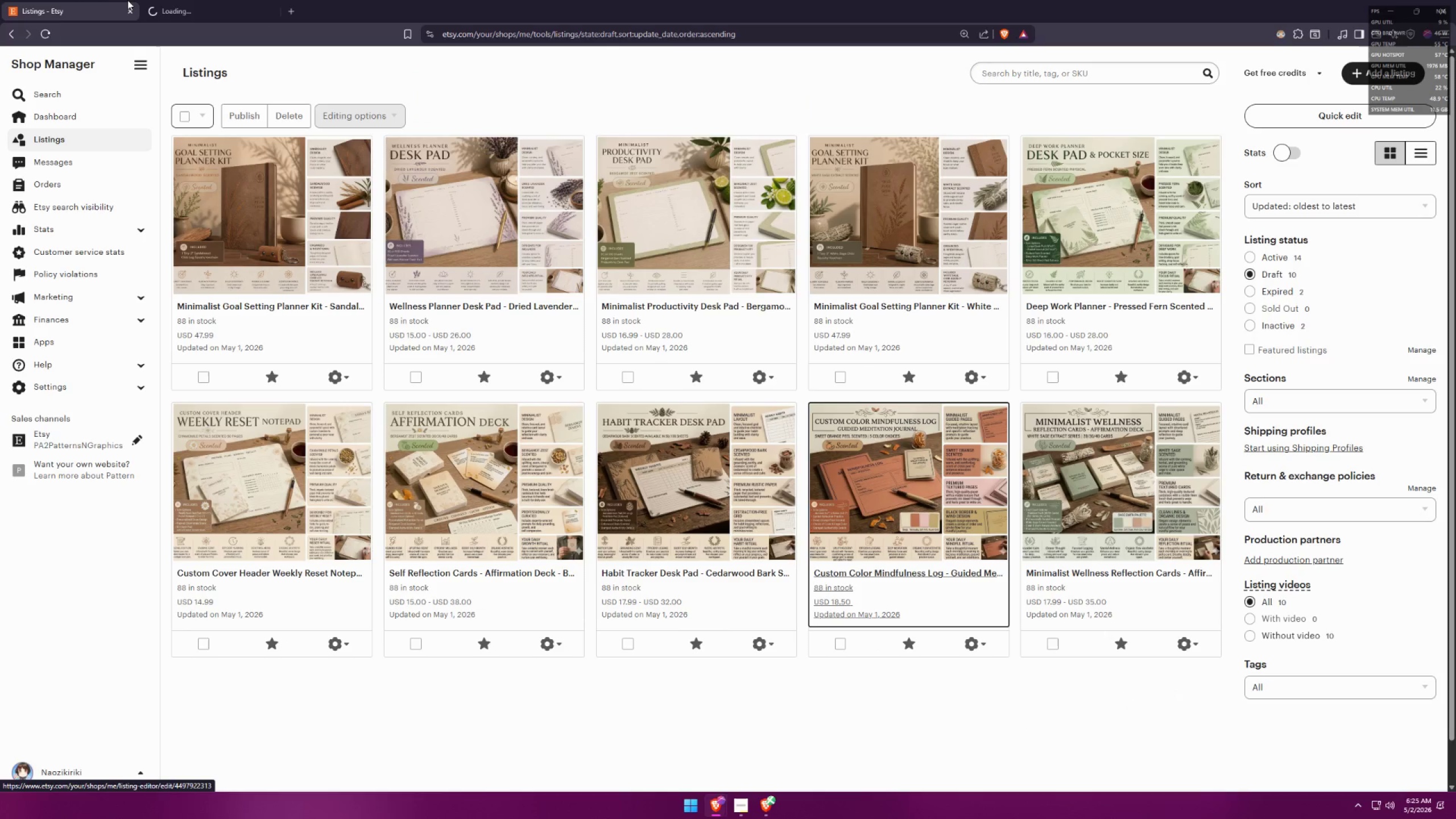 
left_click([209, 0])
 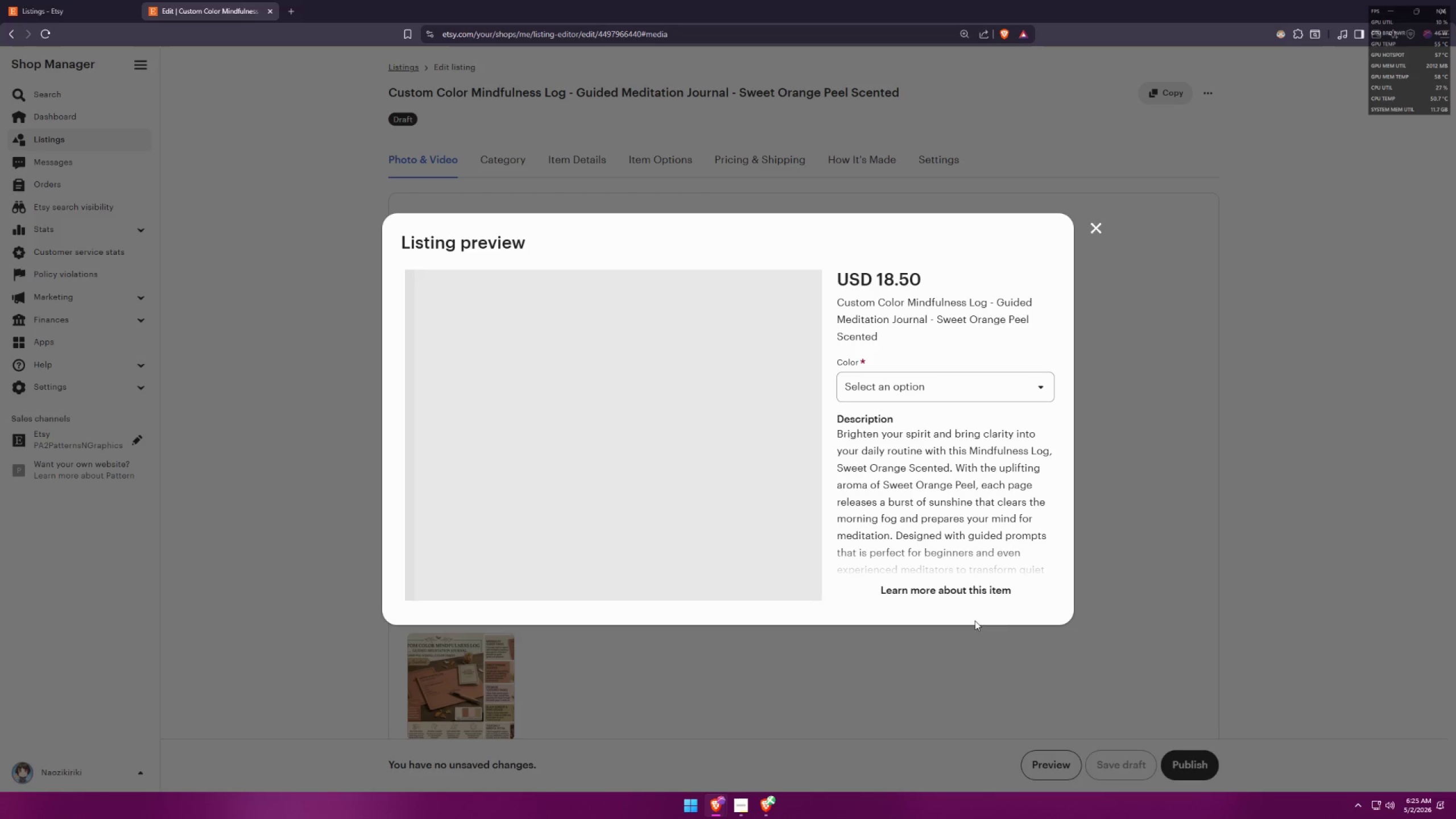 
scroll: coordinate [980, 526], scroll_direction: down, amount: 1.0
 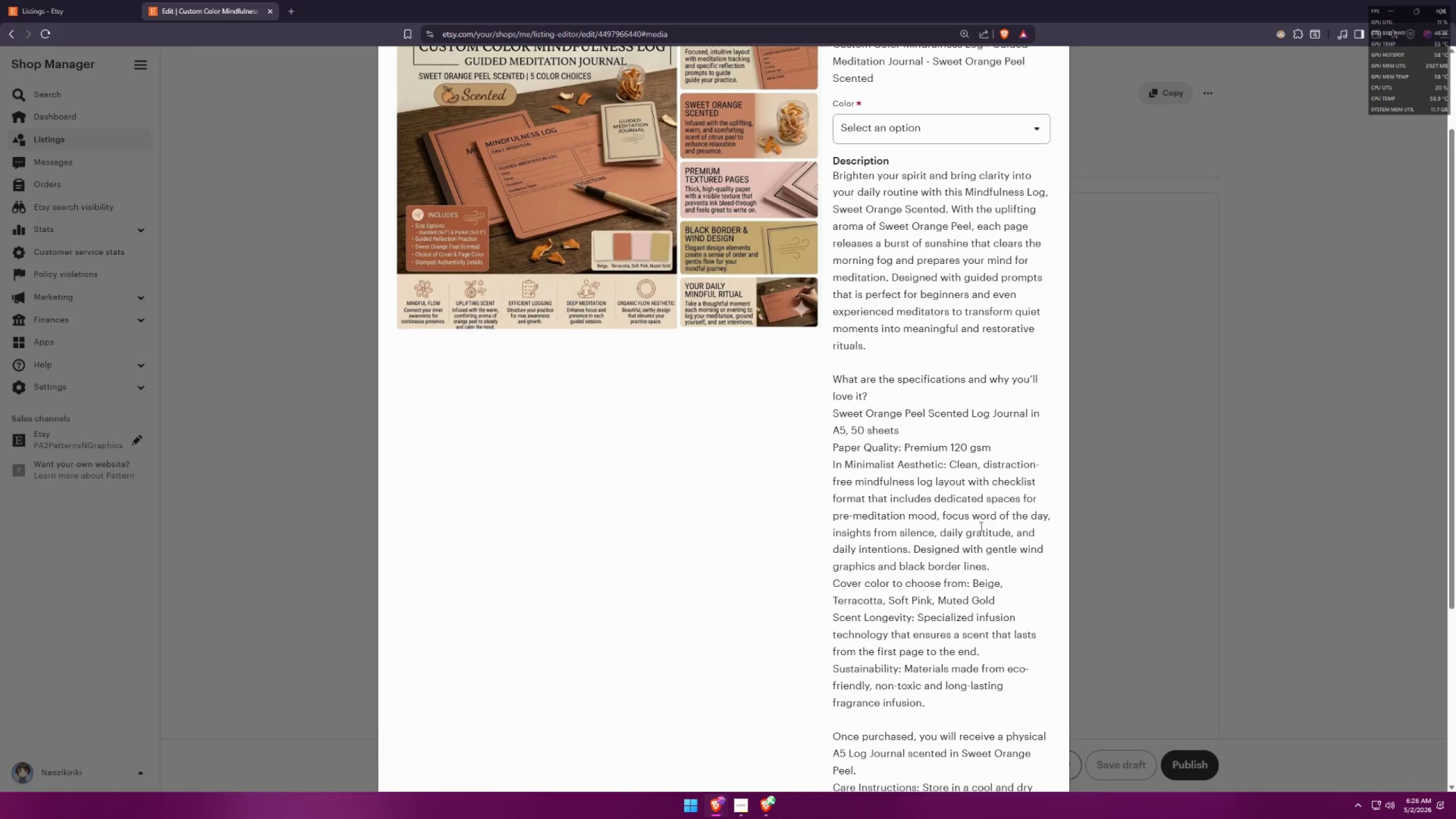 
scroll: coordinate [980, 526], scroll_direction: up, amount: 1.0
 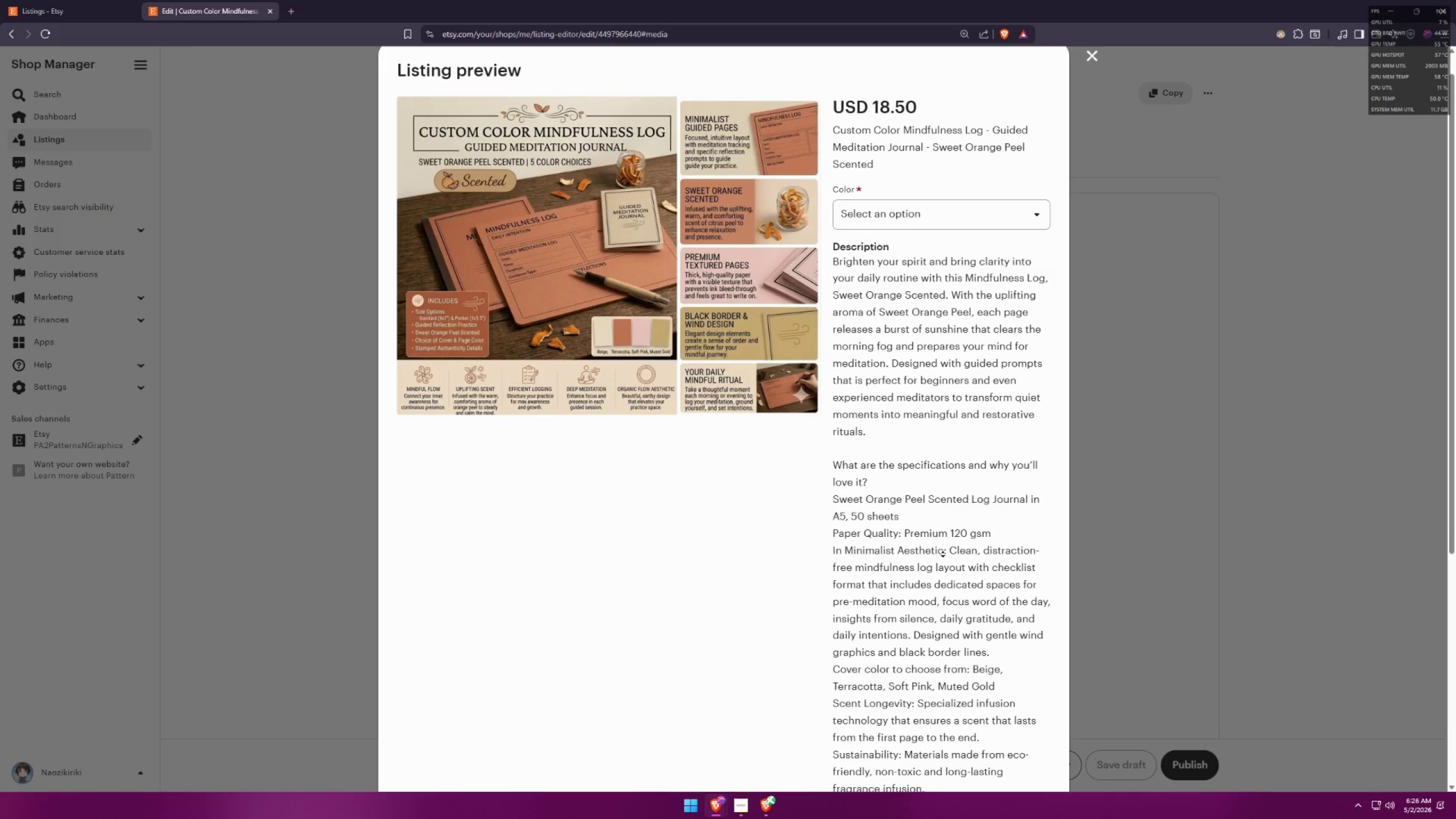 
left_click([934, 212])
 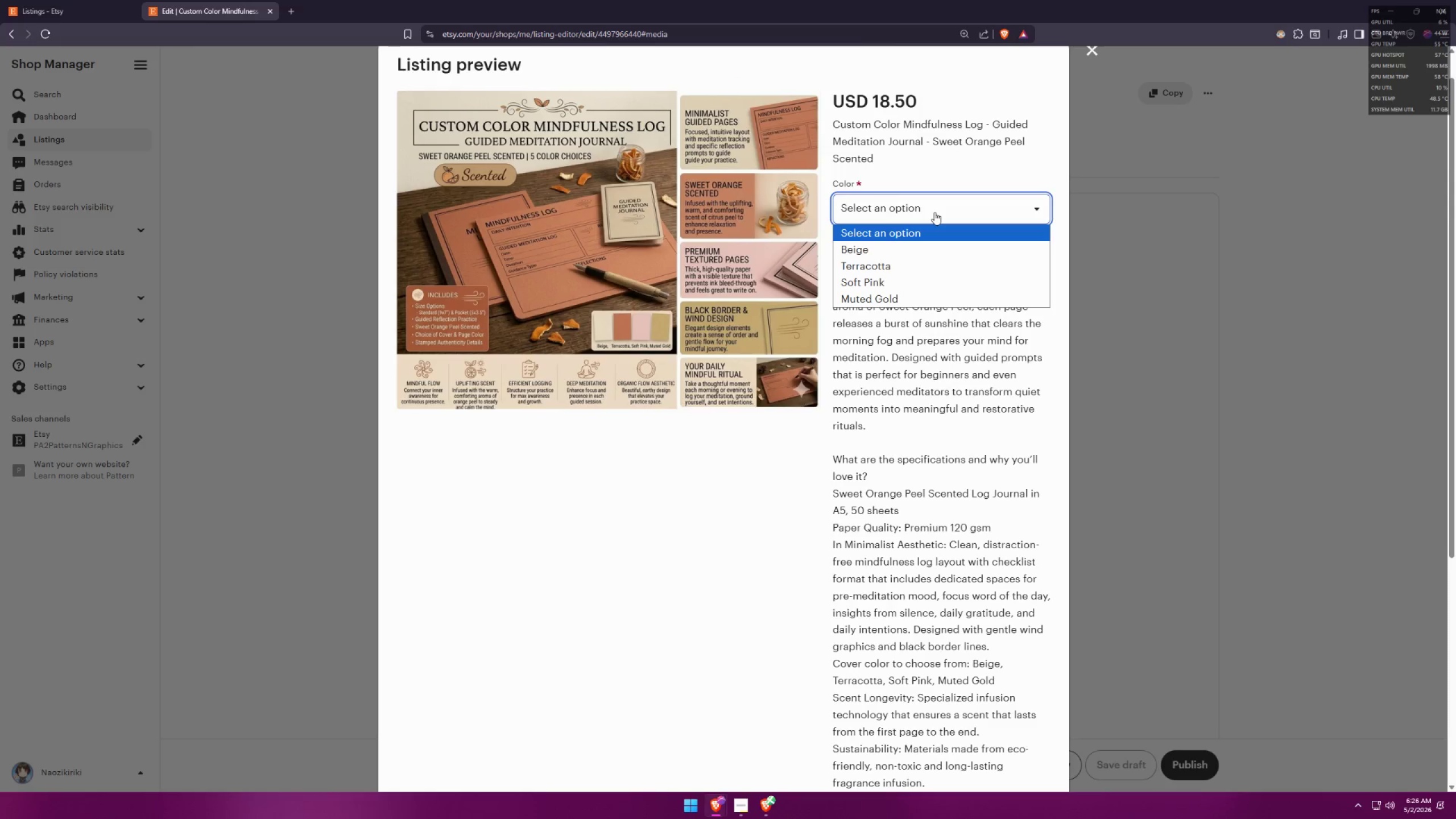 
key(Meta+MetaLeft)
 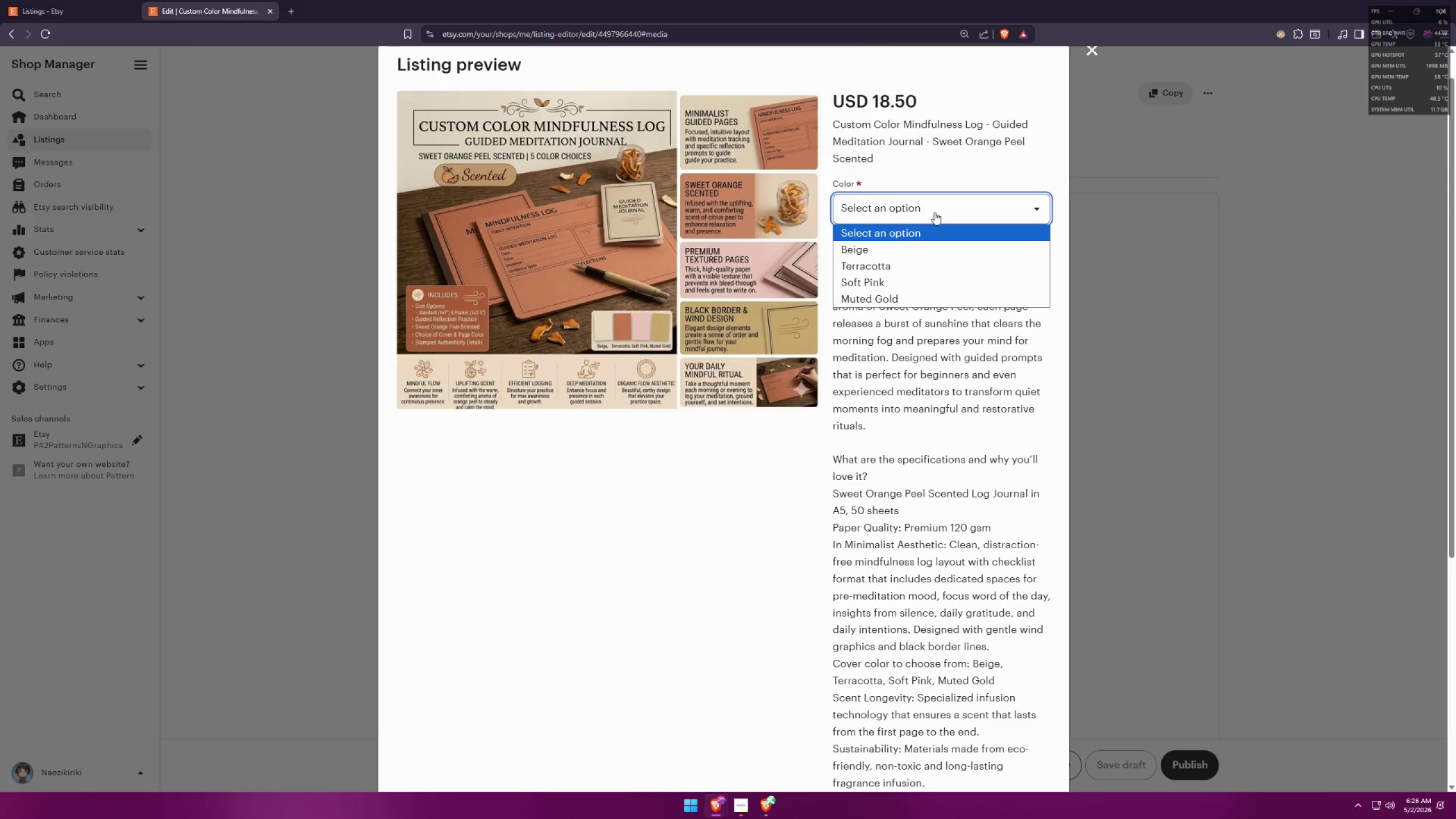 
key(Meta+Shift+ShiftLeft)
 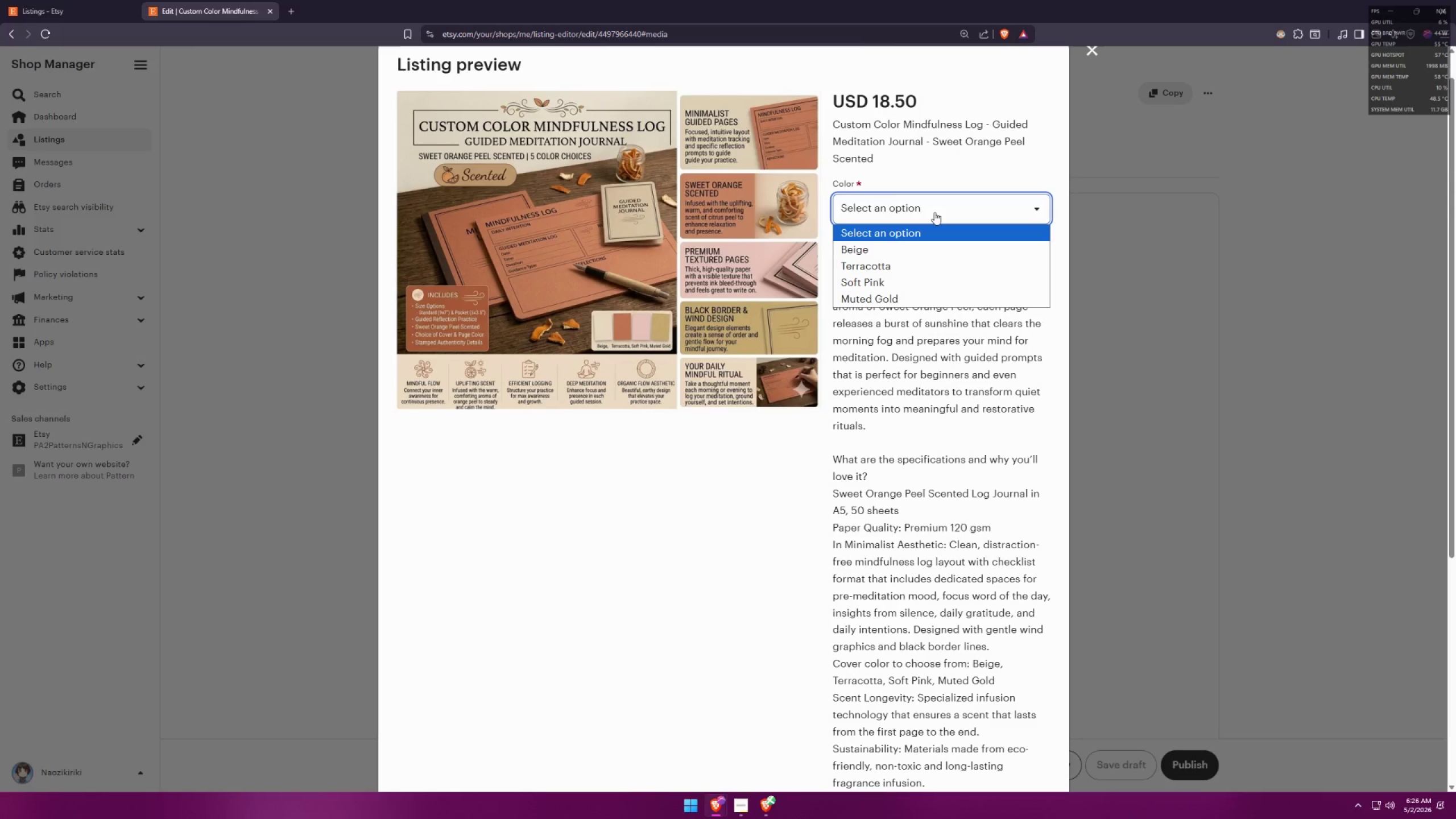 
key(Meta+Shift+S)
 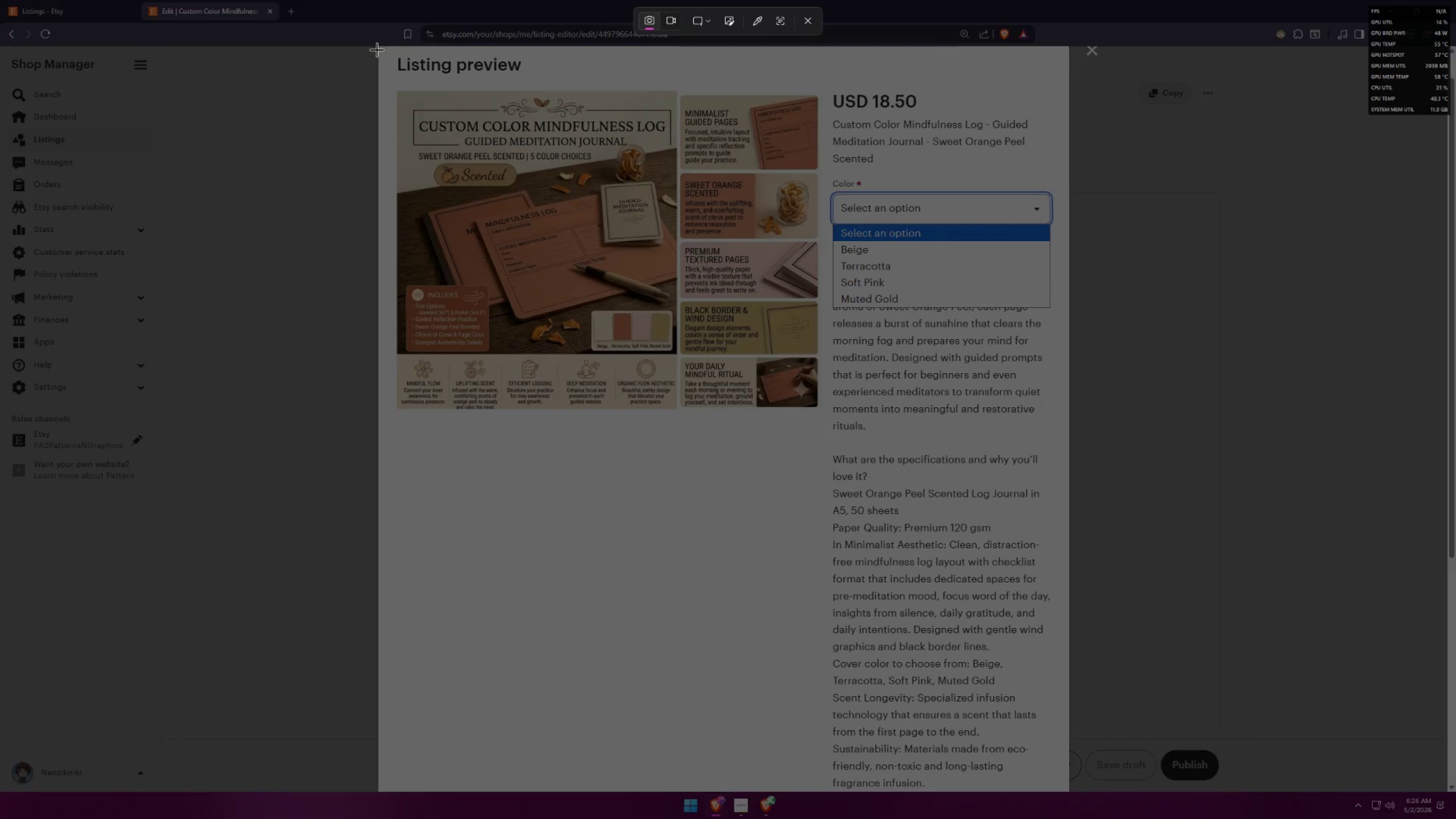 
left_click_drag(start_coordinate=[378, 47], to_coordinate=[1068, 789])
 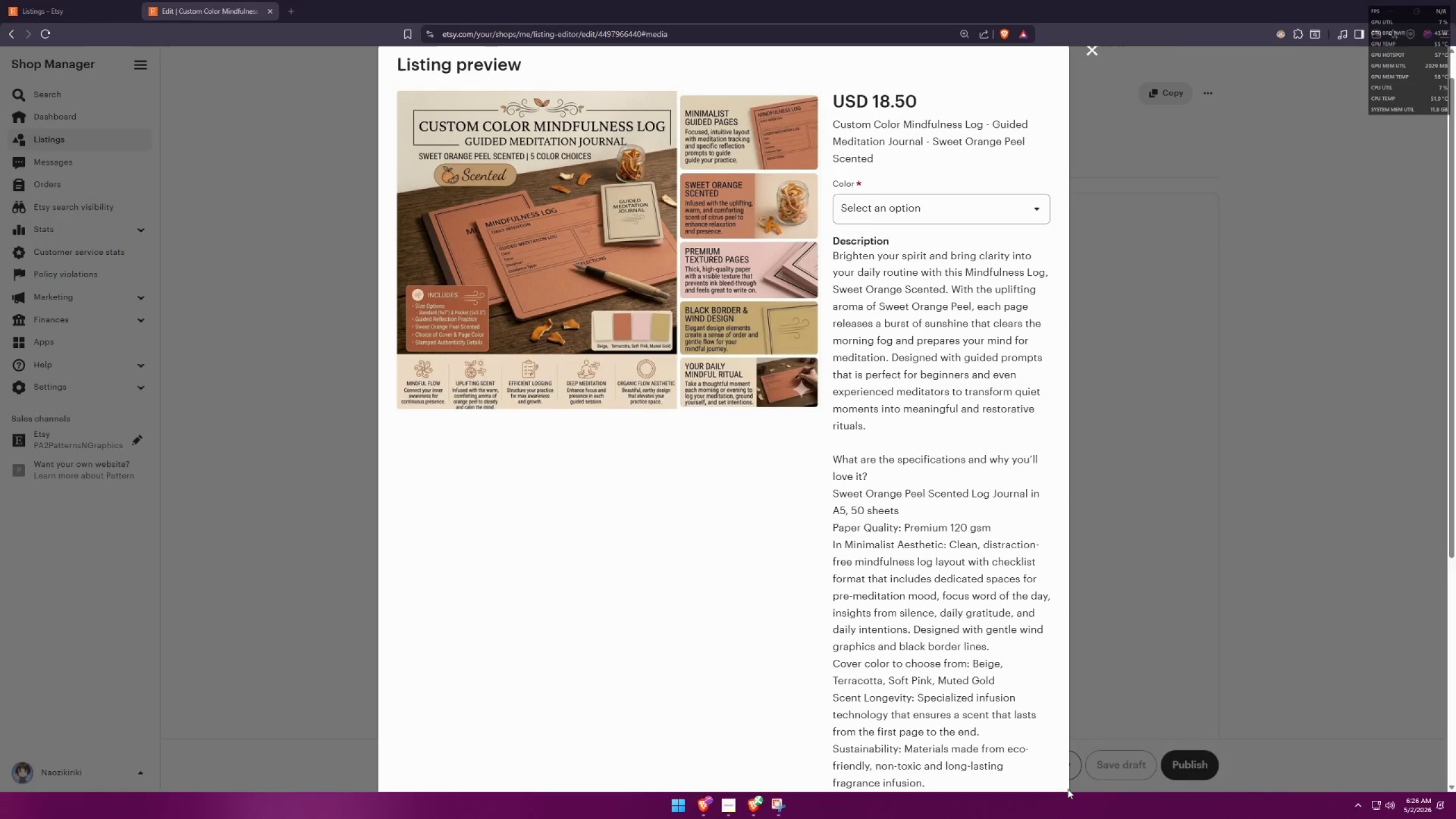 
key(Alt+AltLeft)
 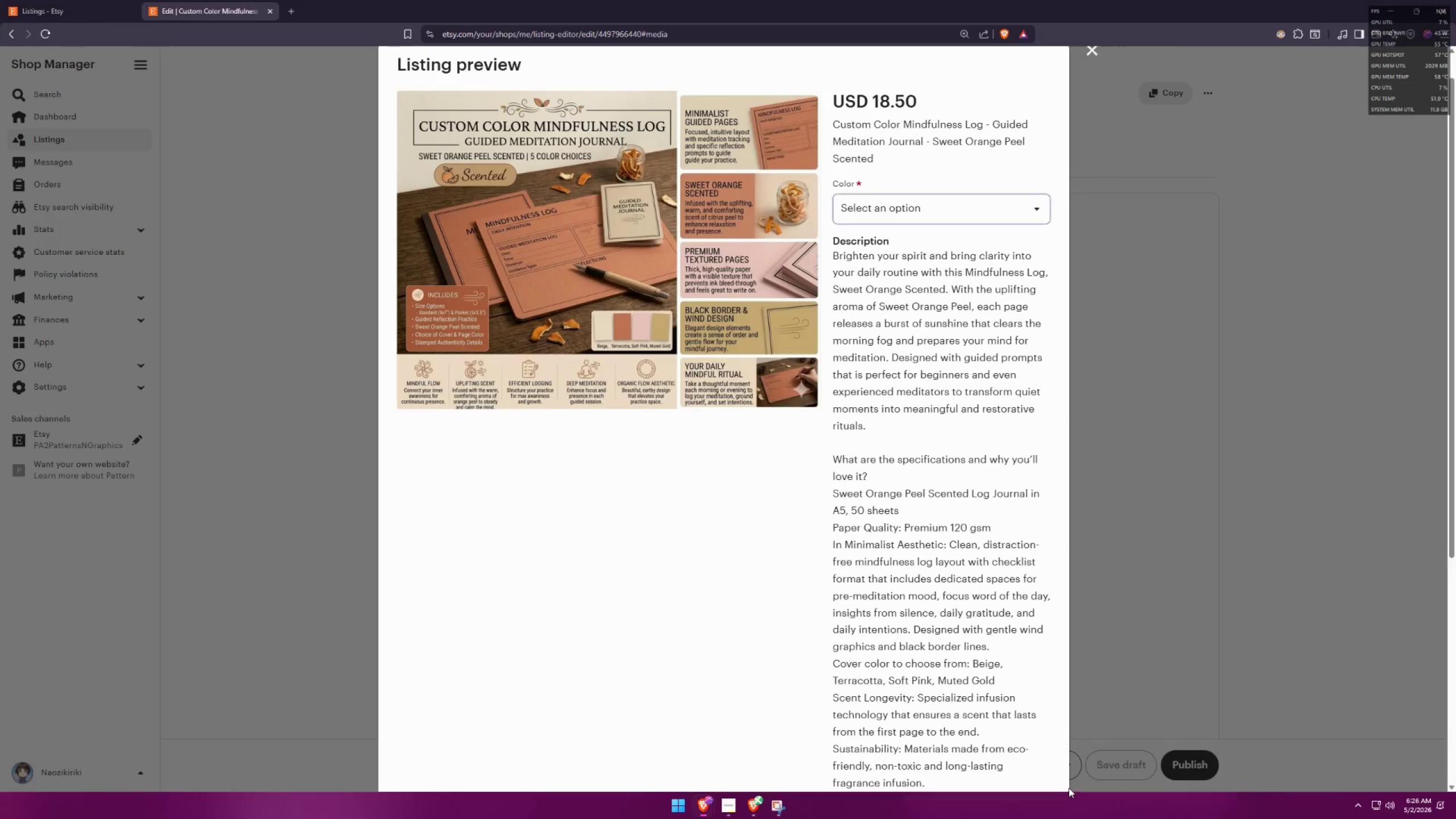 
key(Alt+Tab)
 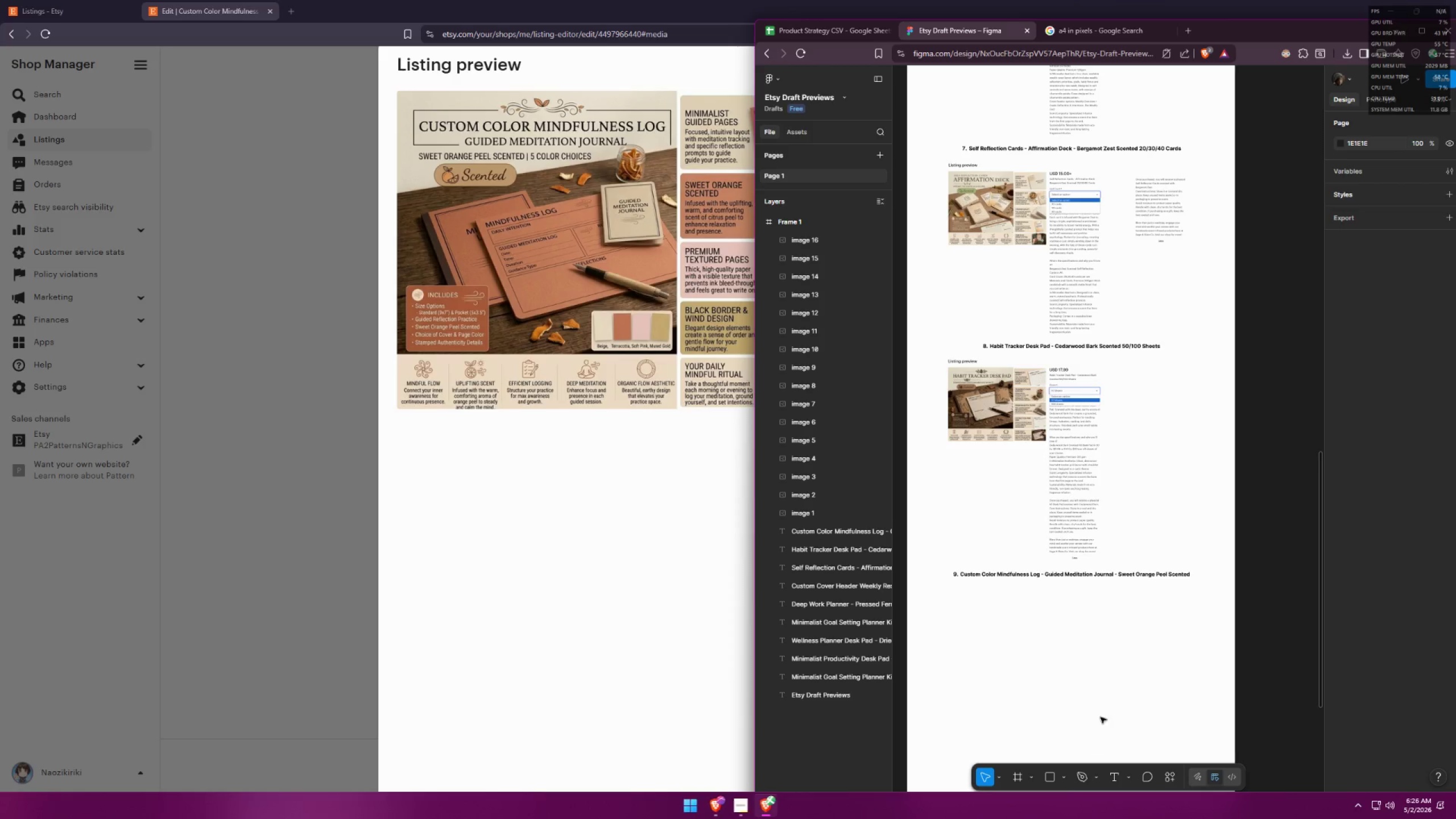 
key(Control+ControlLeft)
 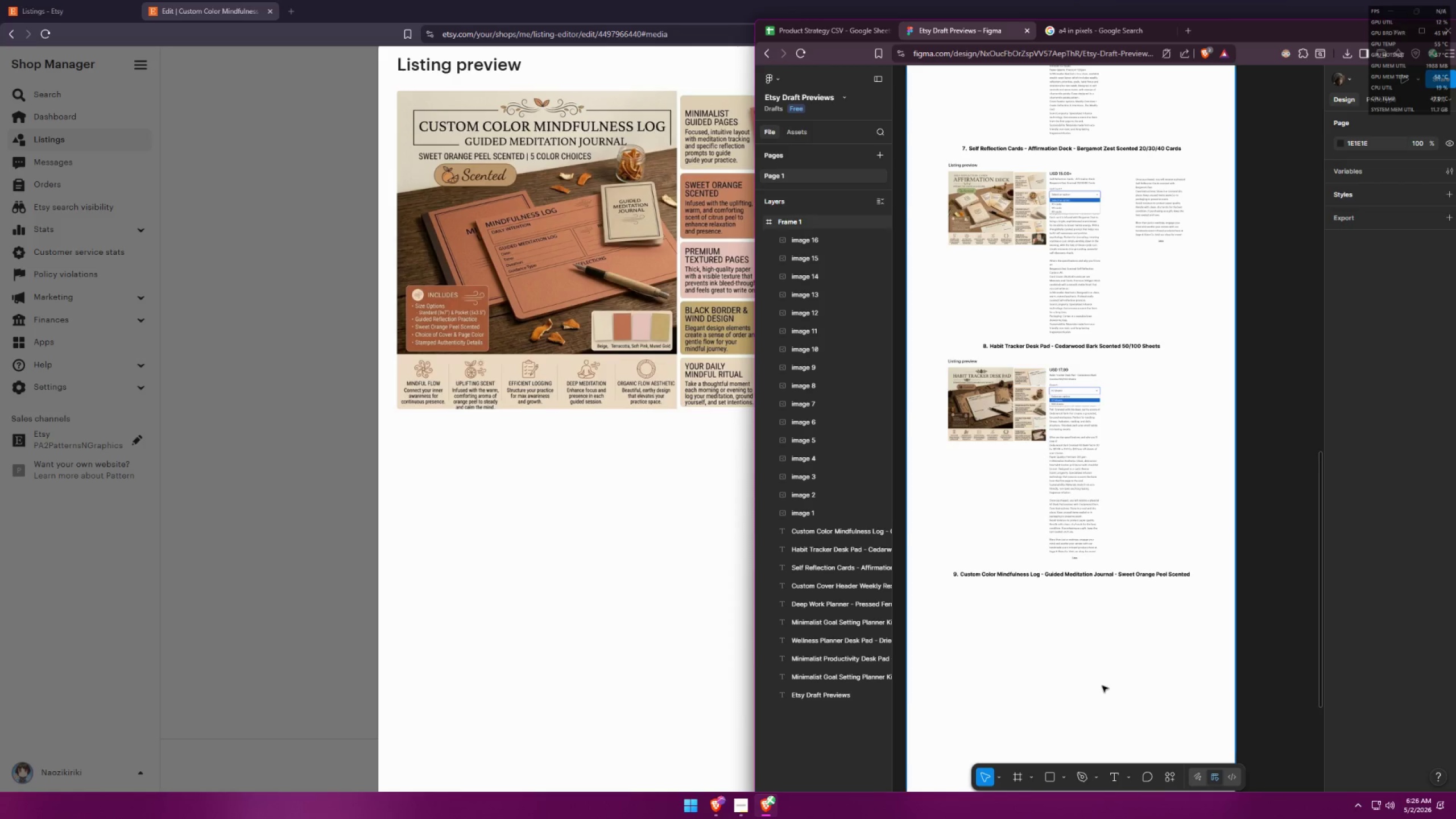 
key(Control+V)
 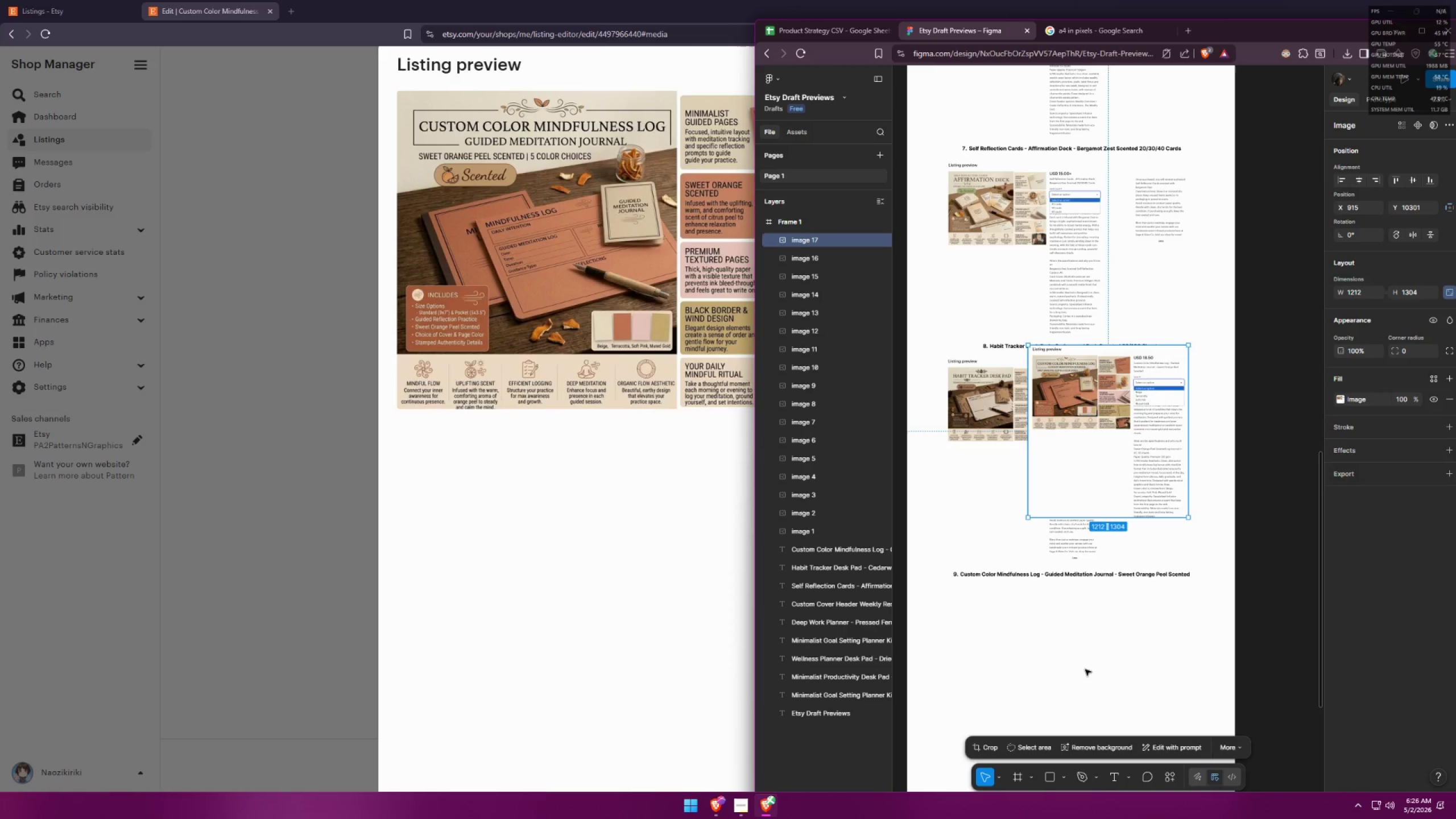 
scroll: coordinate [1085, 582], scroll_direction: down, amount: 3.0
 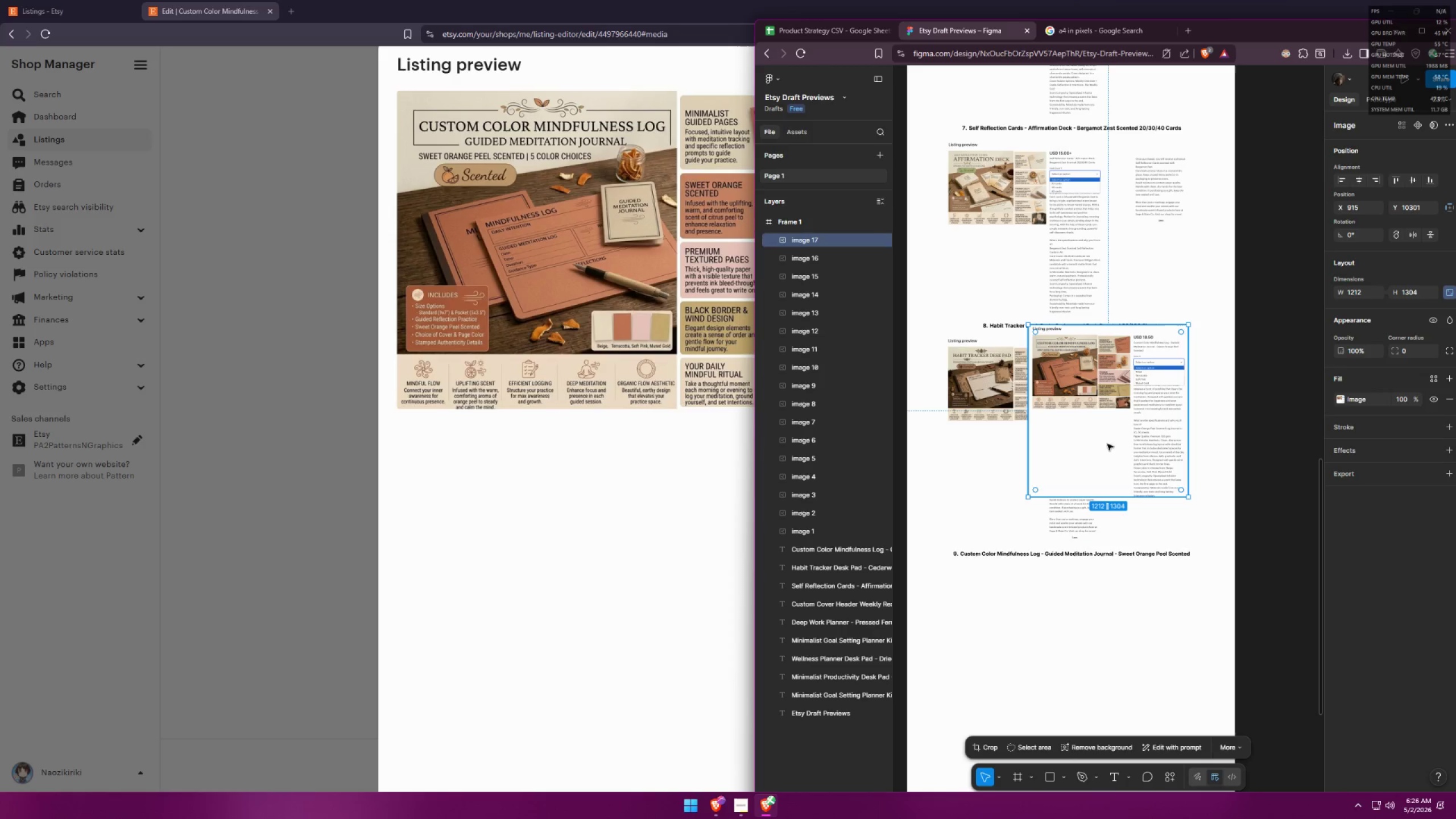 
left_click_drag(start_coordinate=[1112, 401], to_coordinate=[1028, 644])
 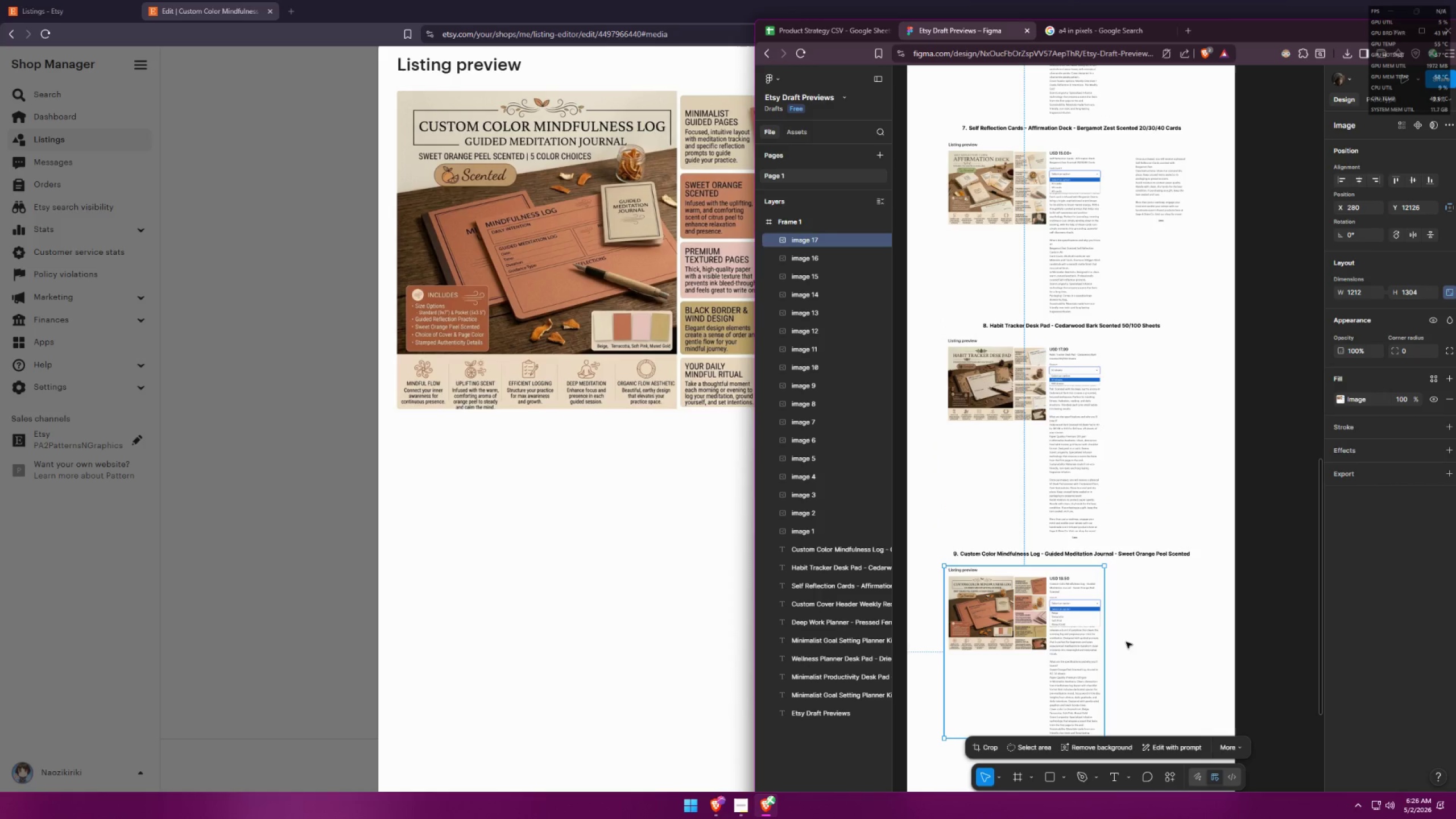 
left_click([1135, 638])
 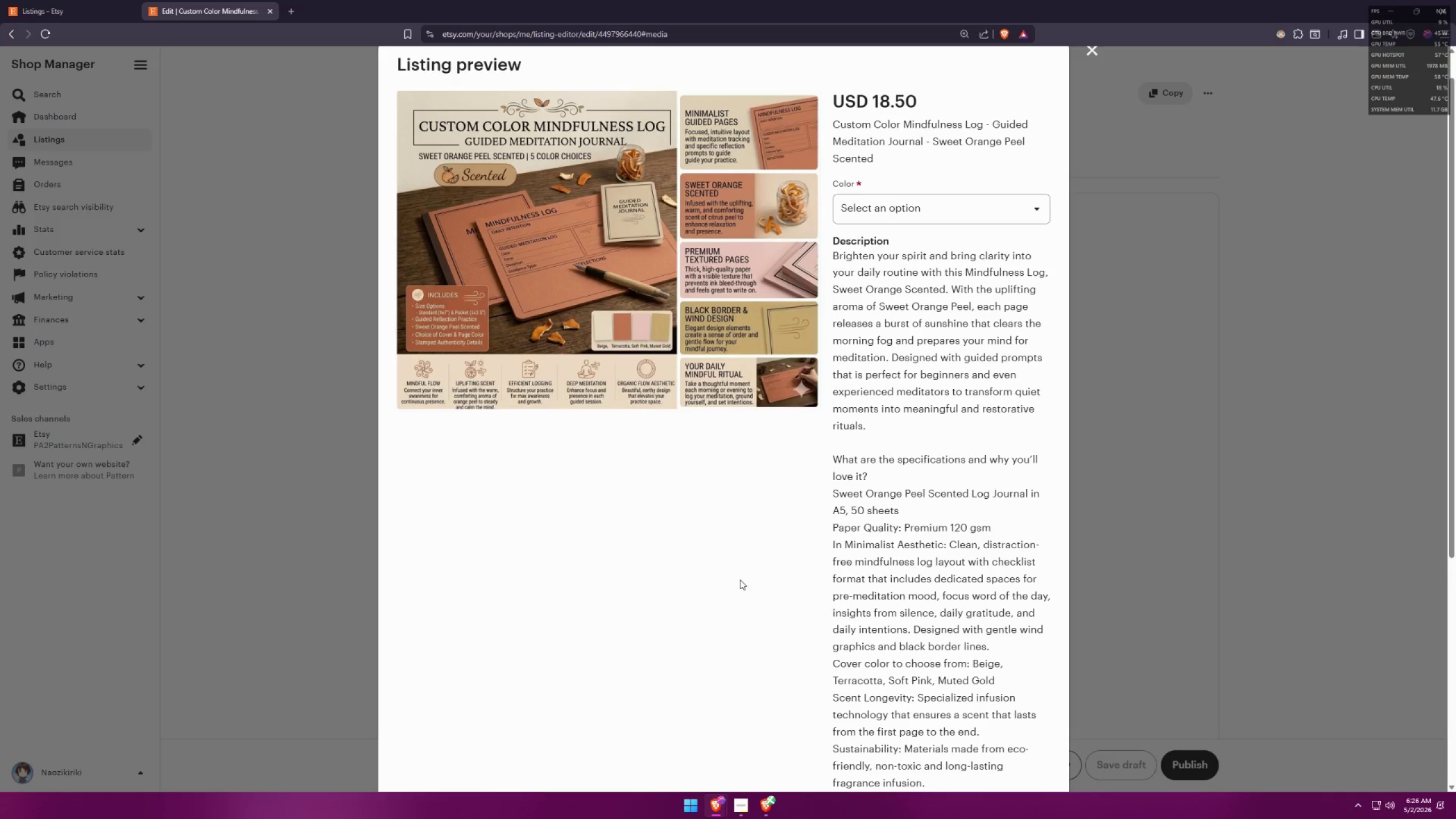 
scroll: coordinate [741, 578], scroll_direction: down, amount: 6.0
 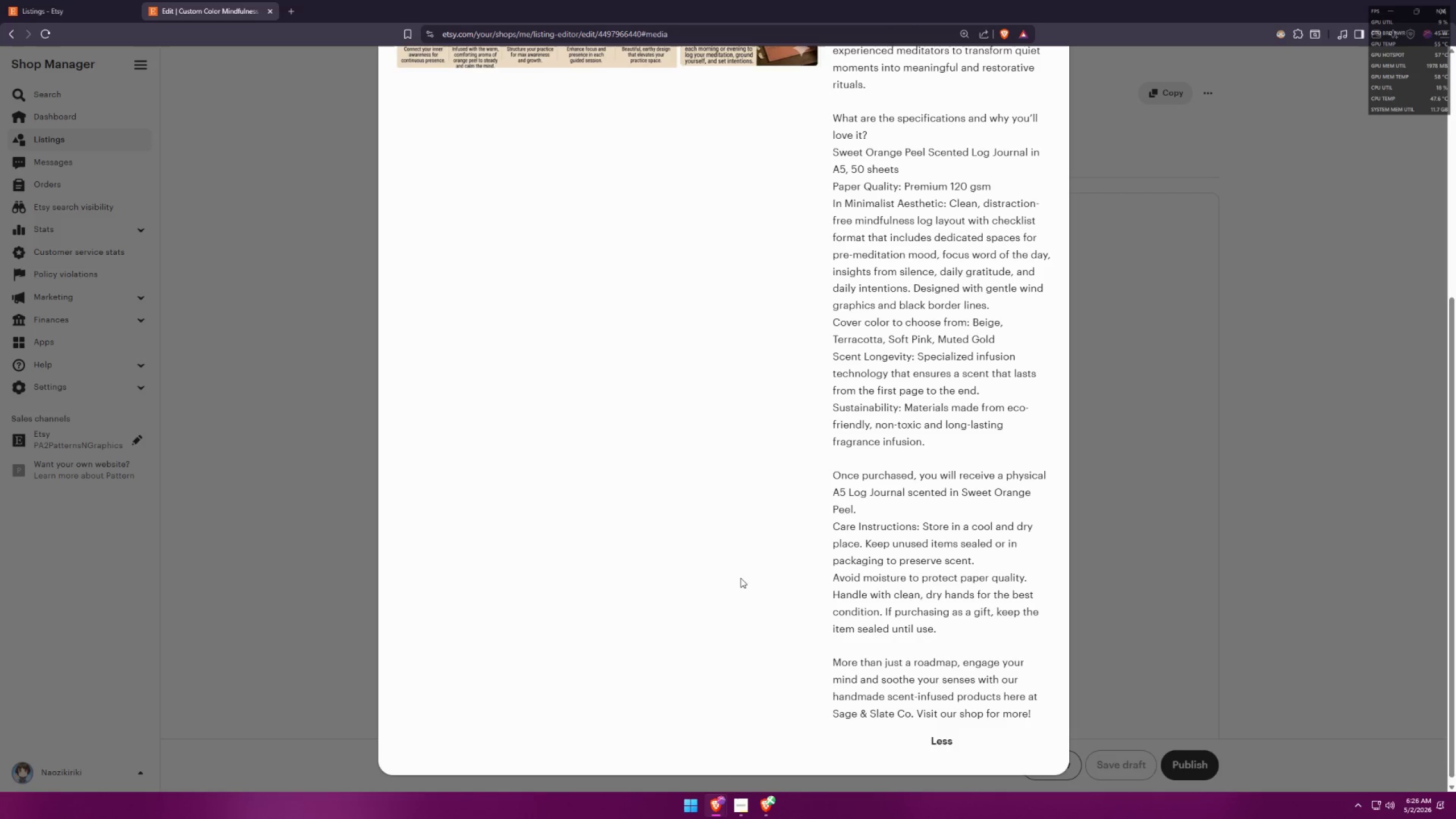 
key(Meta+MetaLeft)
 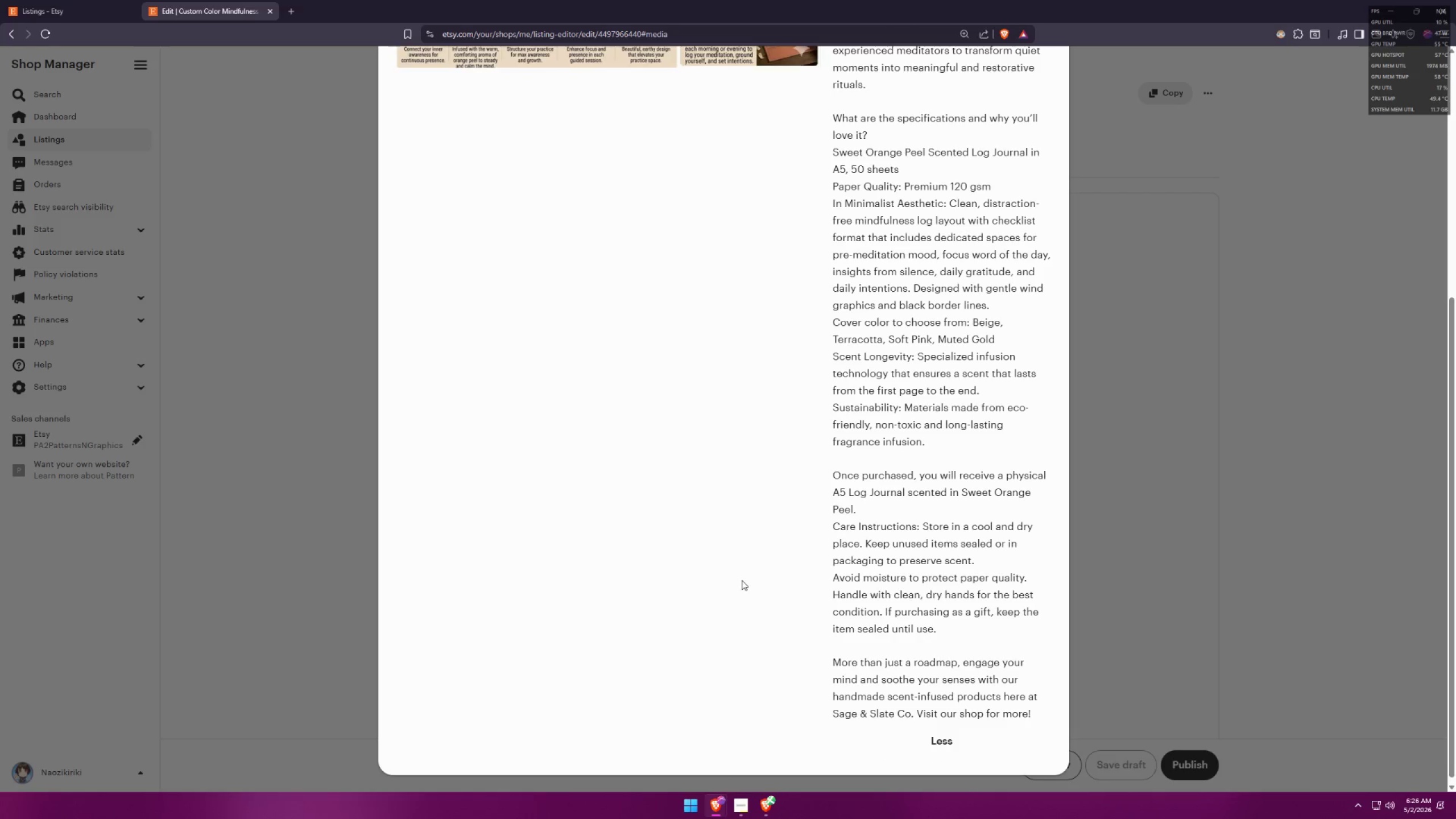 
key(Meta+Shift+ShiftLeft)
 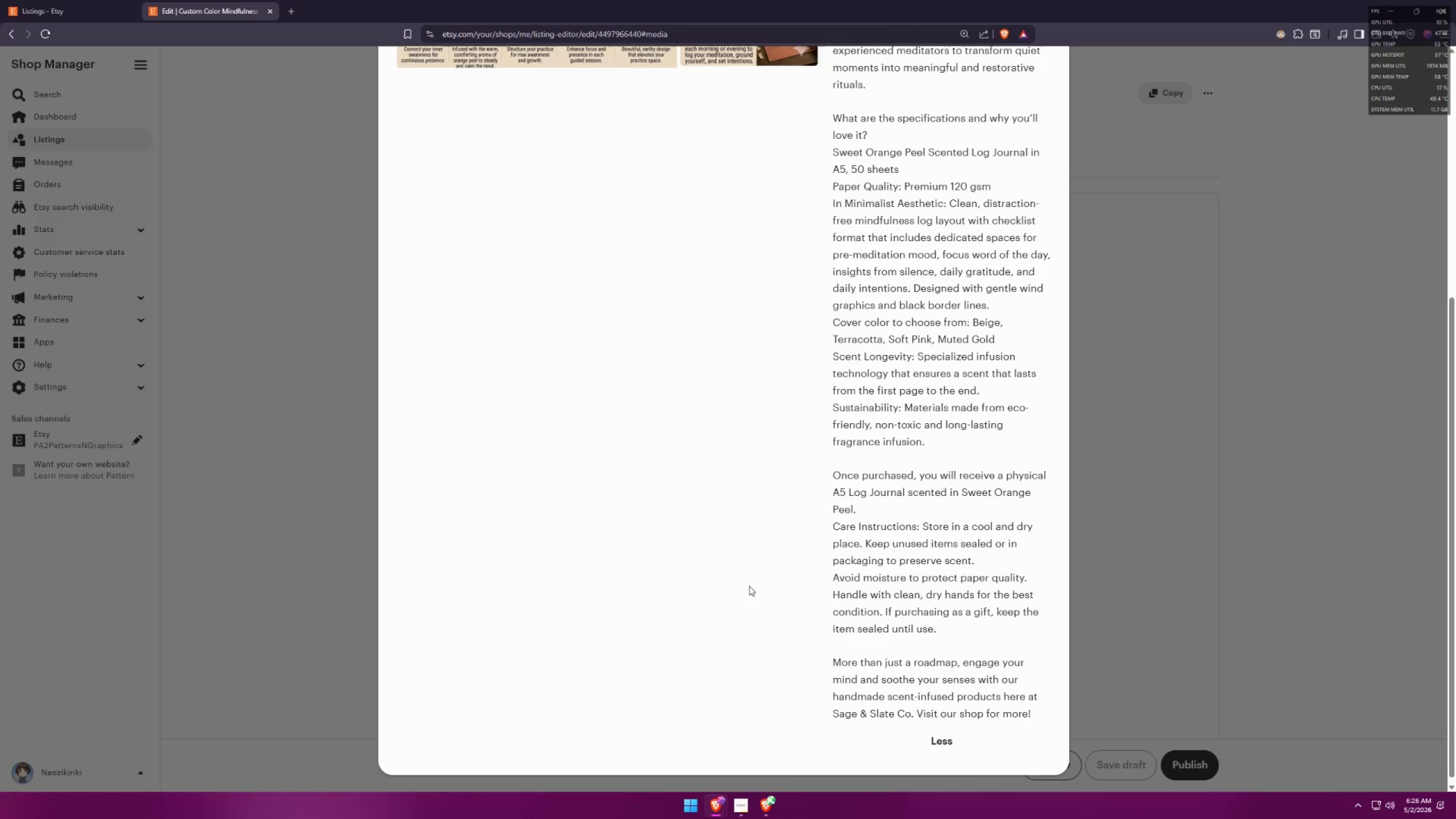 
key(Meta+Shift+S)
 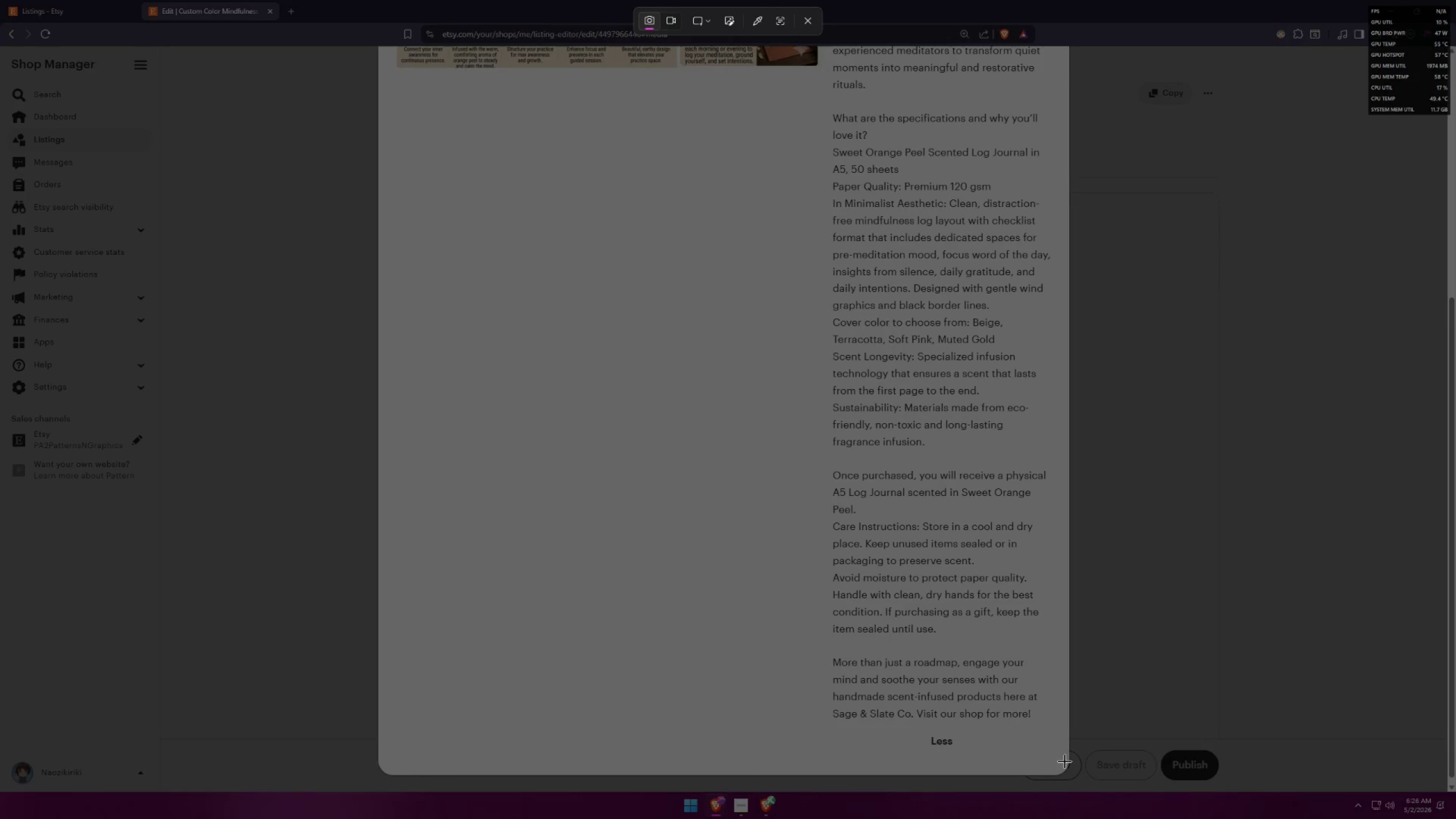 
left_click_drag(start_coordinate=[1068, 762], to_coordinate=[811, 452])
 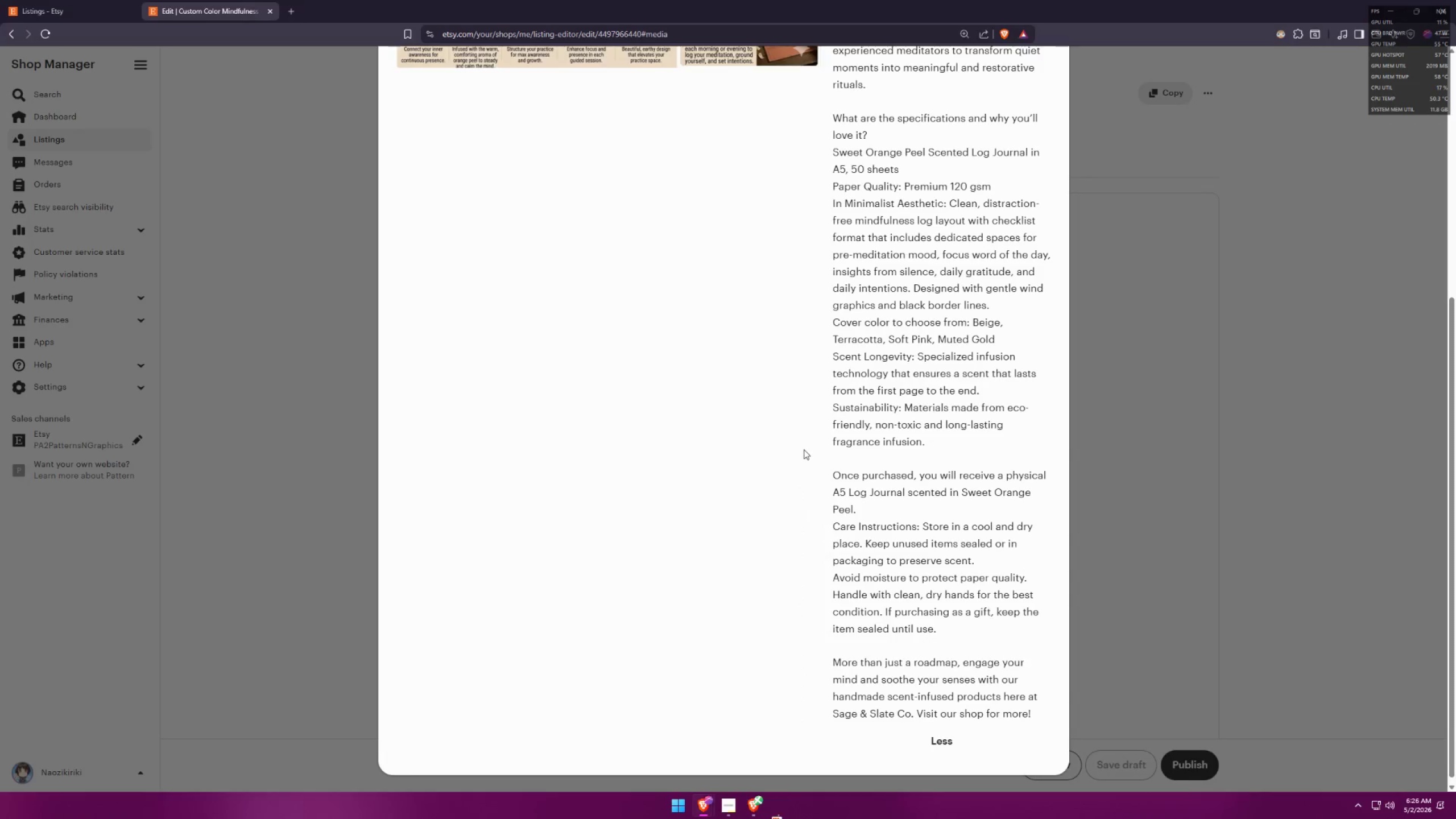 
key(Alt+AltLeft)
 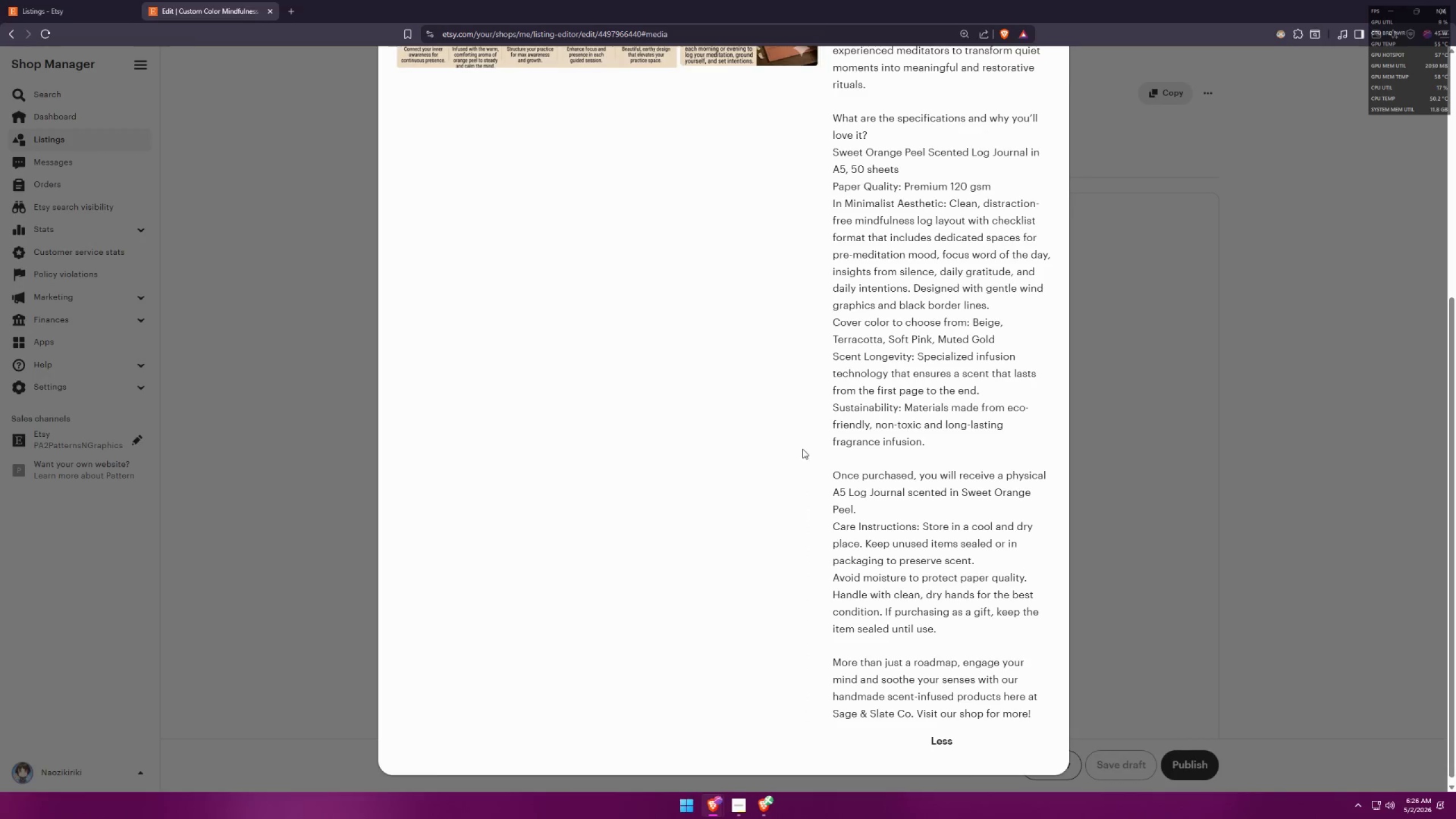 
key(Alt+Tab)
 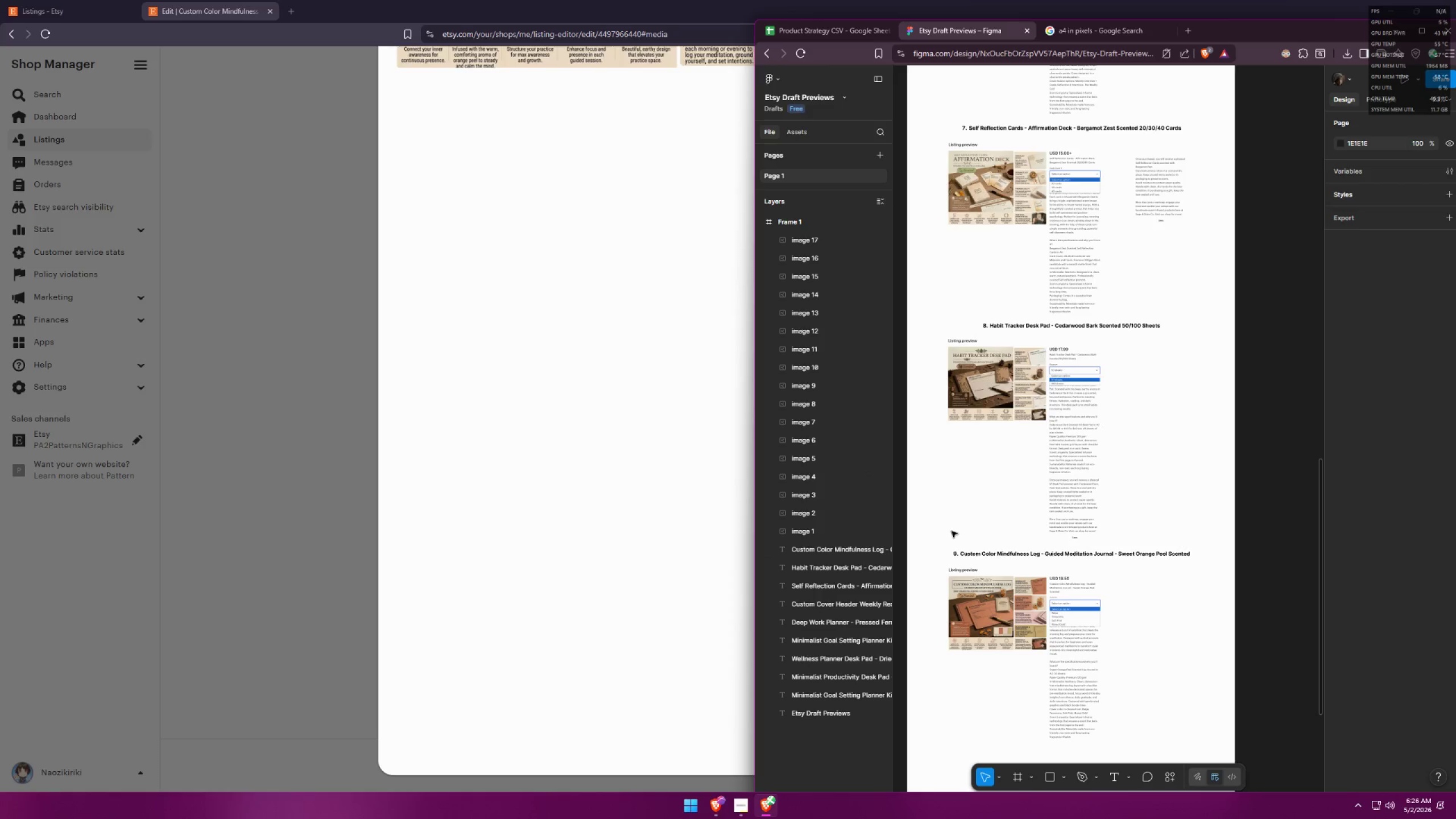 
wait(7.84)
 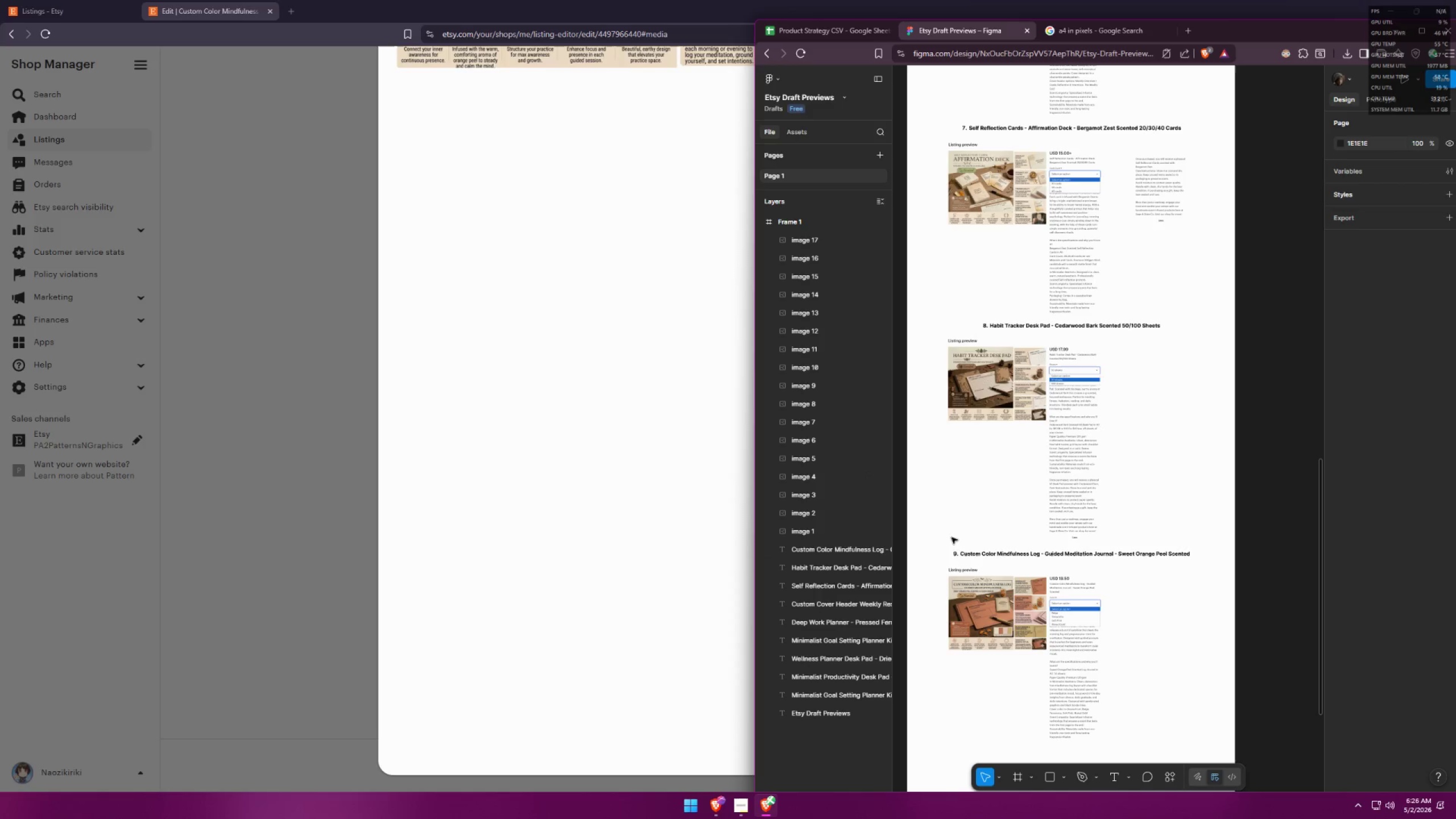 
left_click([1167, 628])
 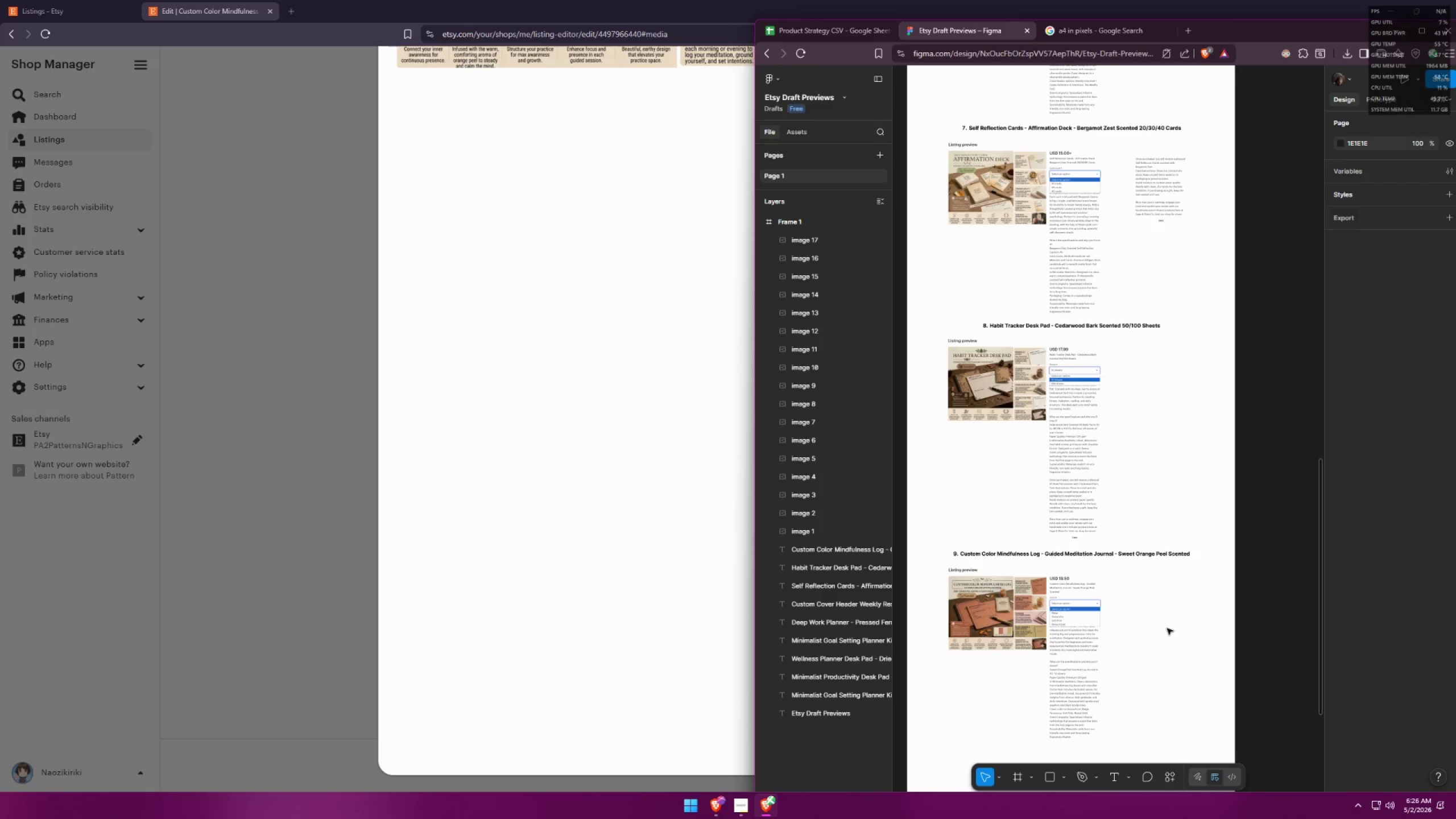 
key(Control+ControlLeft)
 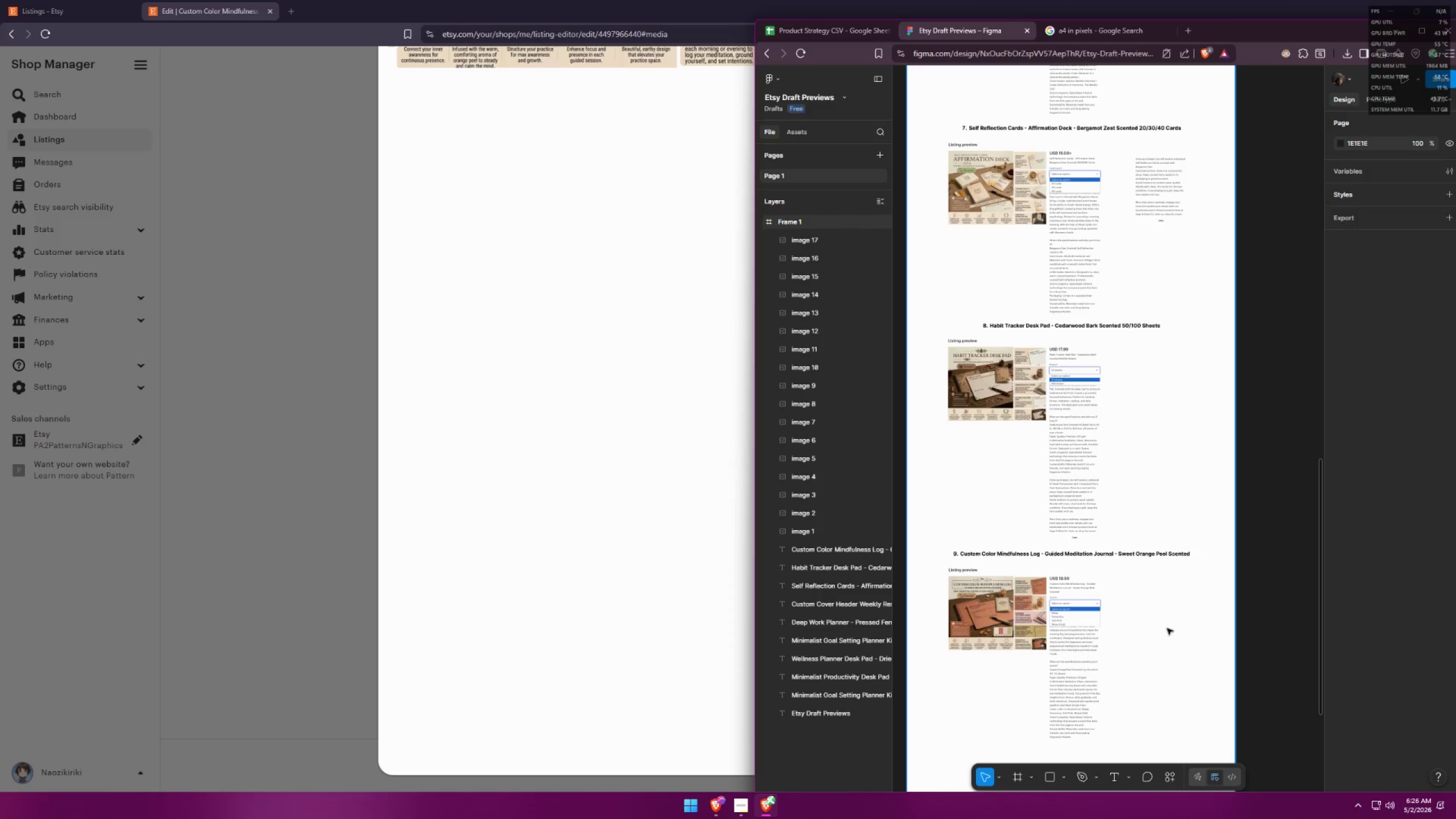 
key(Control+V)
 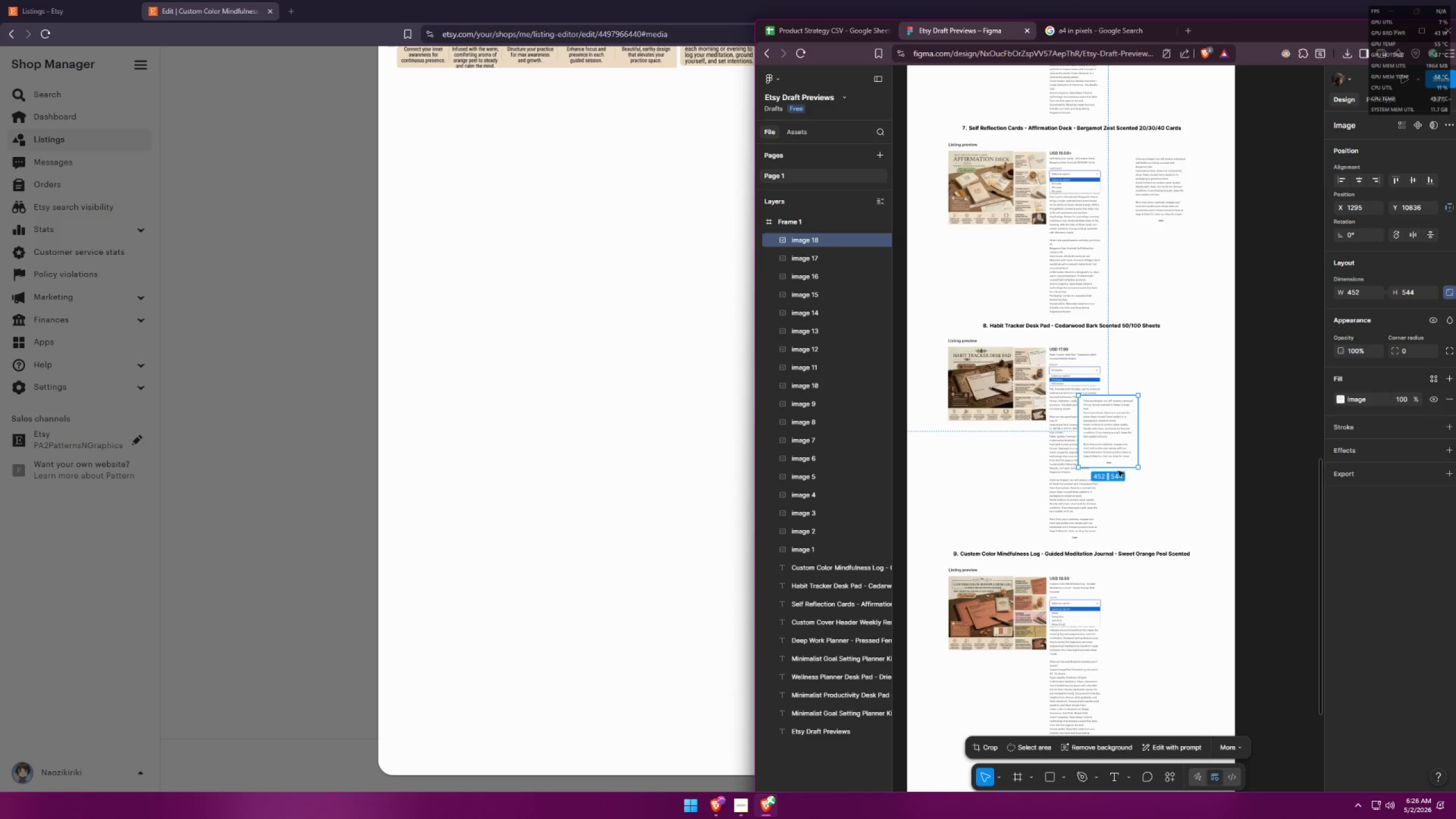 
left_click_drag(start_coordinate=[1109, 442], to_coordinate=[1163, 626])
 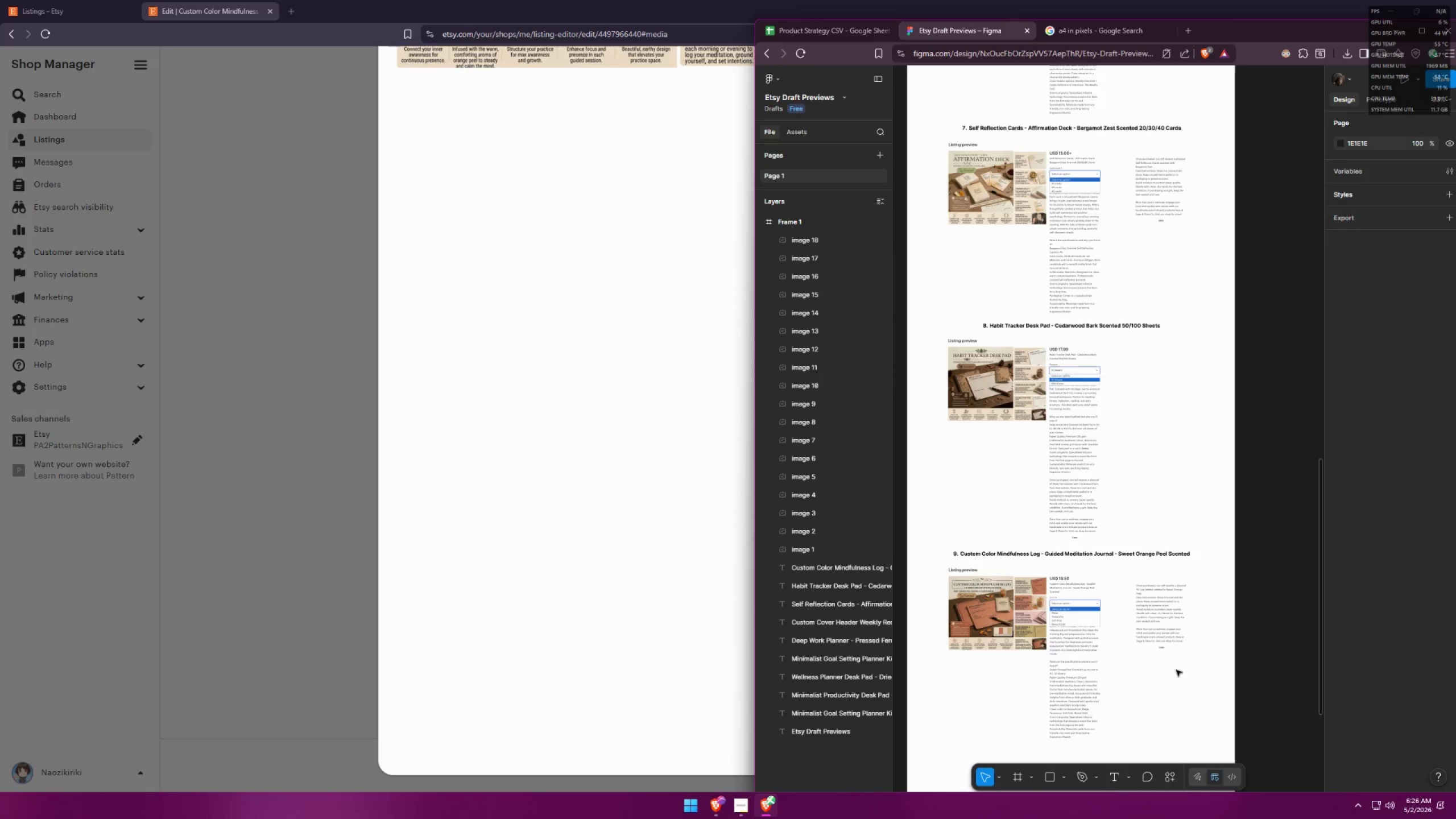 
scroll: coordinate [1160, 677], scroll_direction: down, amount: 4.0
 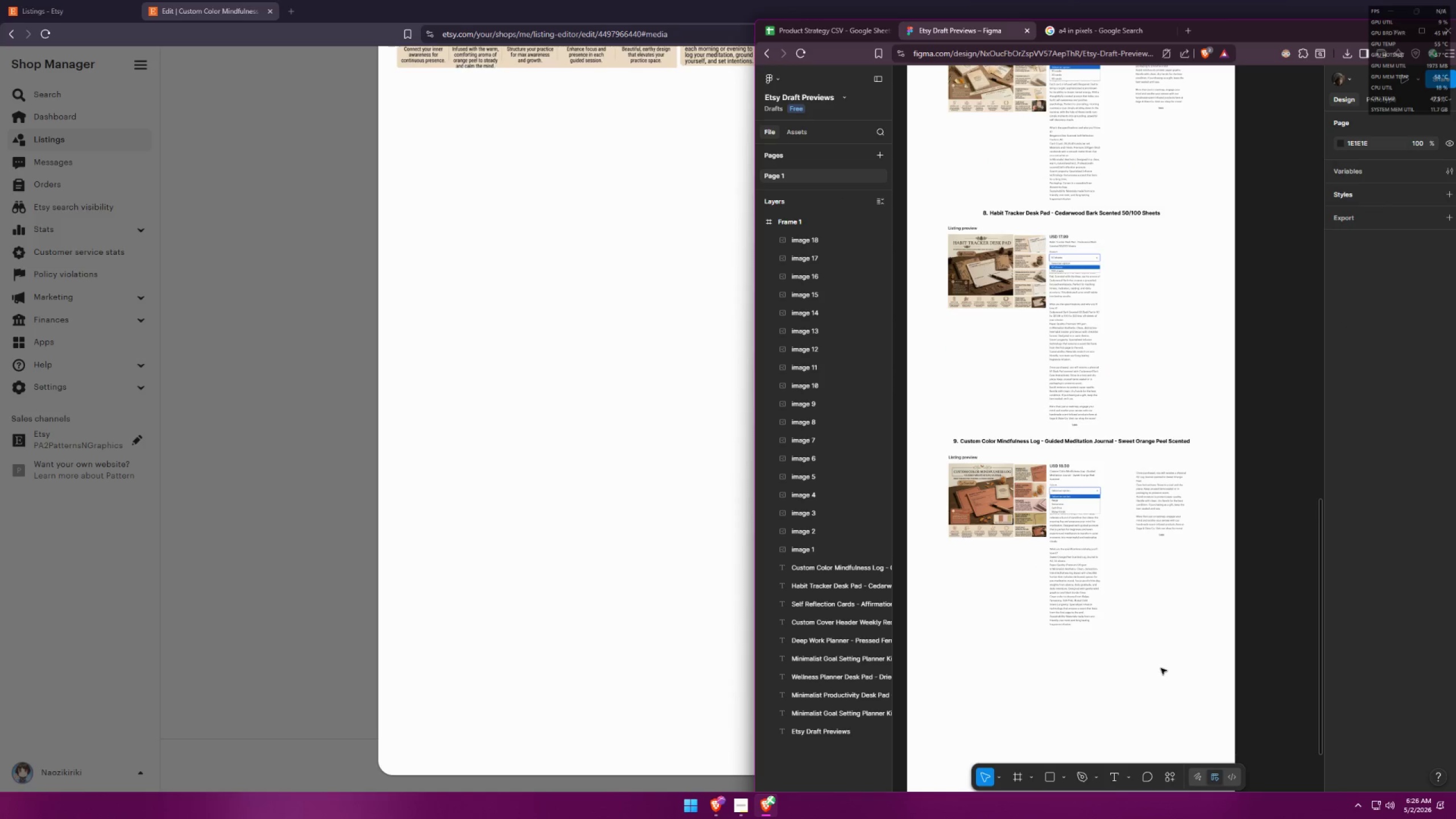 
key(Alt+AltLeft)
 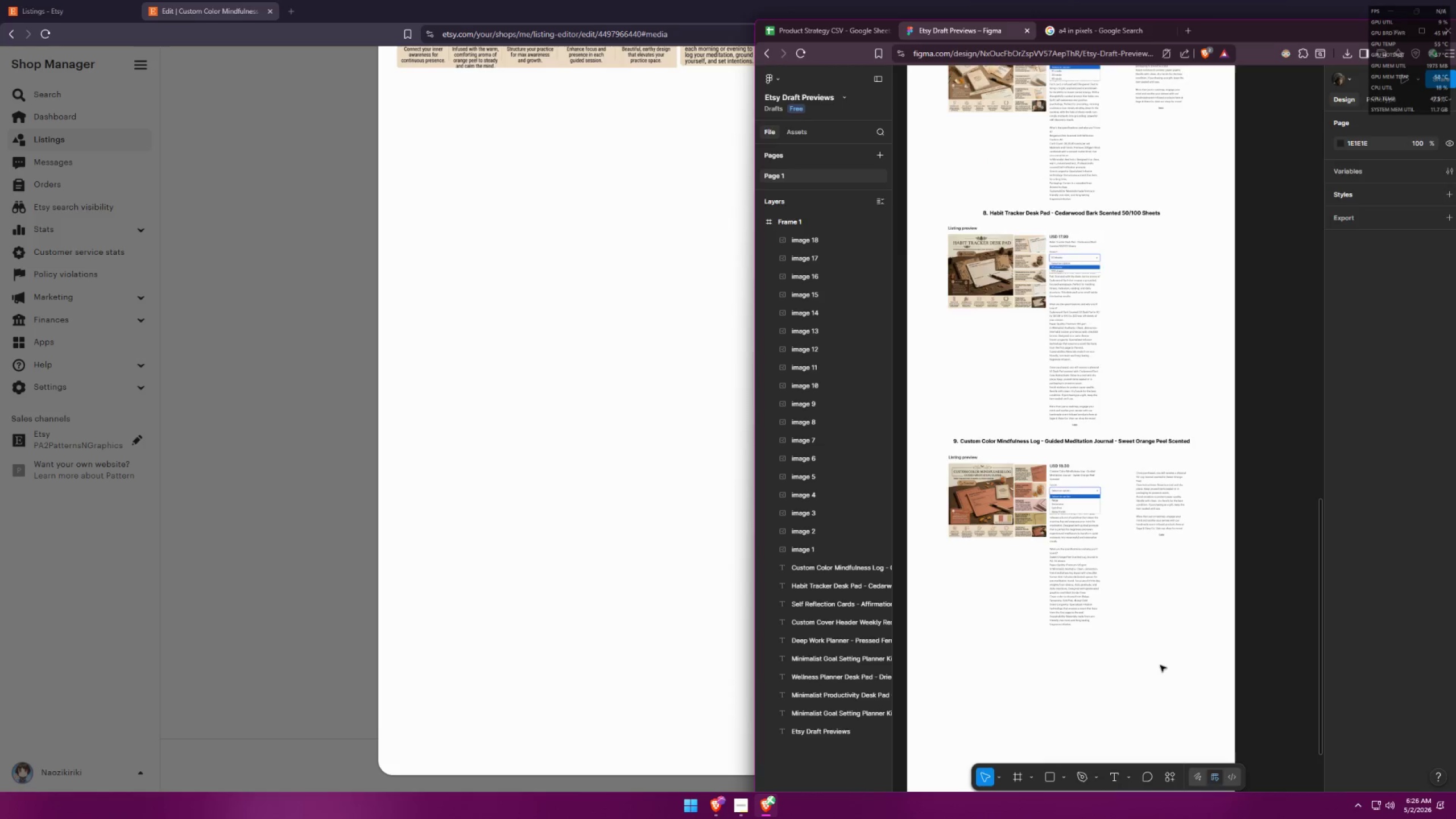 
key(Alt+Tab)
 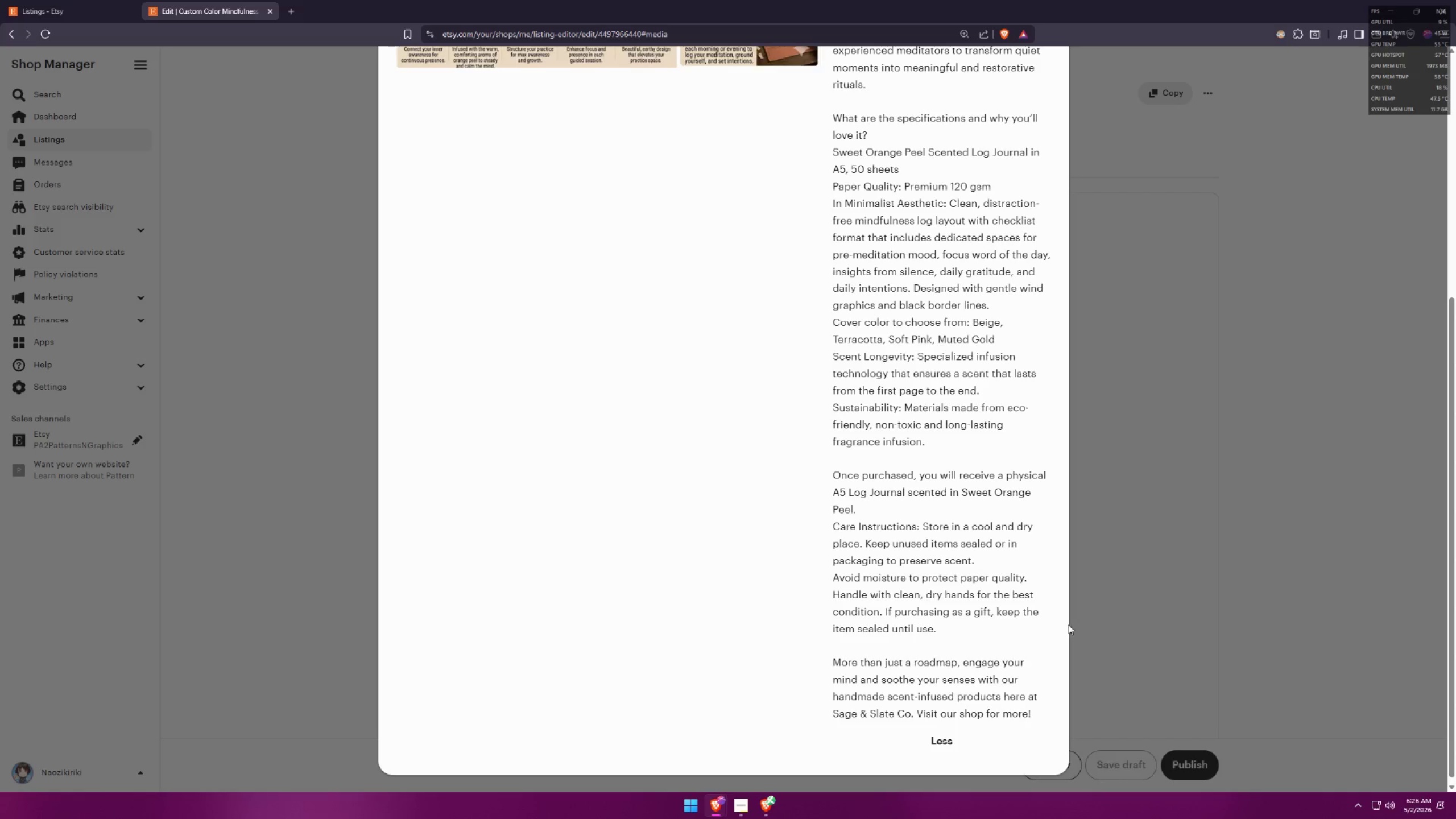 
key(Alt+AltLeft)
 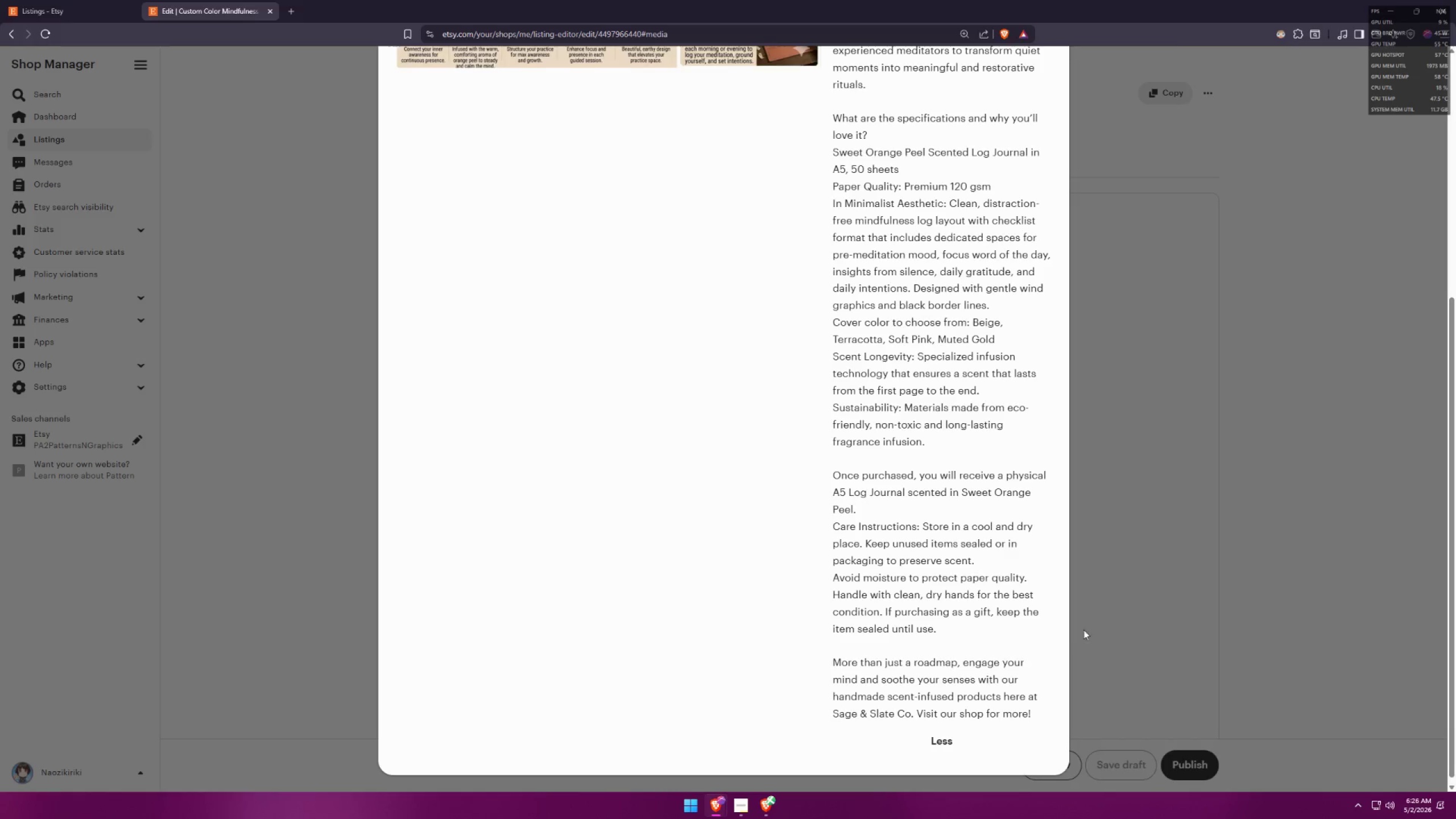 
key(Alt+Tab)
 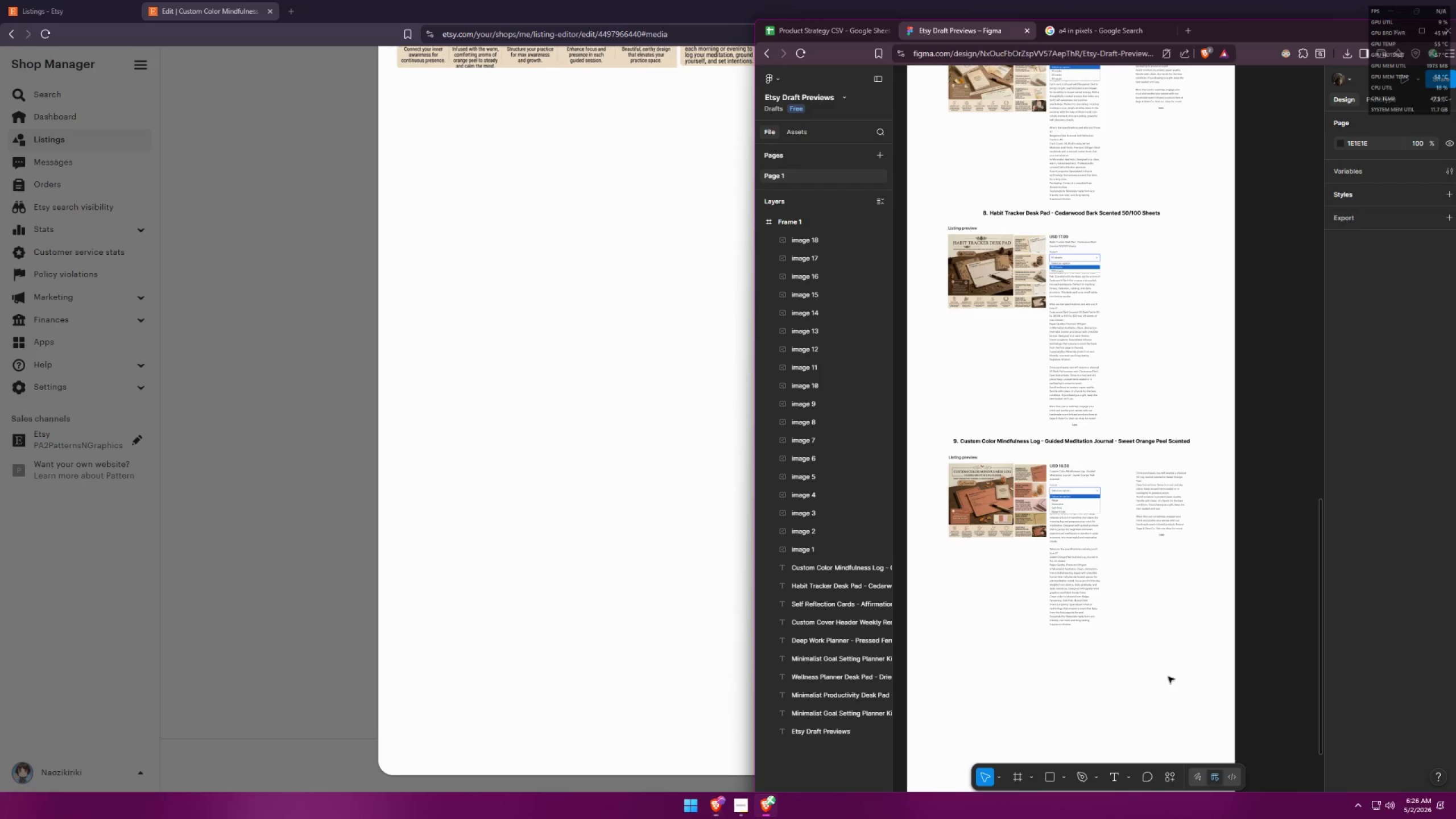 
hold_key(key=ControlLeft, duration=0.73)
 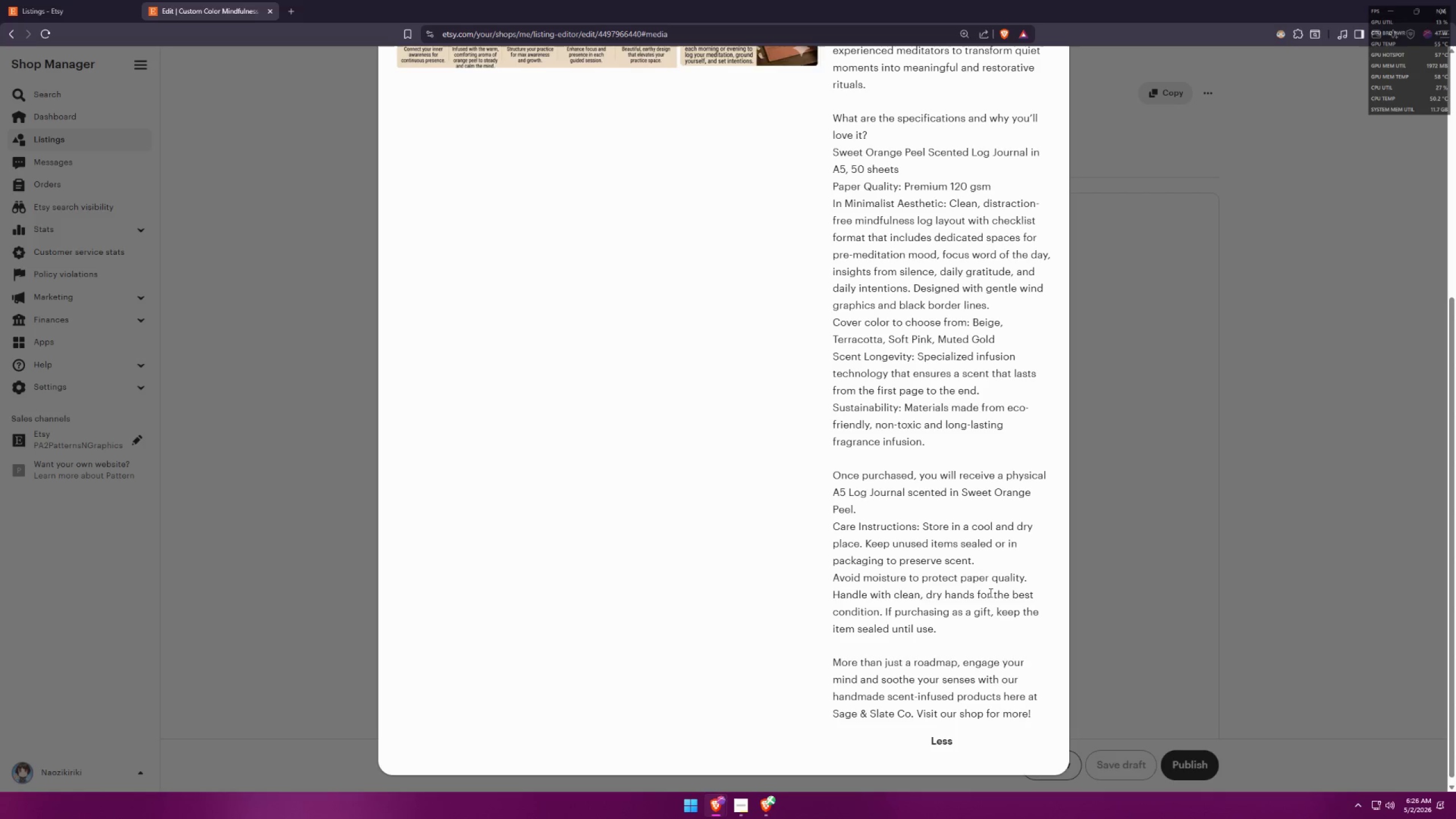 
key(Alt+AltLeft)
 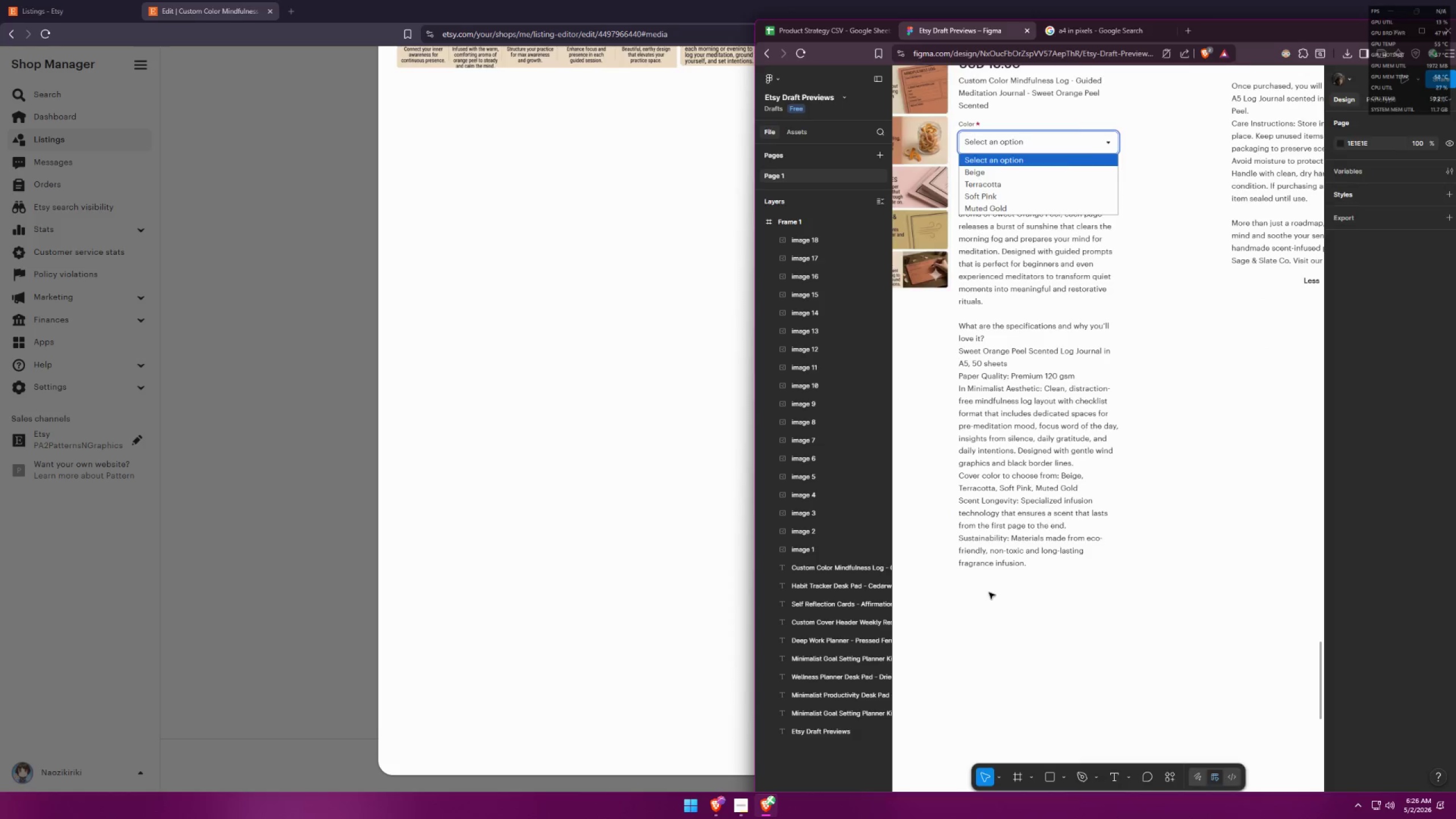 
key(Alt+Tab)
 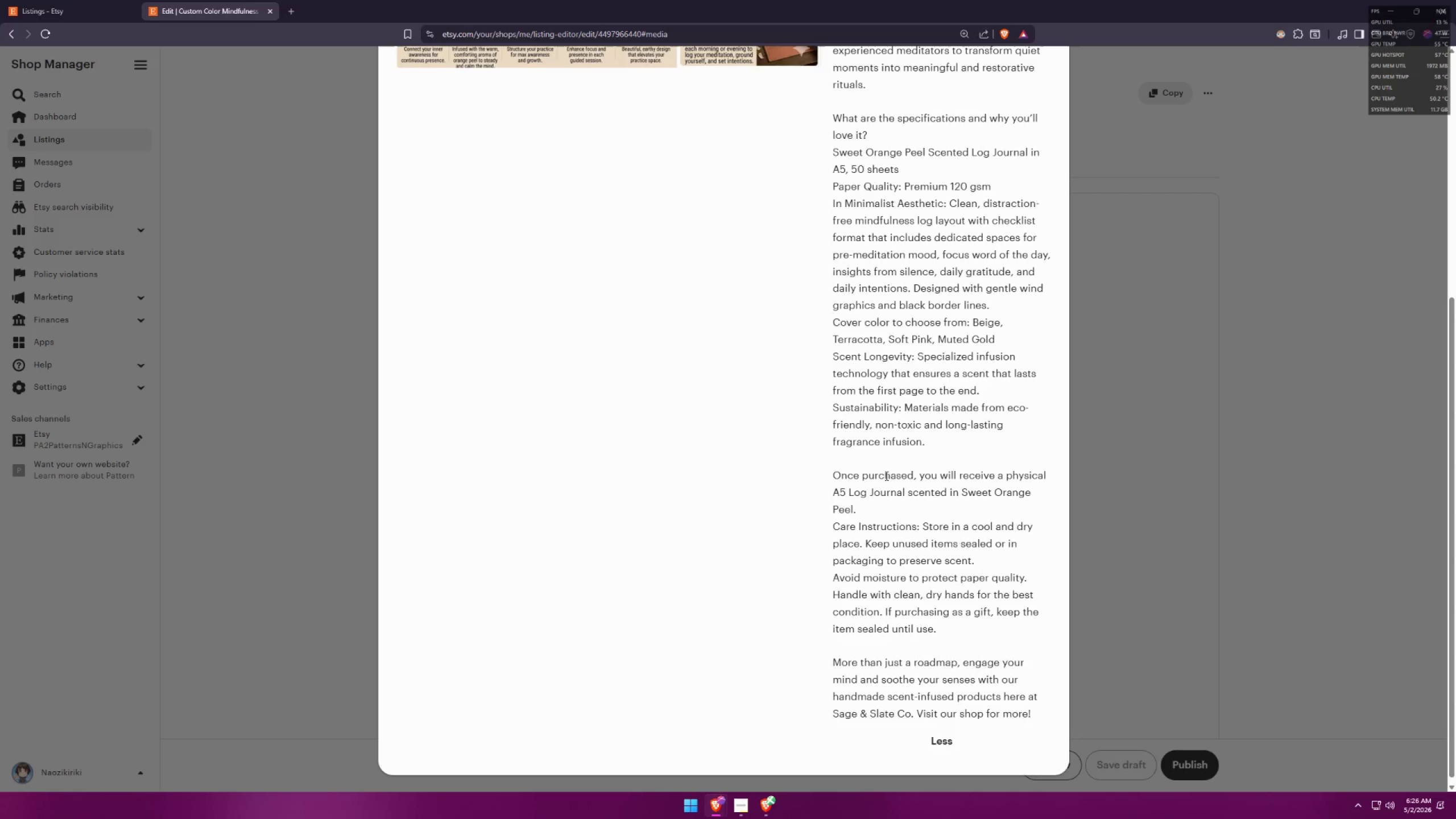 
scroll: coordinate [988, 593], scroll_direction: up, amount: 10.0
 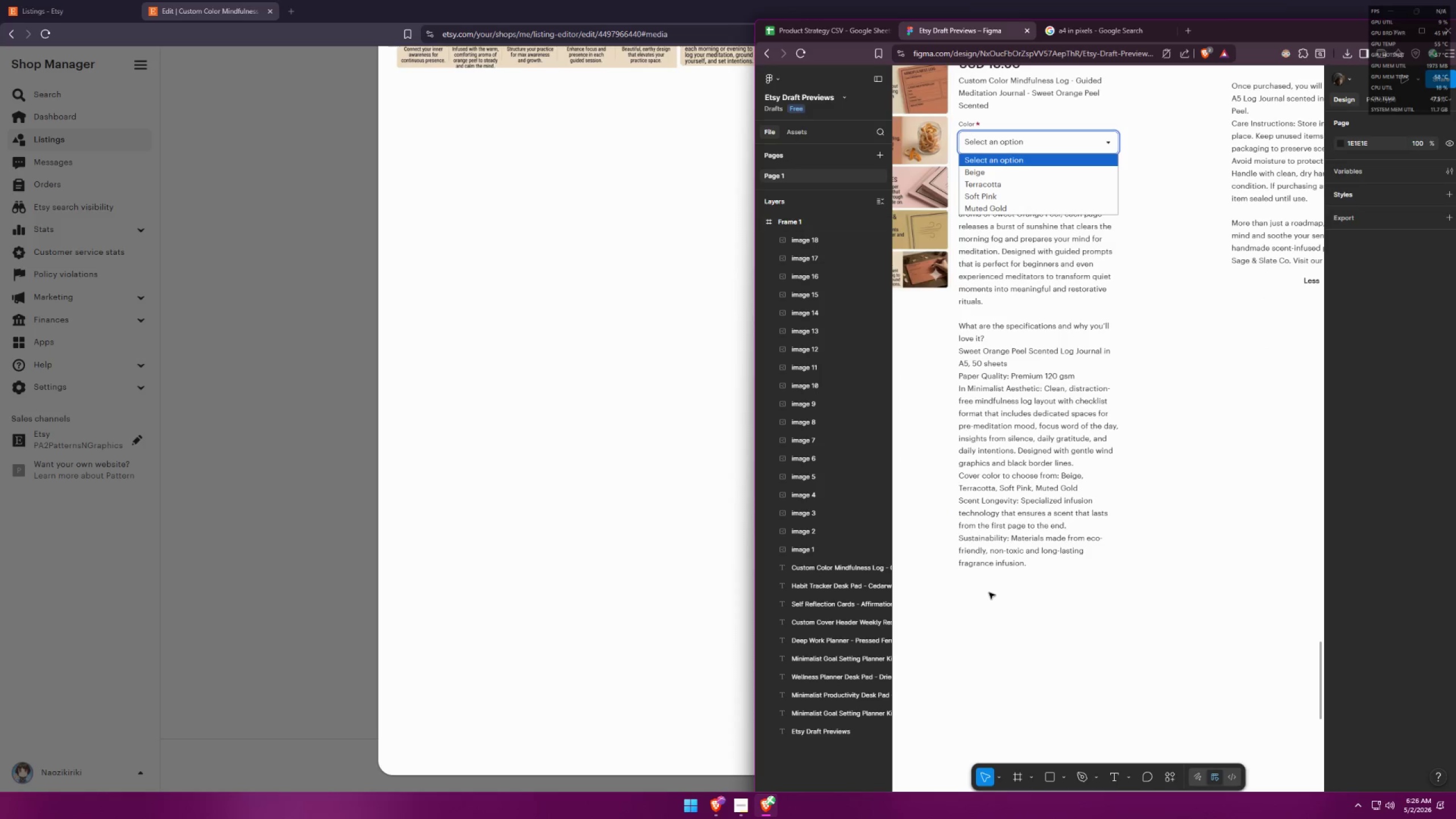 
key(Alt+AltLeft)
 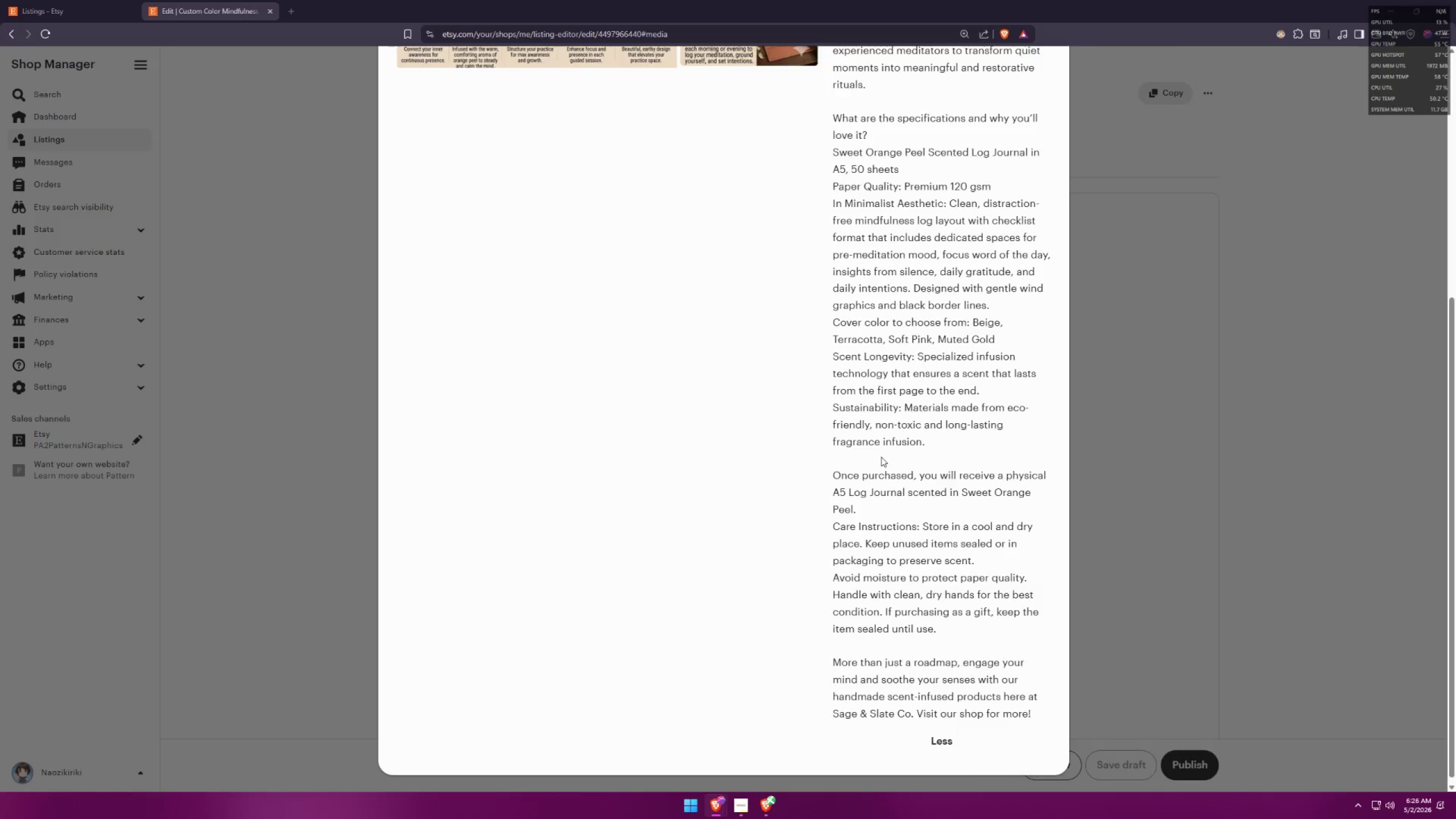 
key(Alt+Tab)
 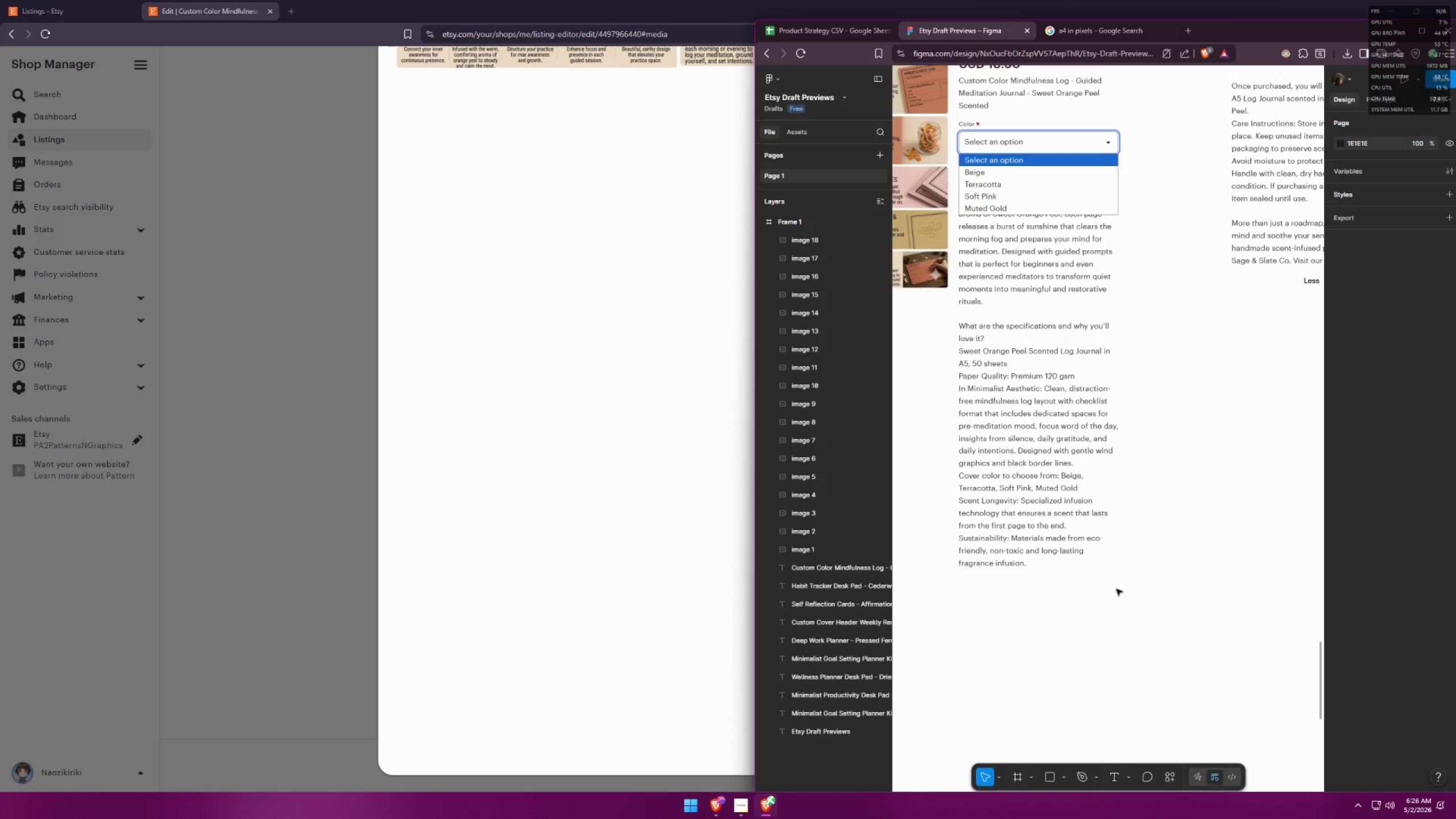 
hold_key(key=ControlLeft, duration=1.34)
scroll: coordinate [1171, 611], scroll_direction: down, amount: 11.0
 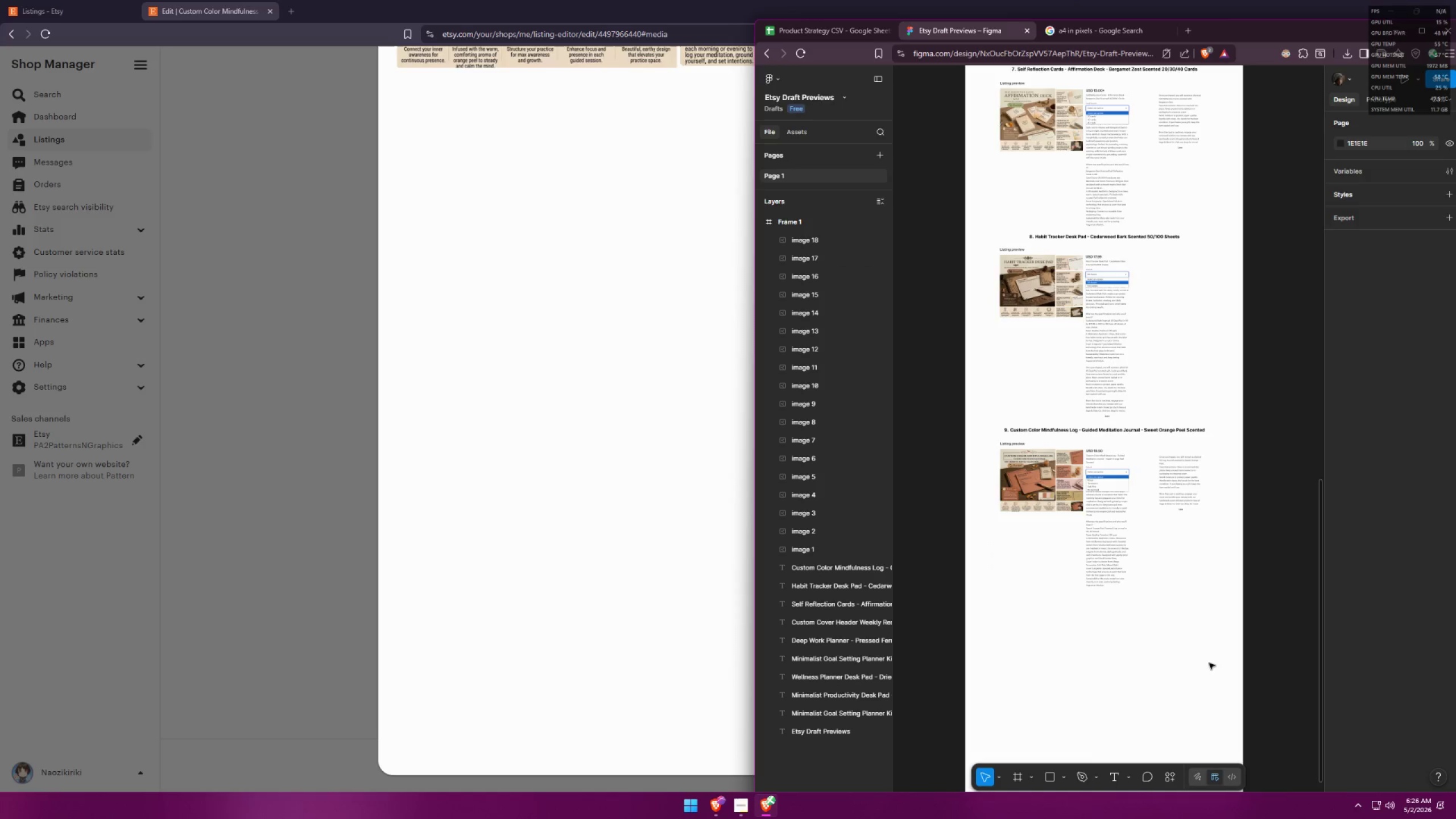 
left_click([1209, 663])
 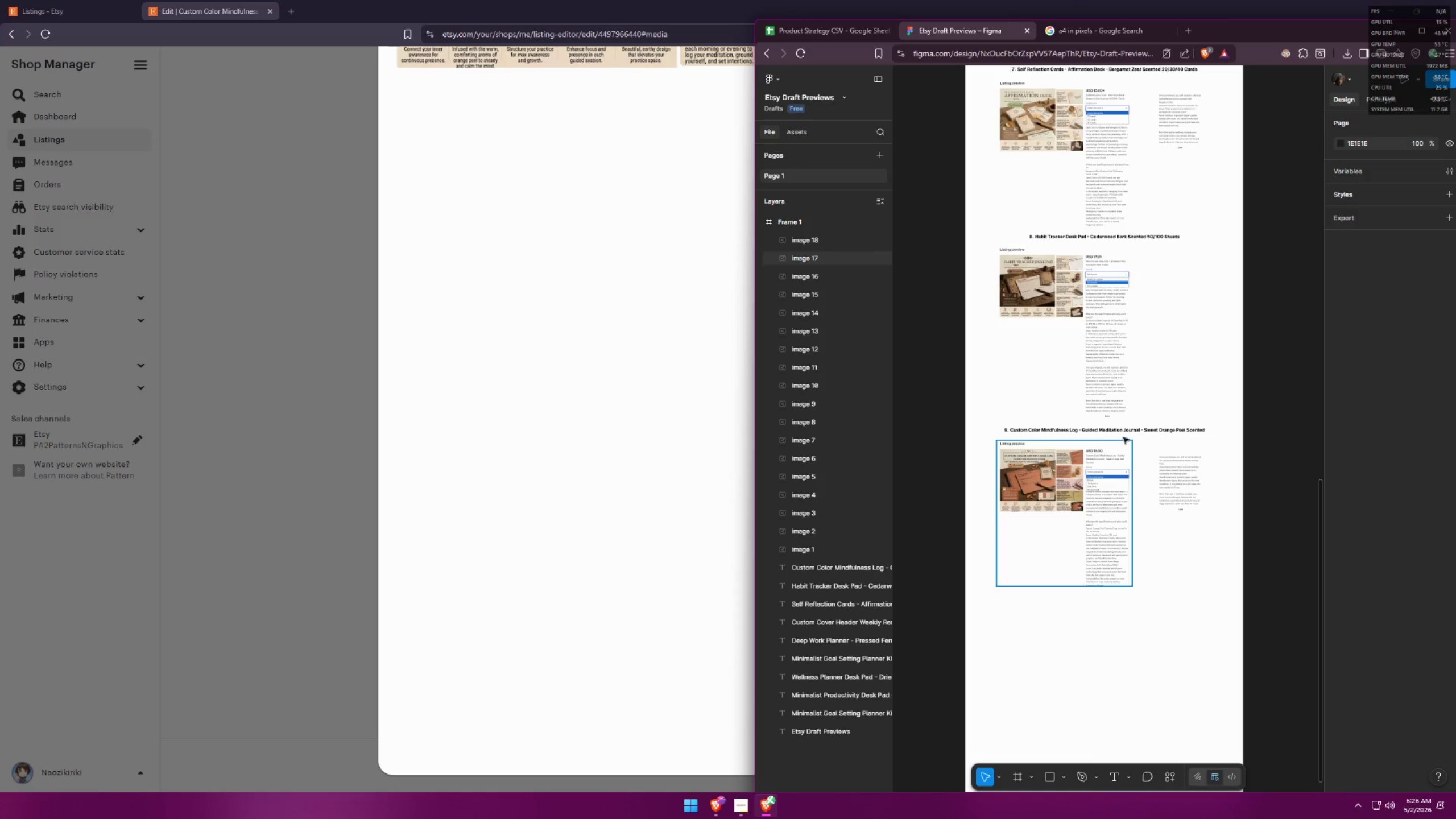 
hold_key(key=AltLeft, duration=2.75)
hold_key(key=ShiftLeft, duration=1.5)
left_click_drag(start_coordinate=[1128, 432], to_coordinate=[1112, 601])
 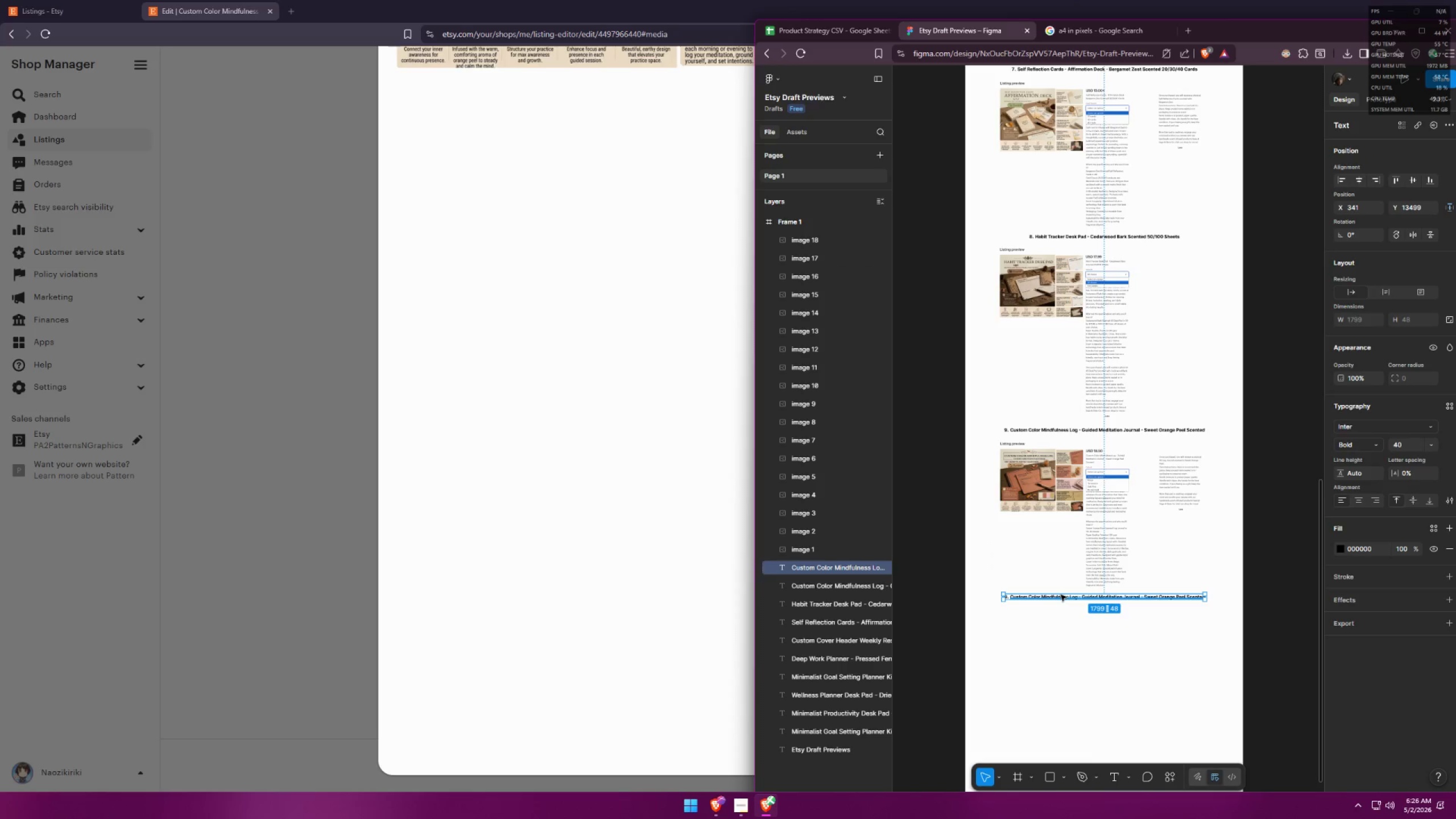 
hold_key(key=ShiftLeft, duration=1.17)
 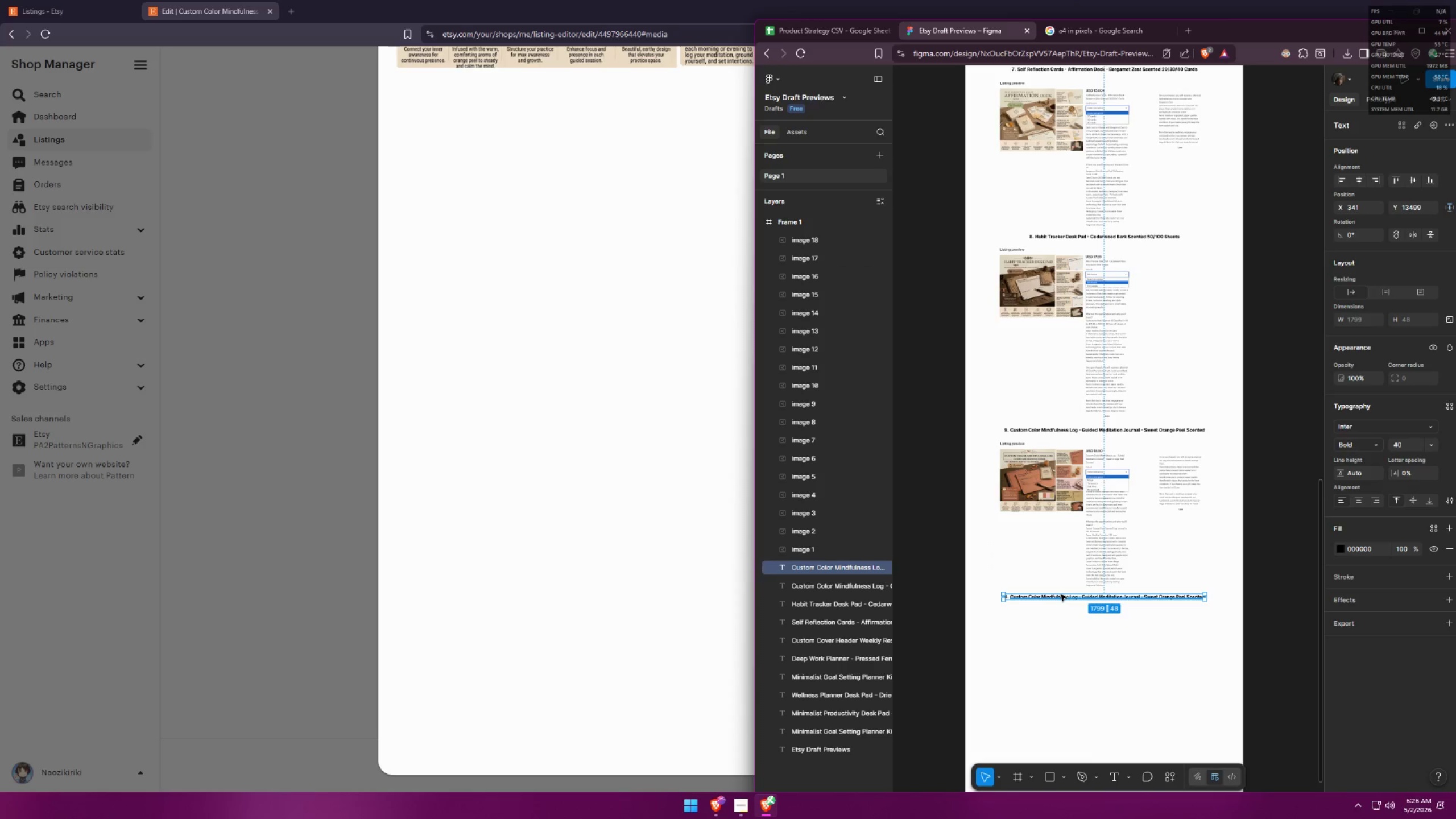 
double_click([1061, 595])
 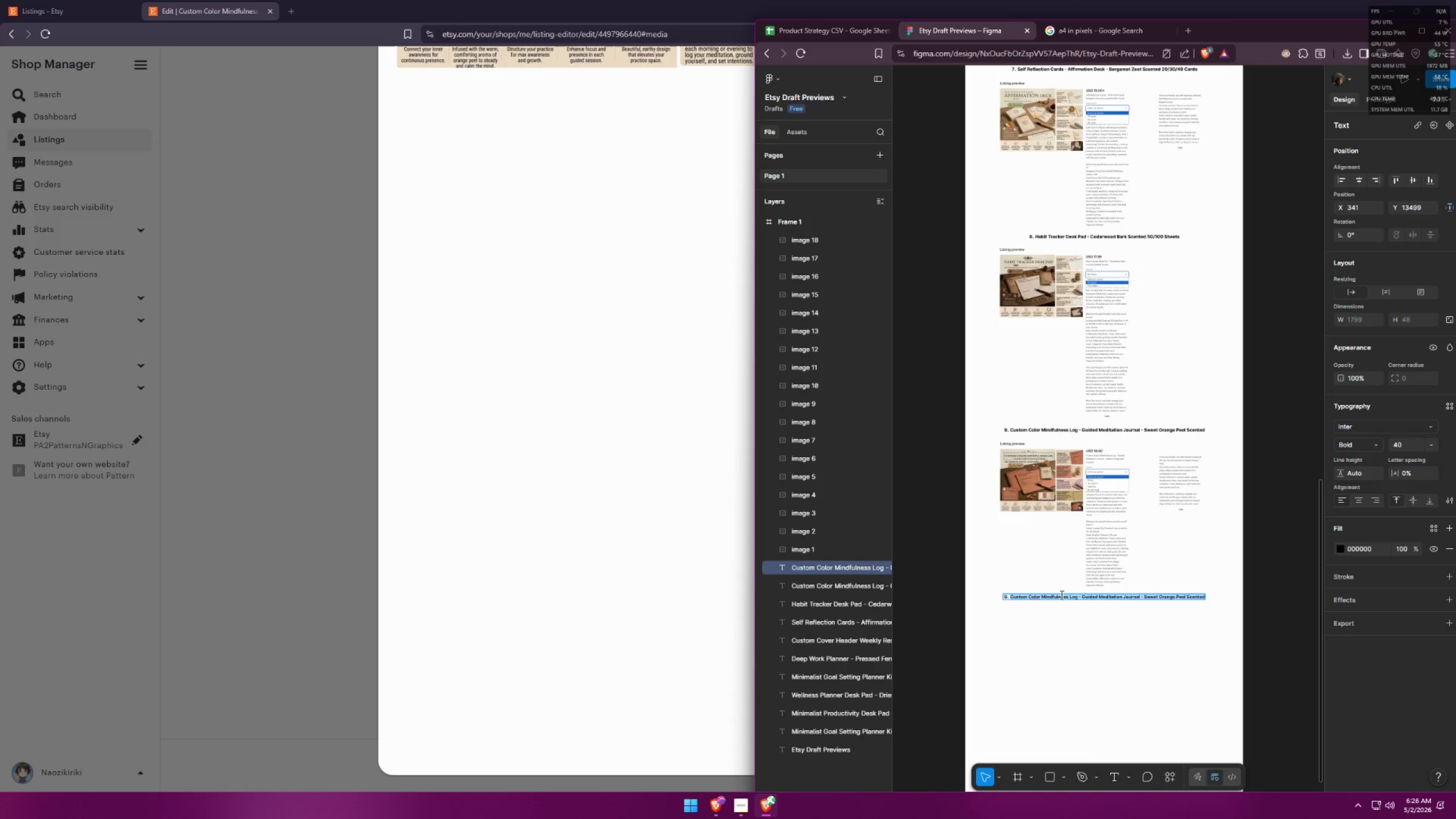 
key(Control+ControlLeft)
 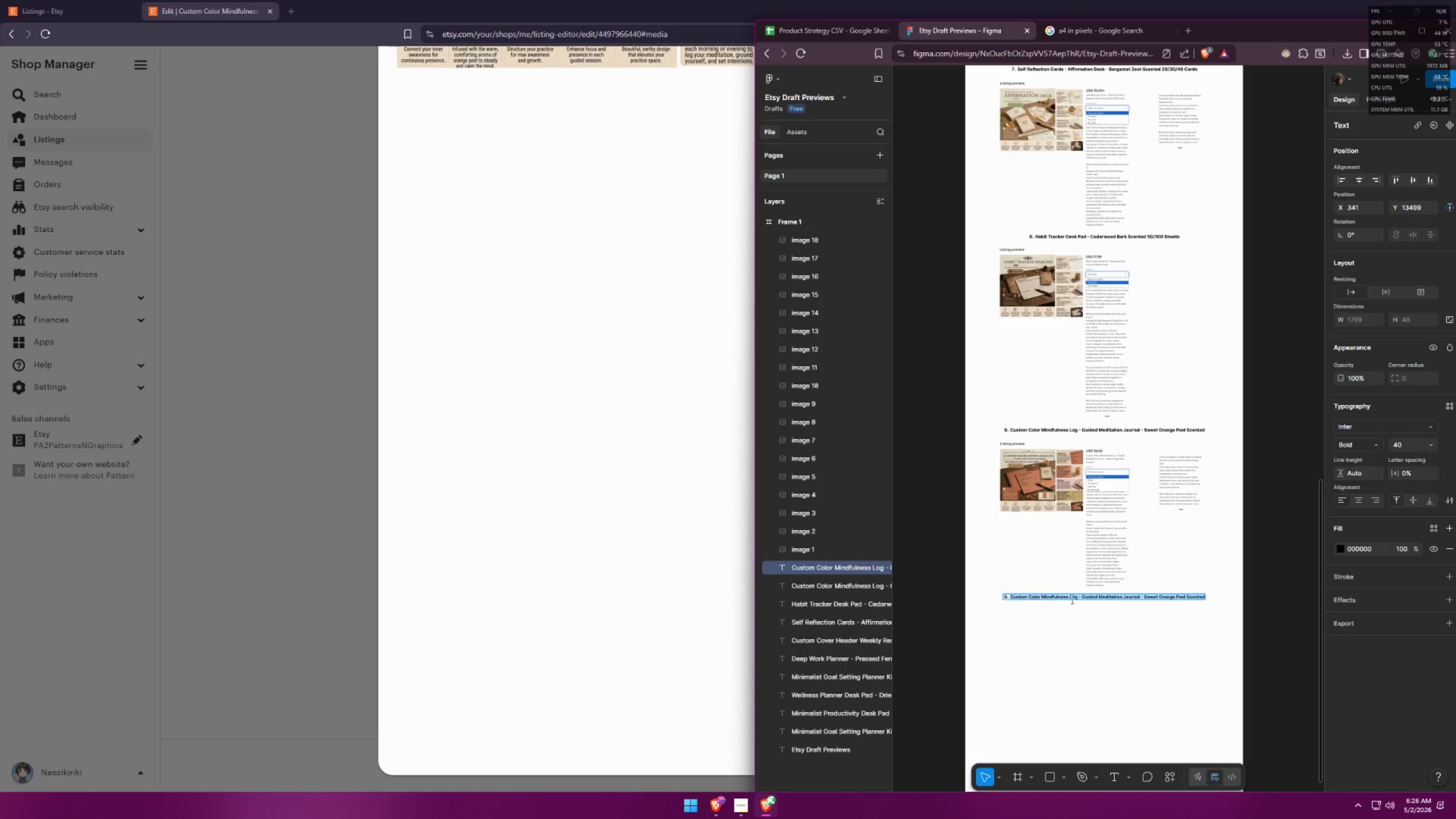 
key(Control+A)
 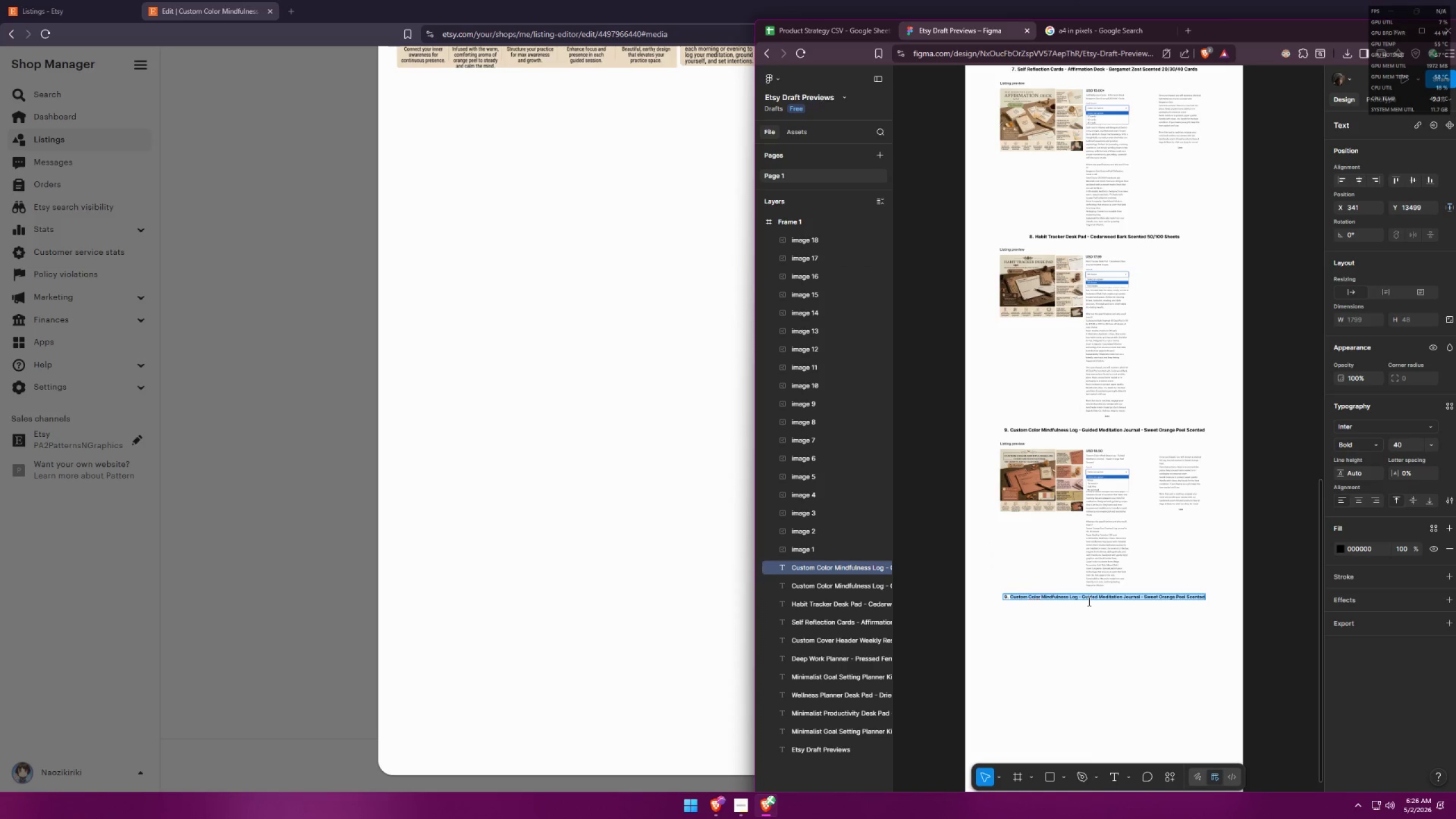 
key(Backspace)
key(Backspace)
type(10. )
 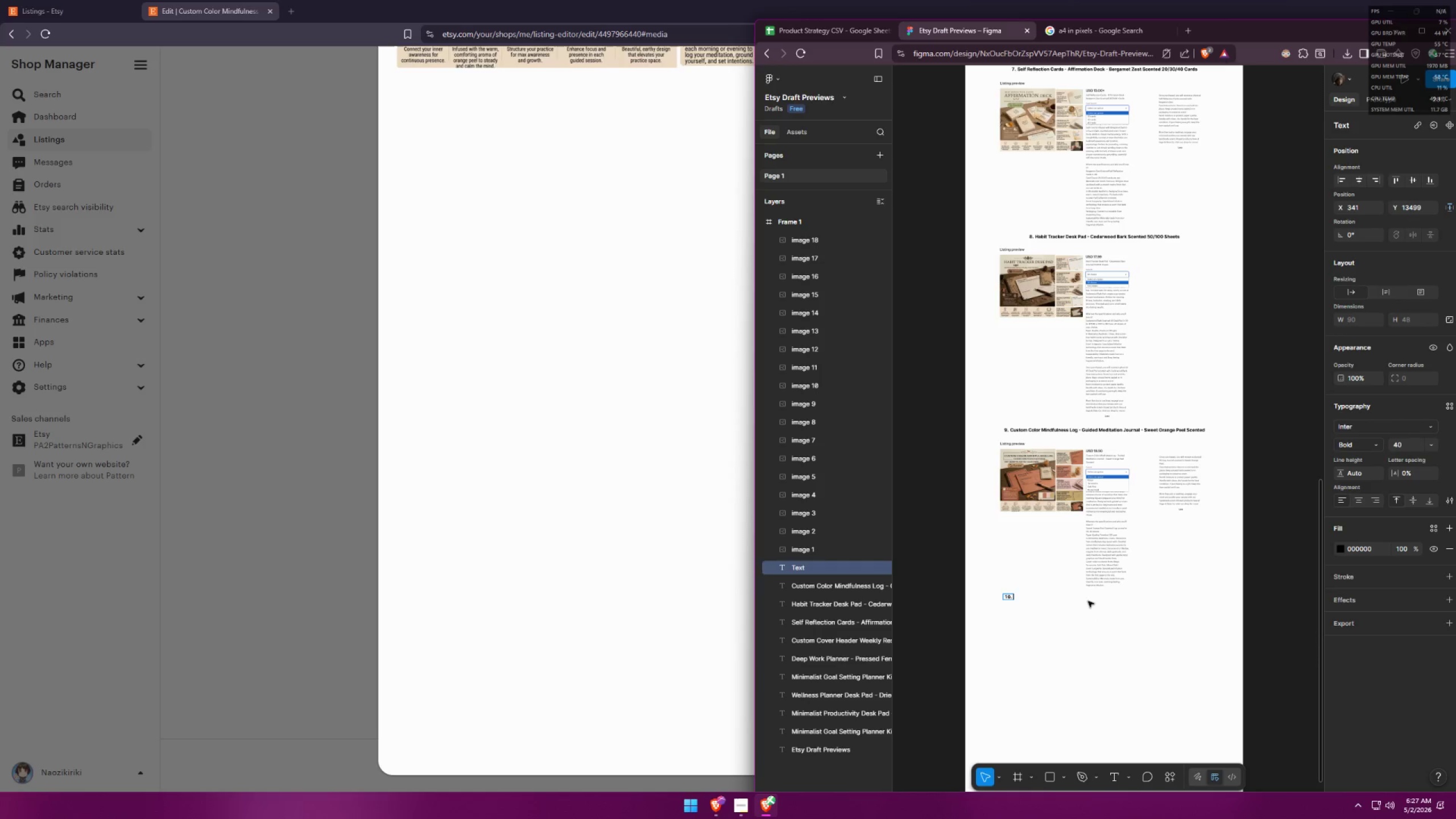 
key(Alt+AltLeft)
 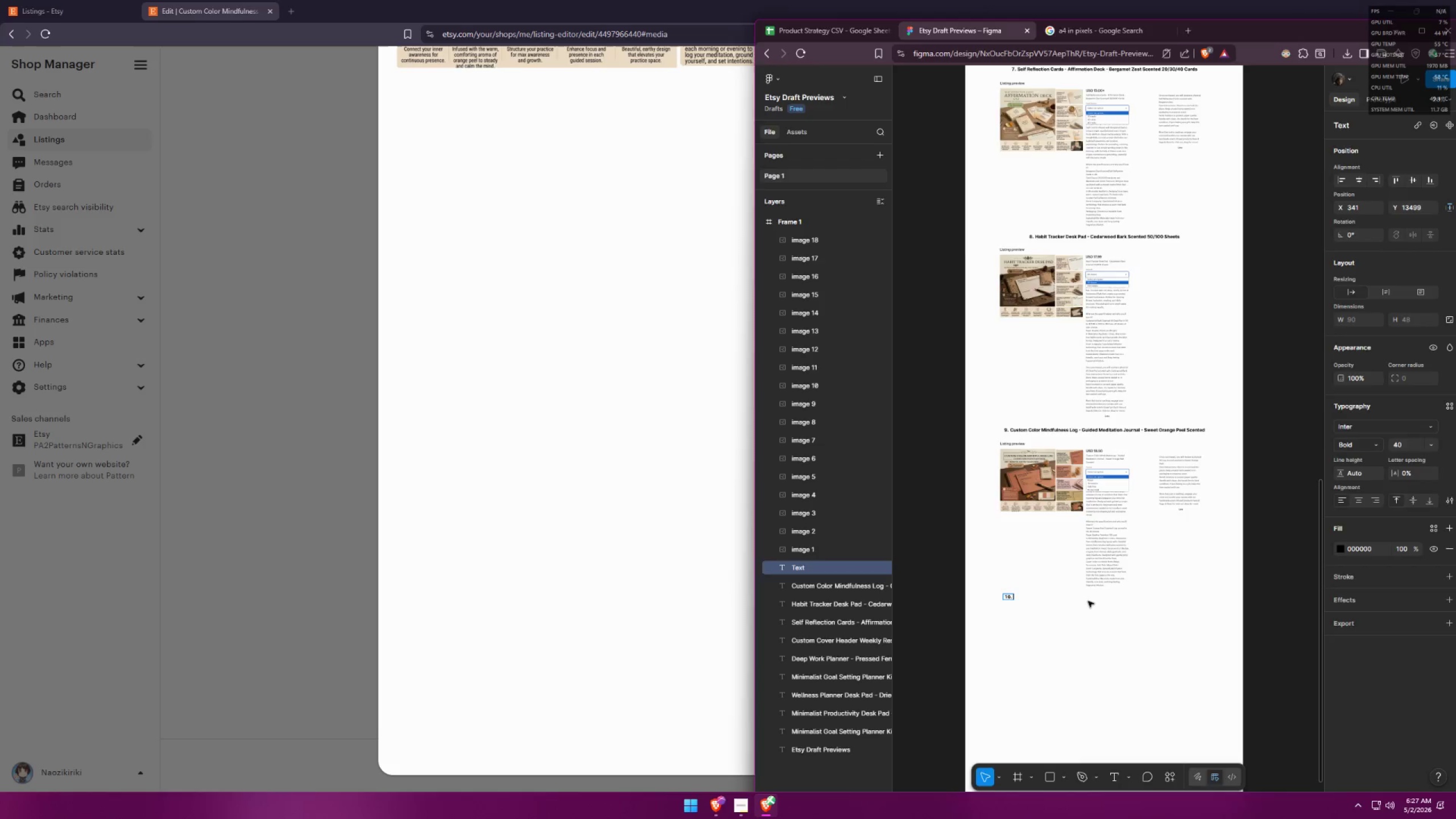 
key(Alt+Tab)
 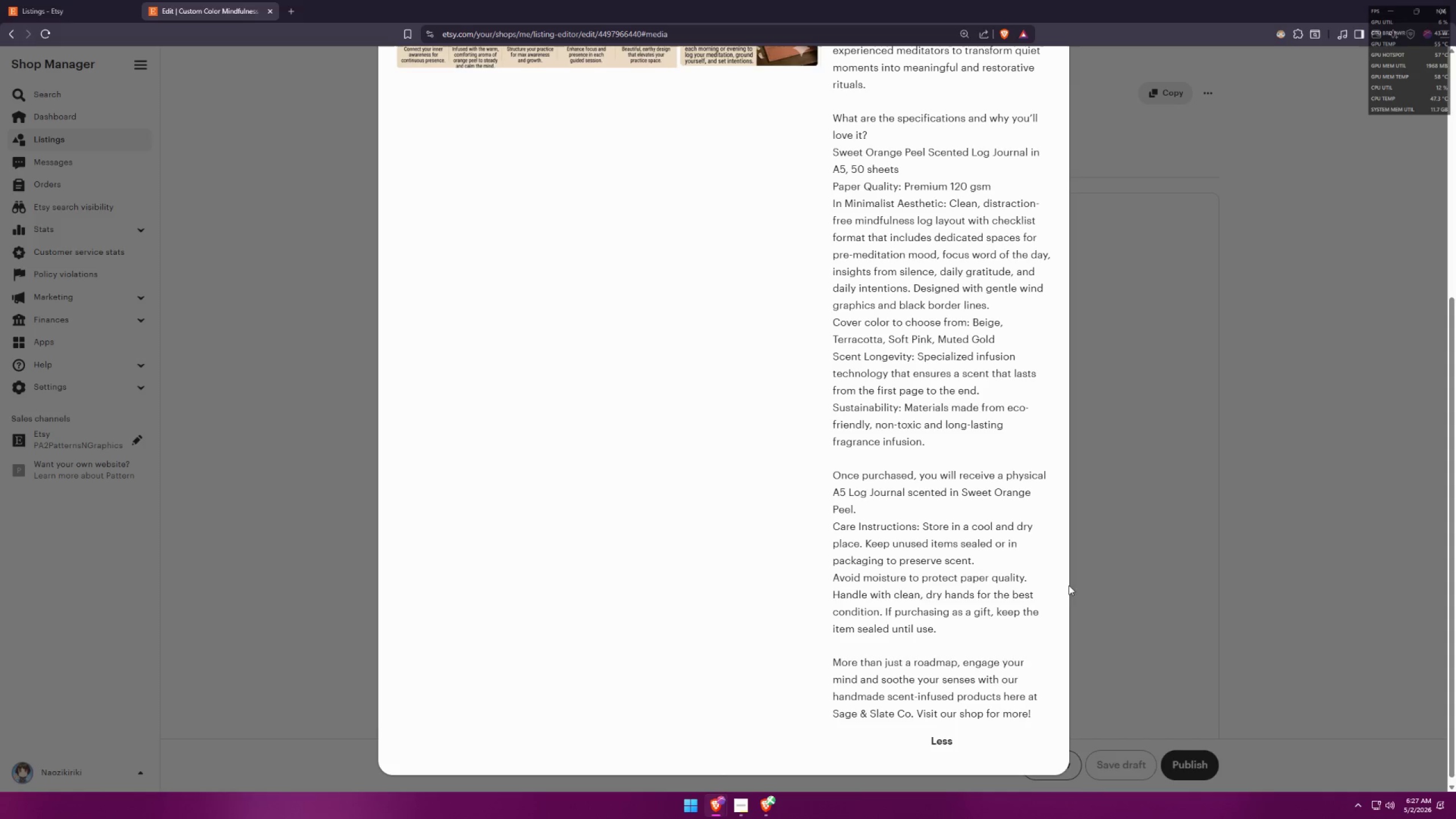 
key(Alt+AltLeft)
 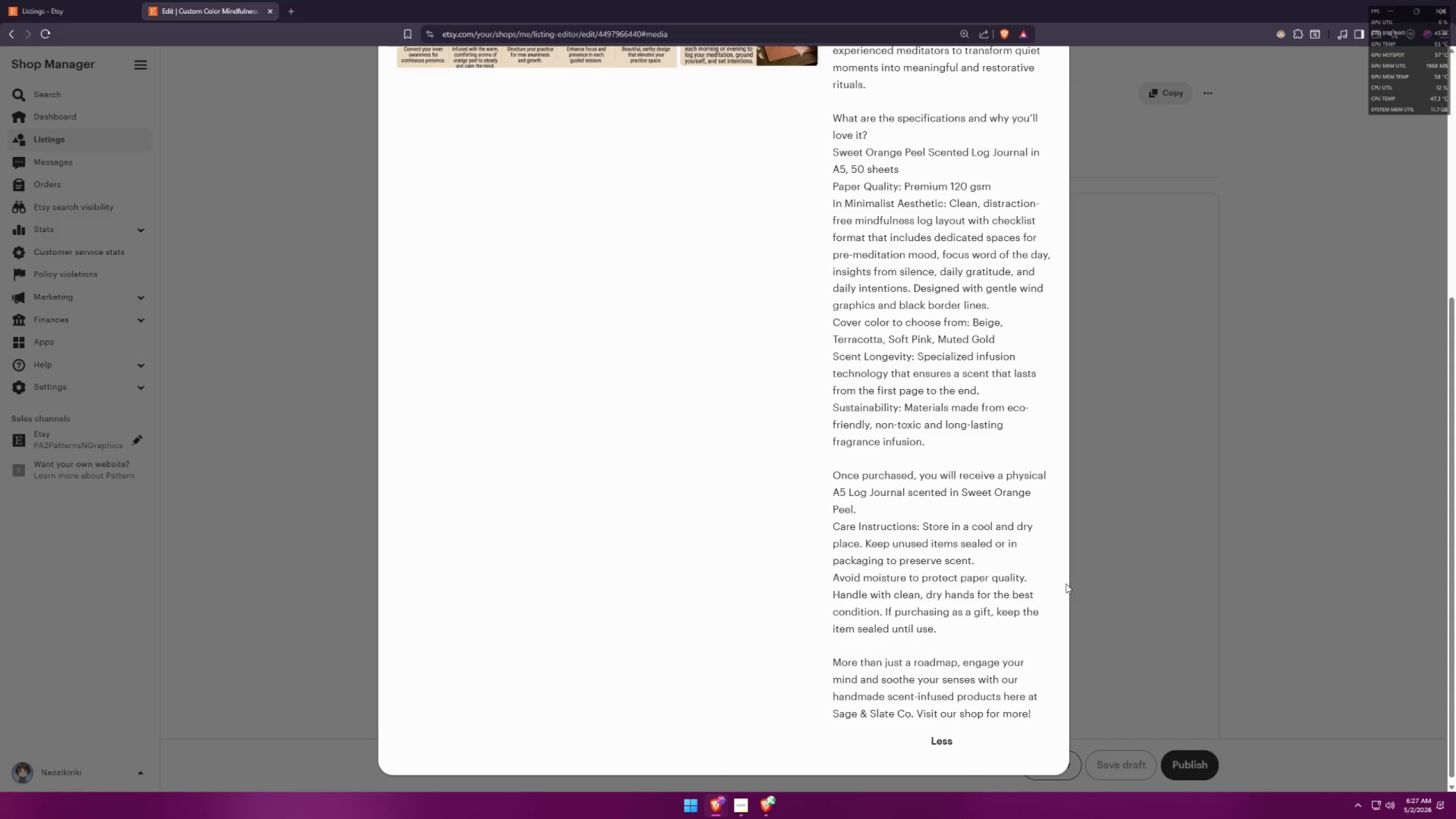 
key(Alt+Tab)
 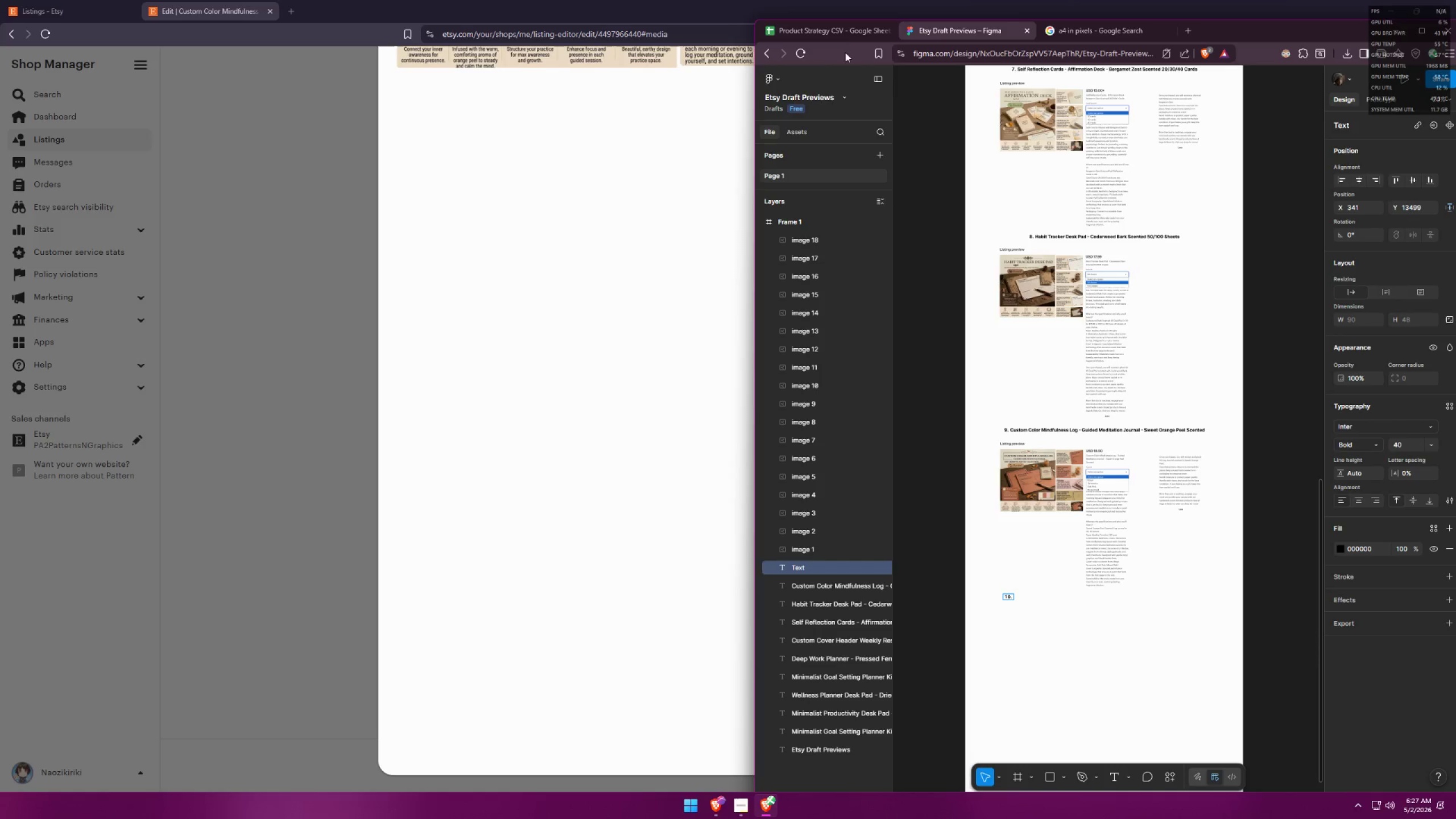 
left_click([852, 35])
 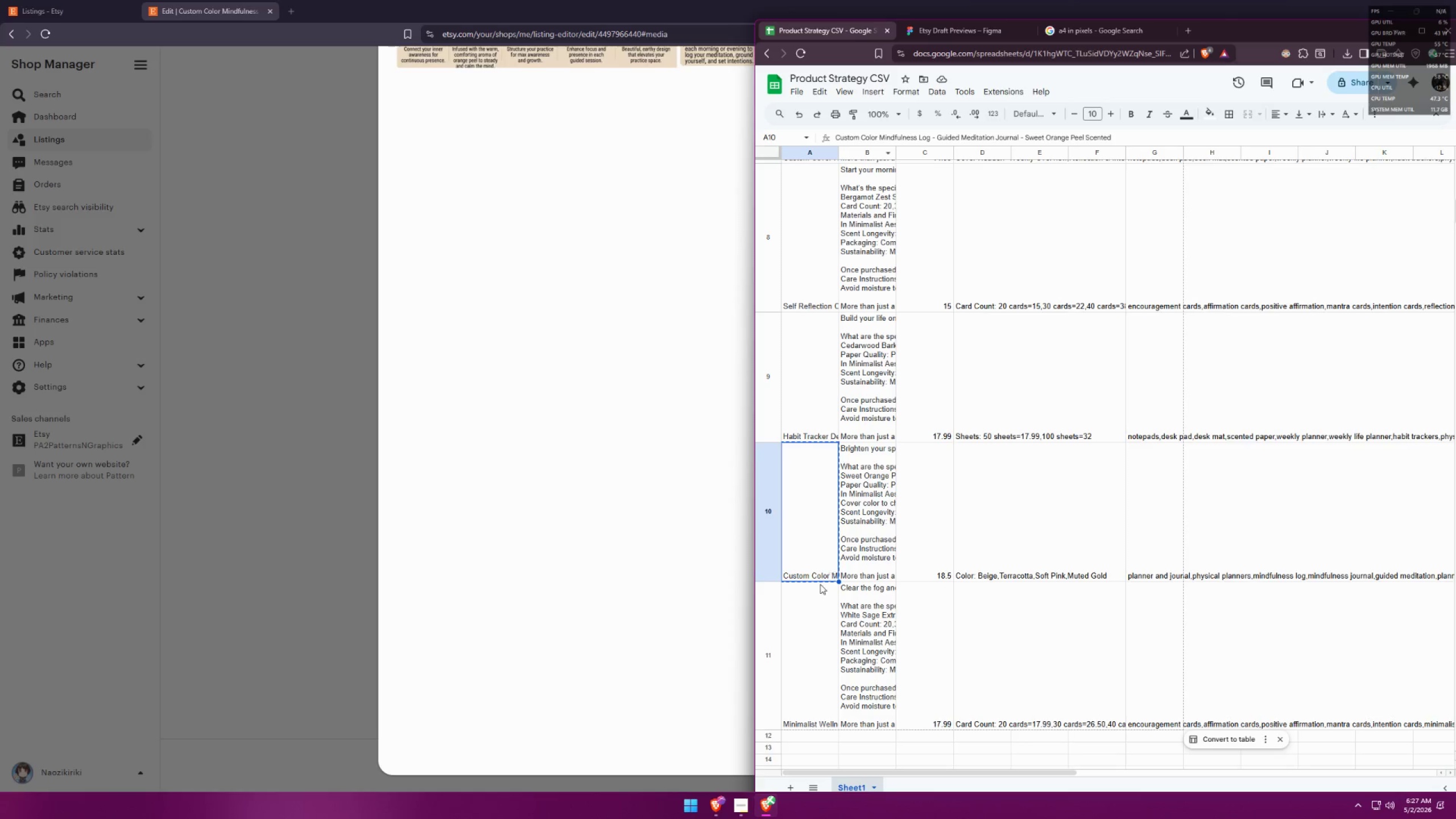 
left_click([808, 623])
 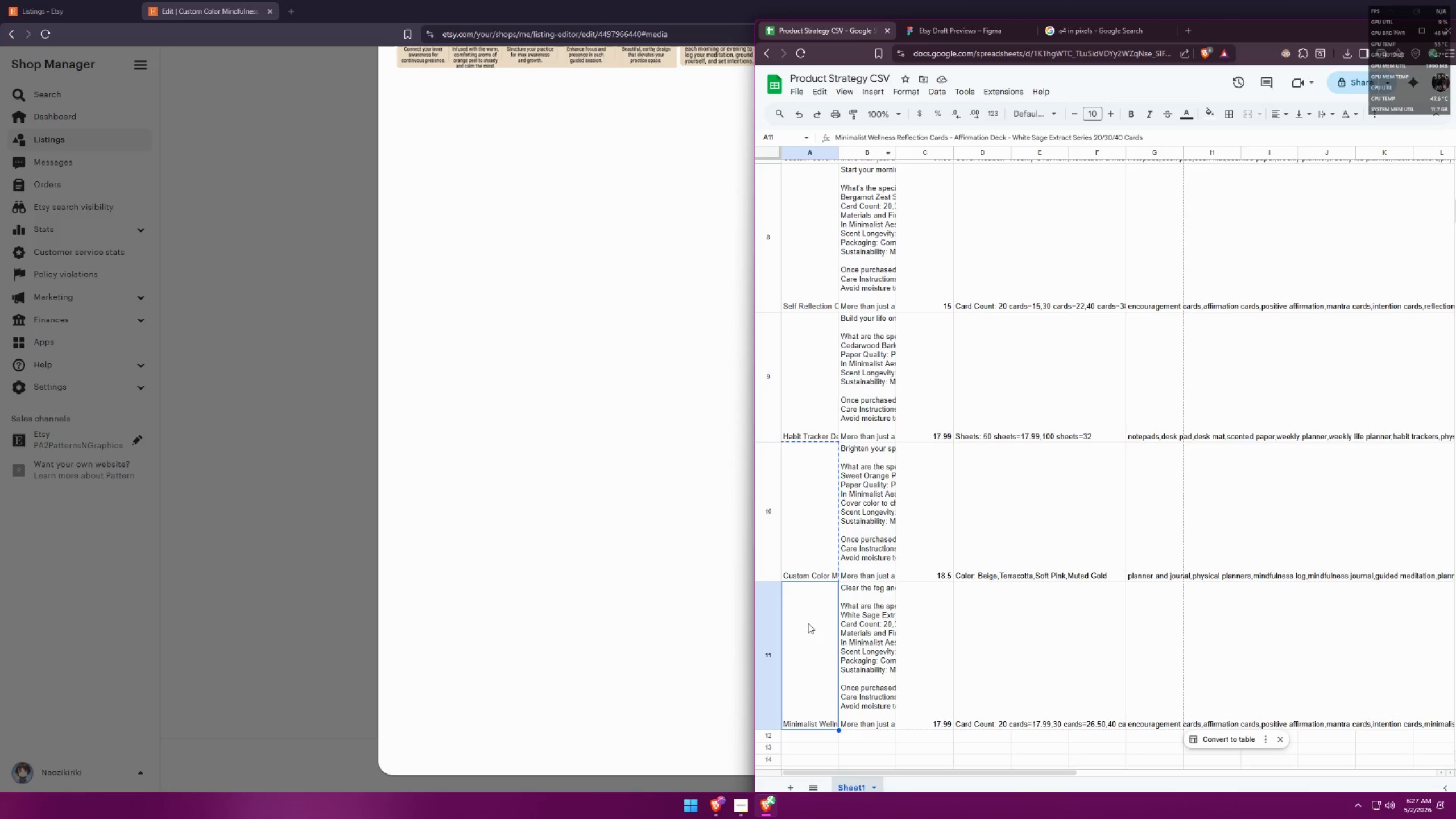 
key(Control+ControlLeft)
 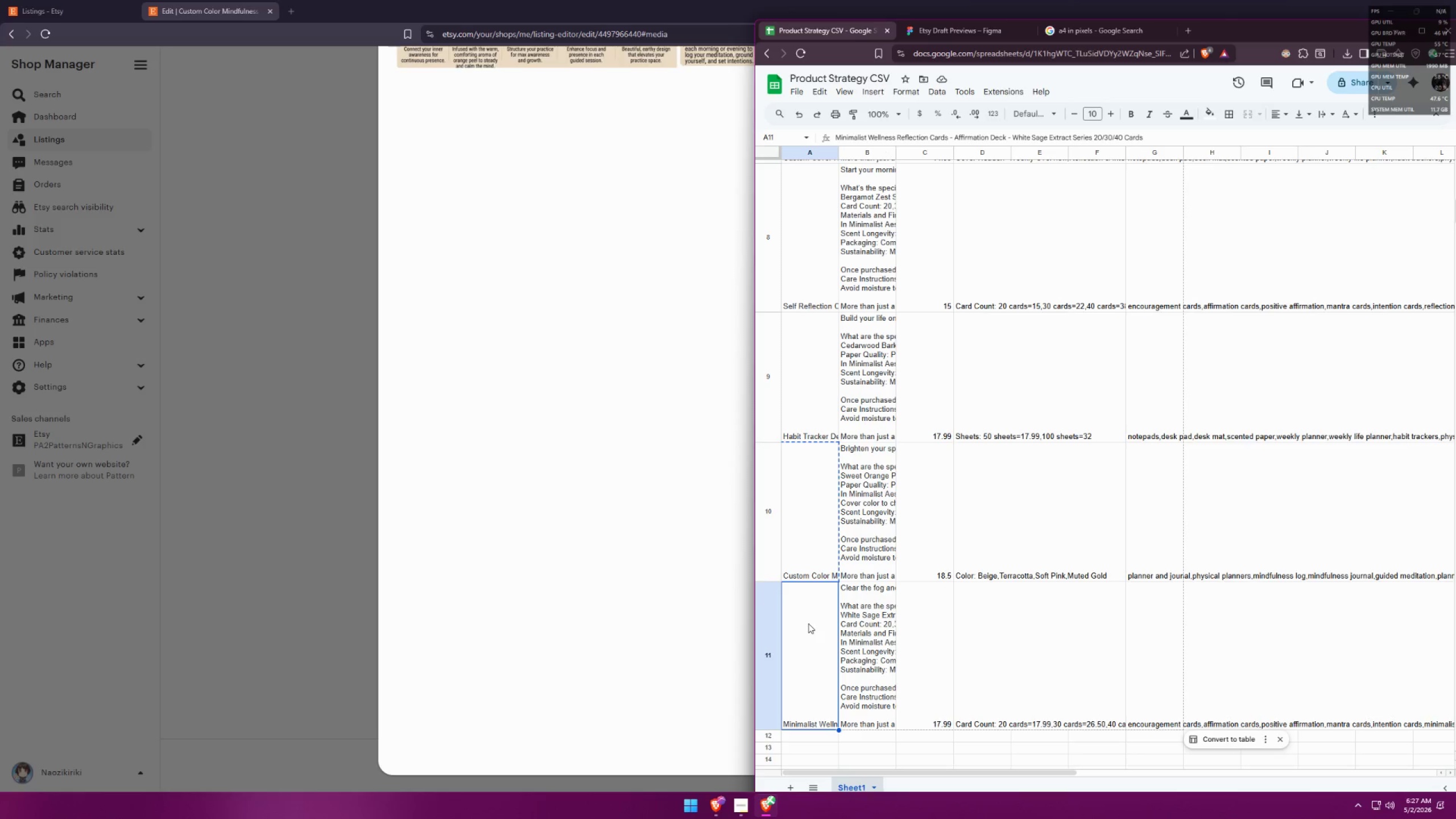 
key(Control+C)
 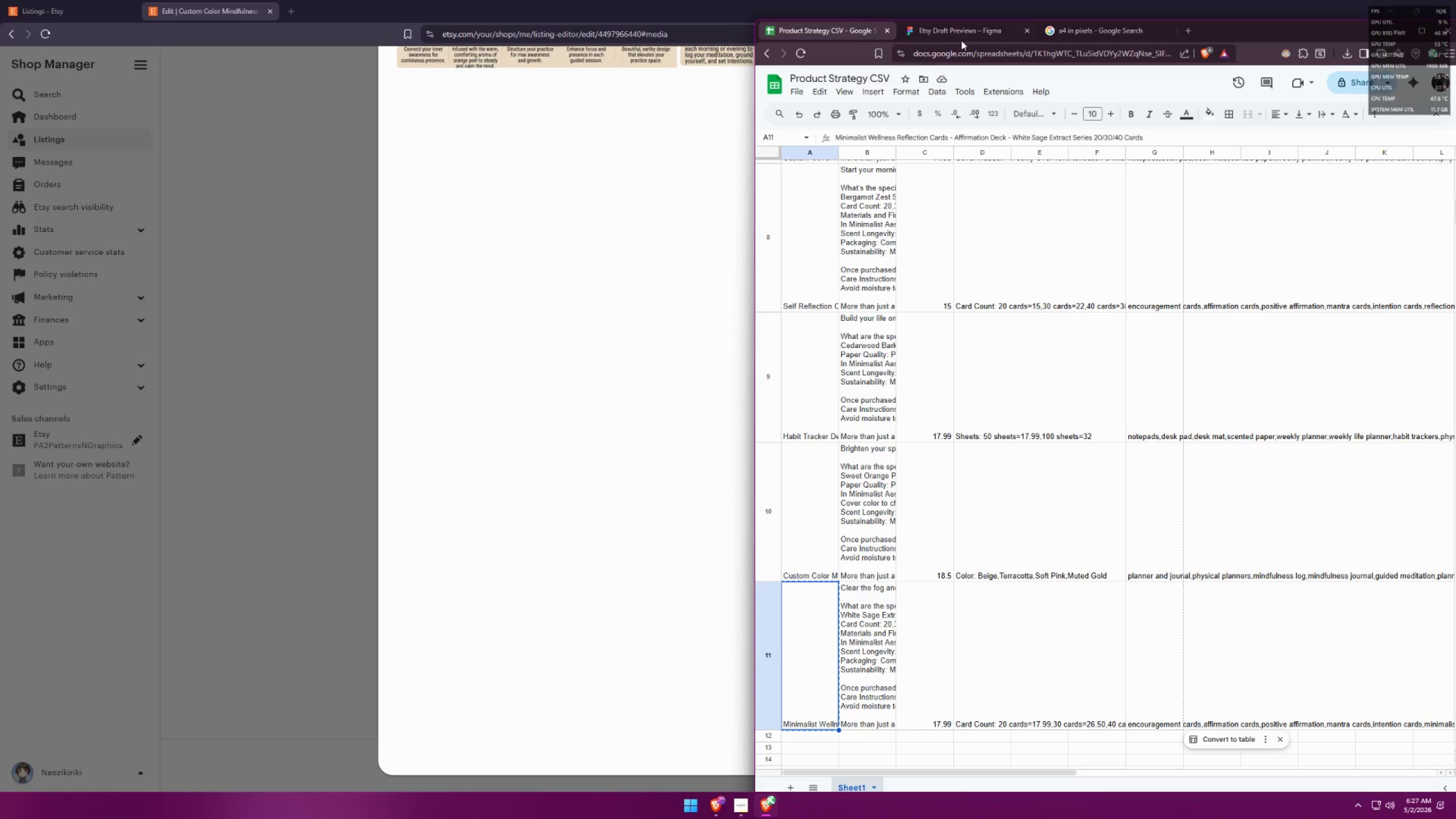 
left_click([962, 39])
 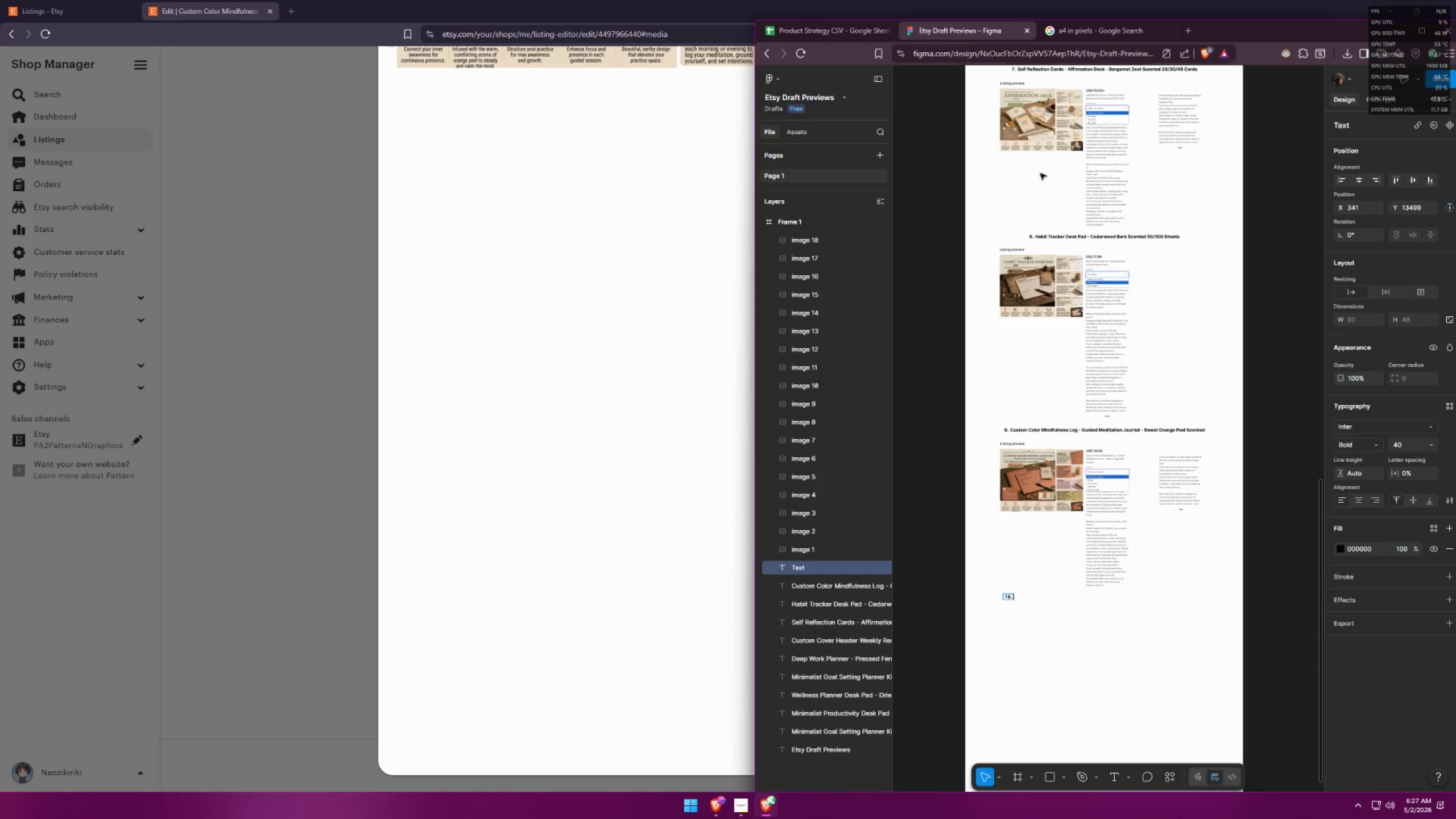 
key(Control+ControlLeft)
 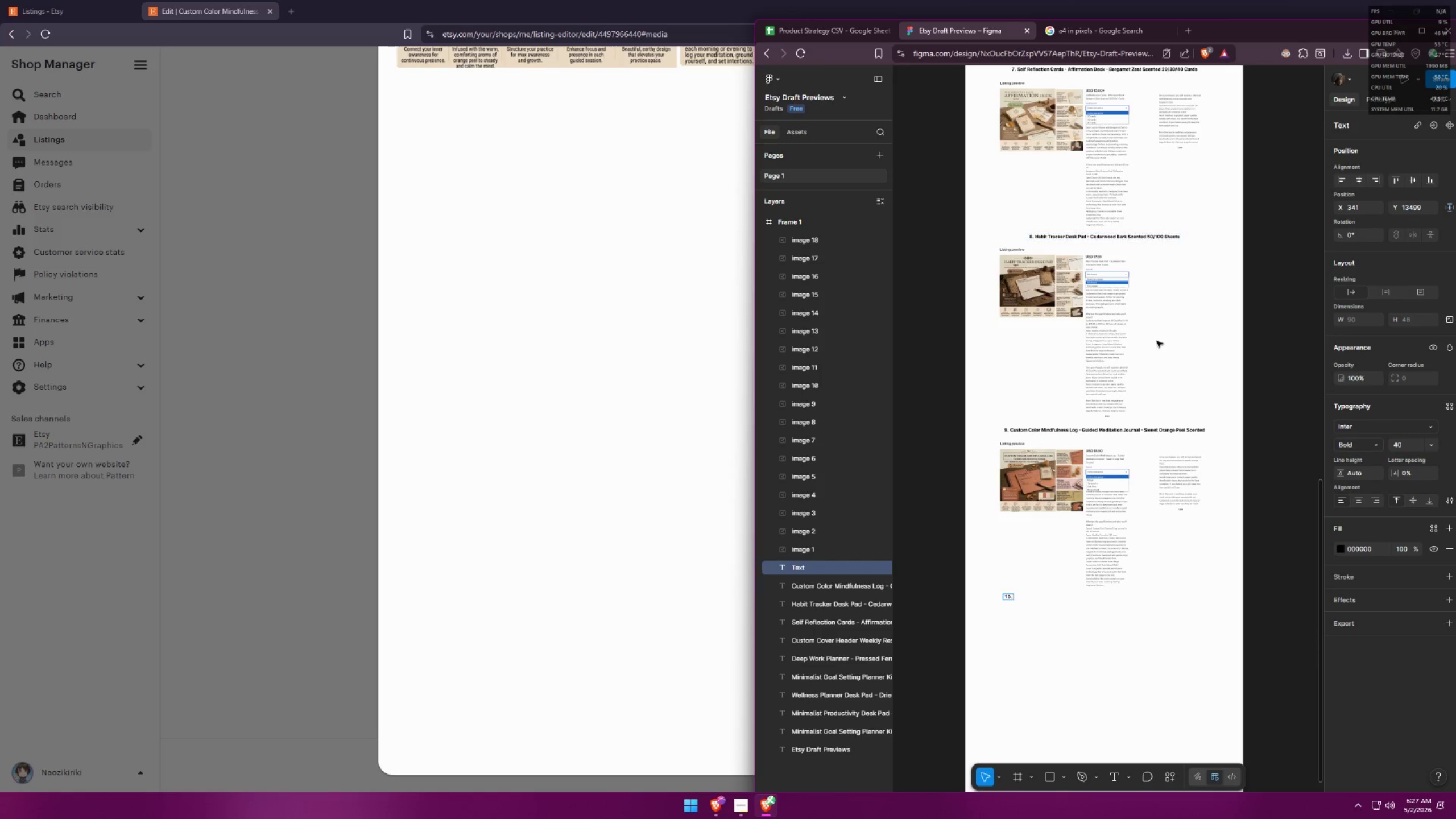 
key(Control+V)
 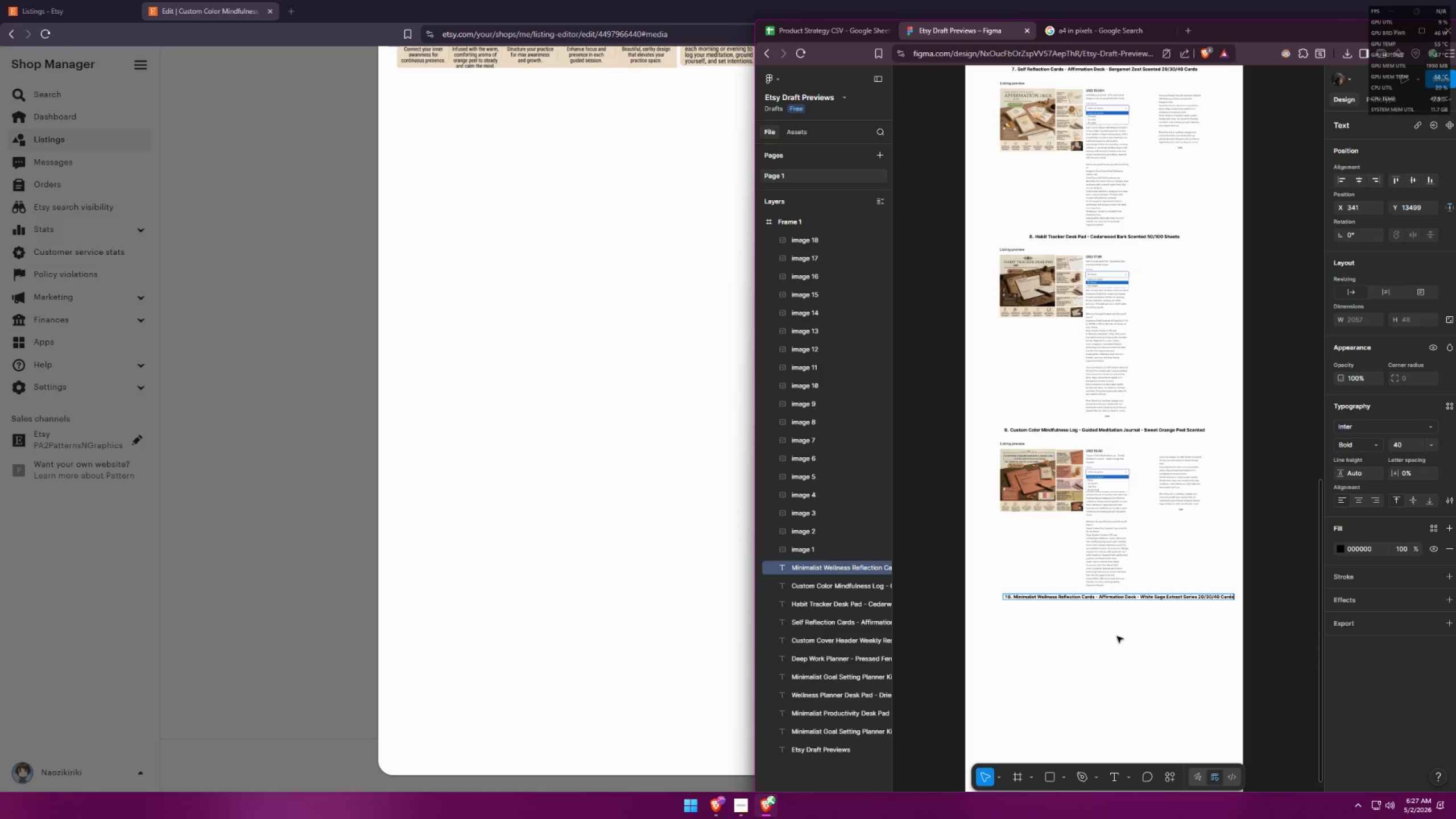 
left_click([1117, 636])
 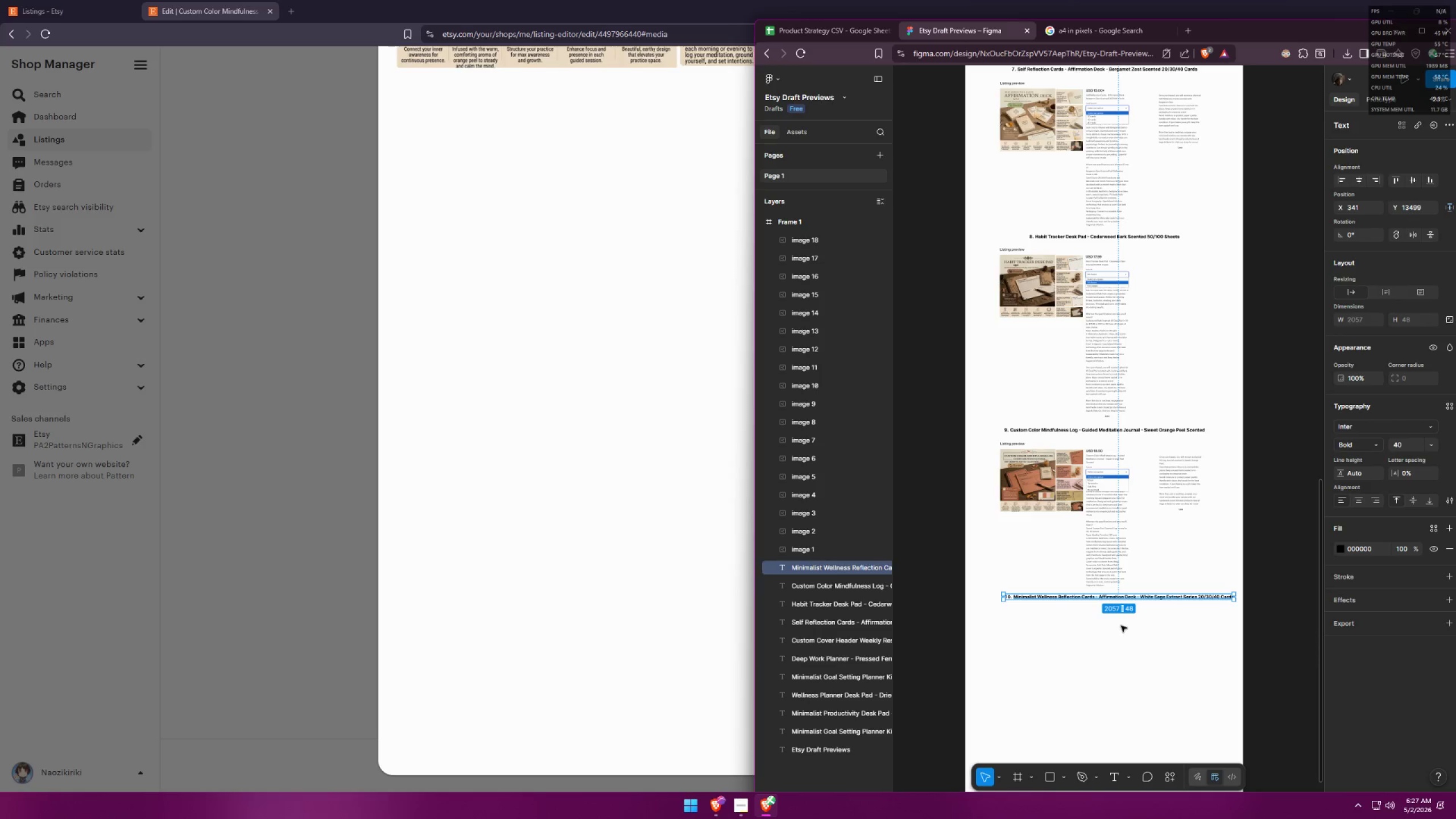 
left_click([1127, 642])
 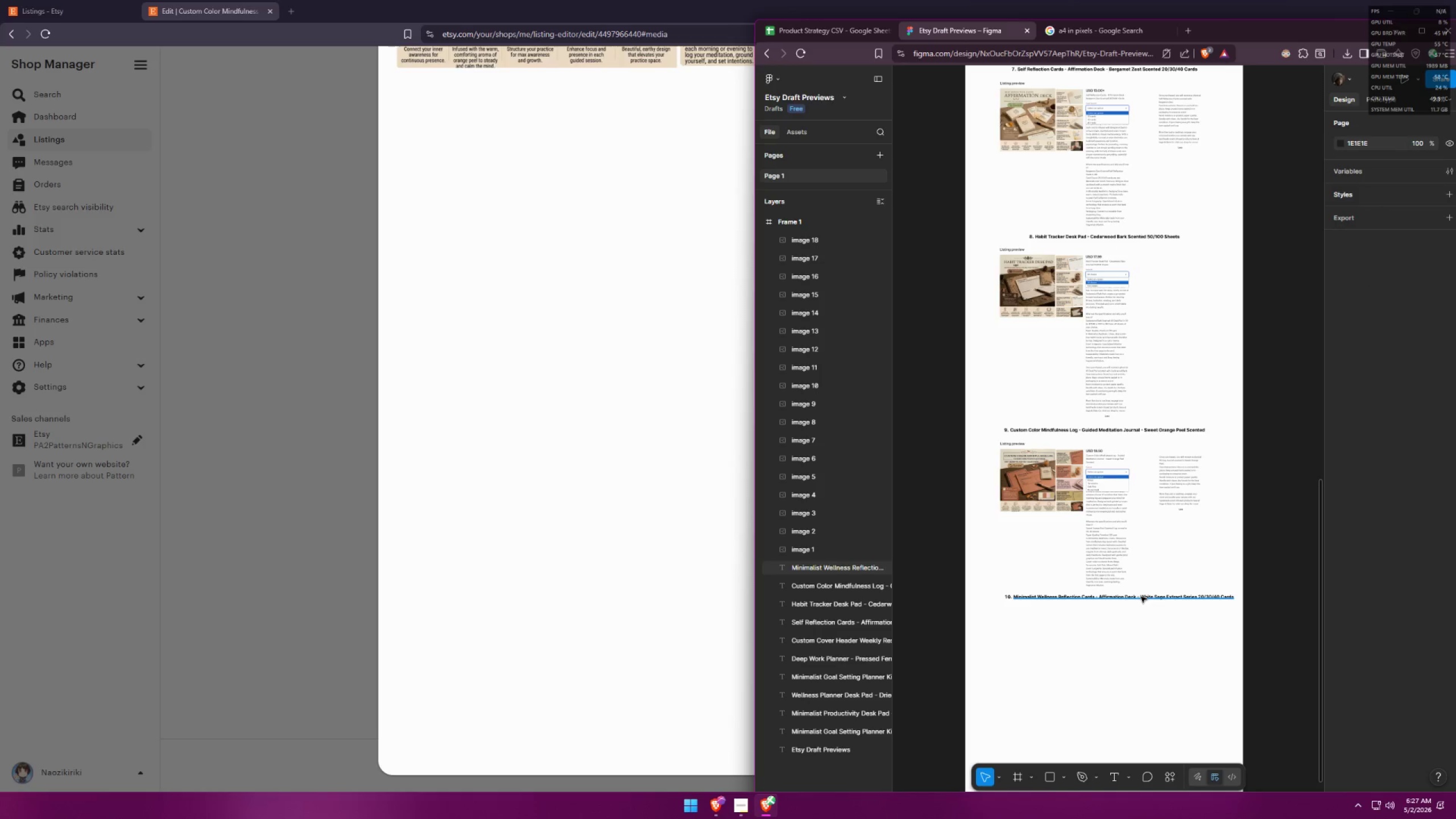 
left_click([1141, 597])
 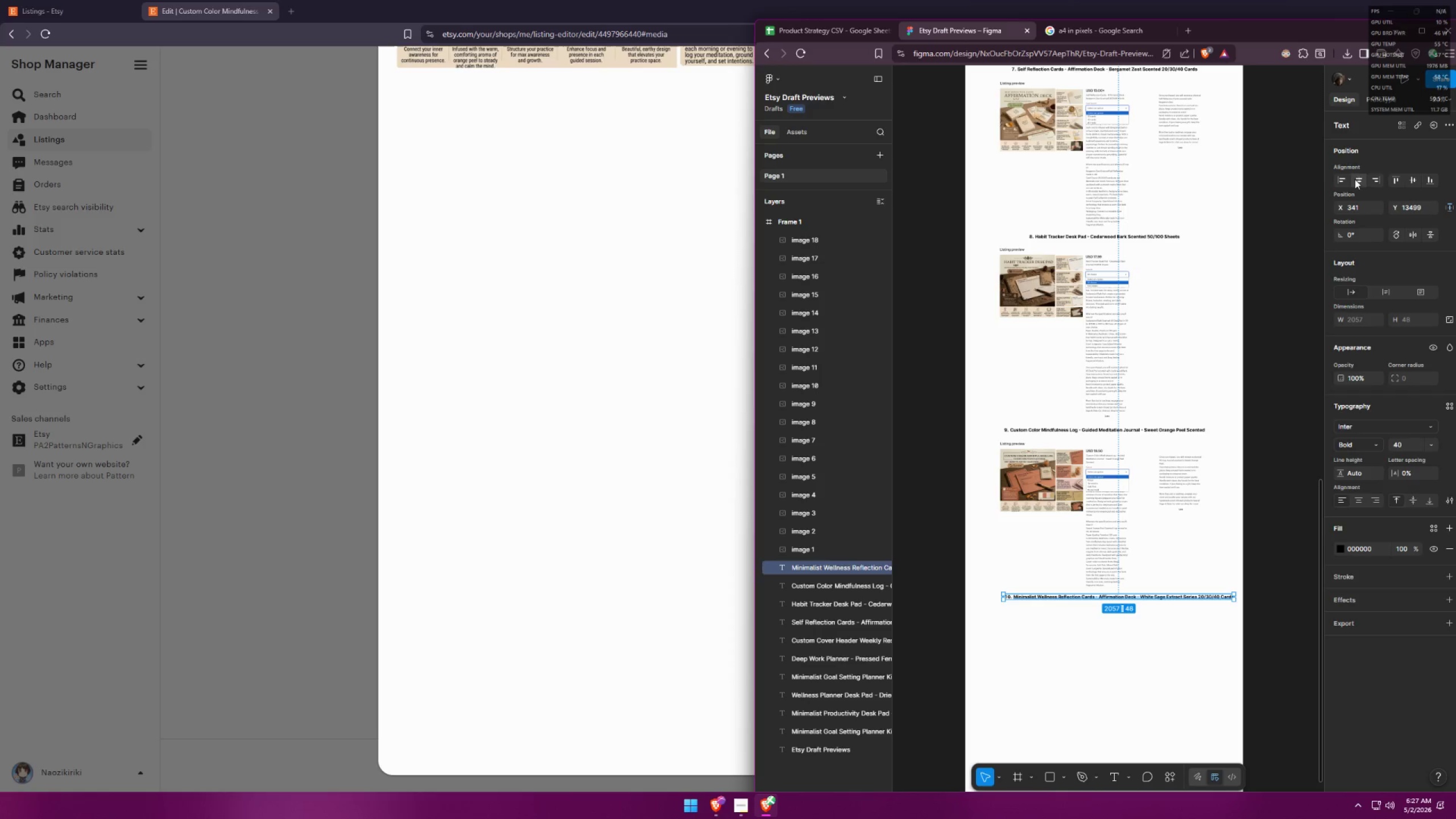 
left_click([1360, 180])
 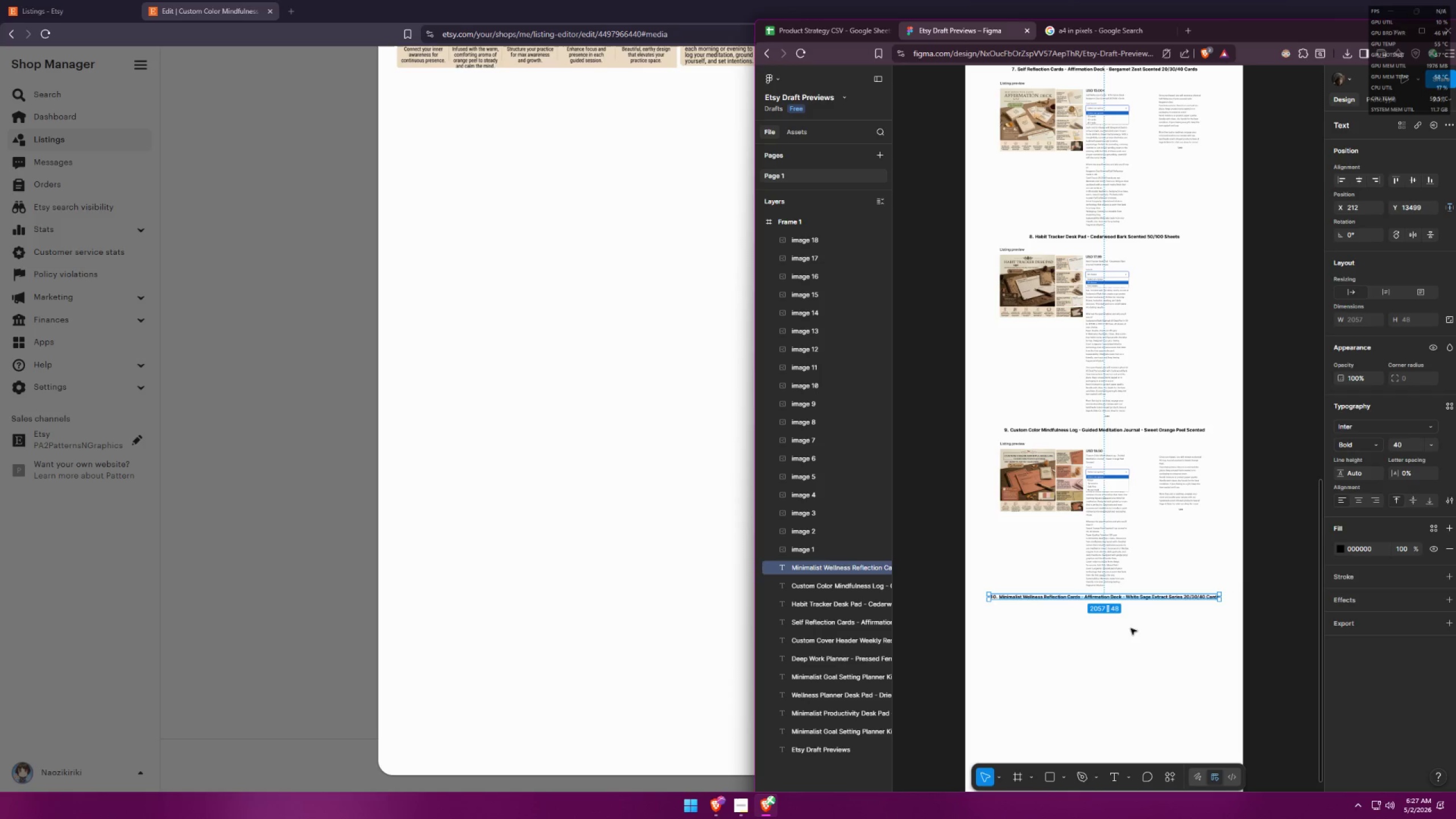 
left_click([1128, 636])
 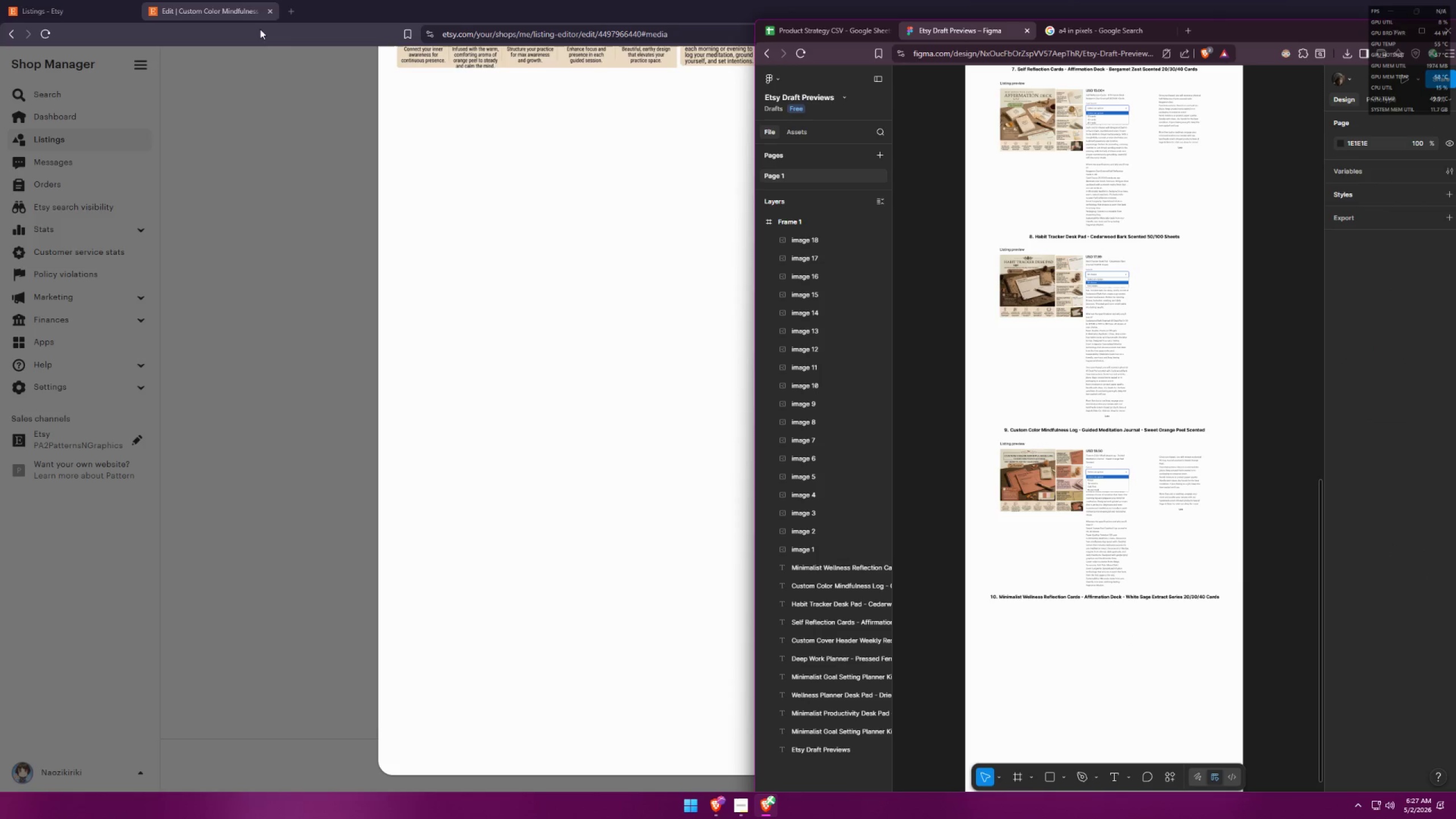 
left_click([273, 11])
 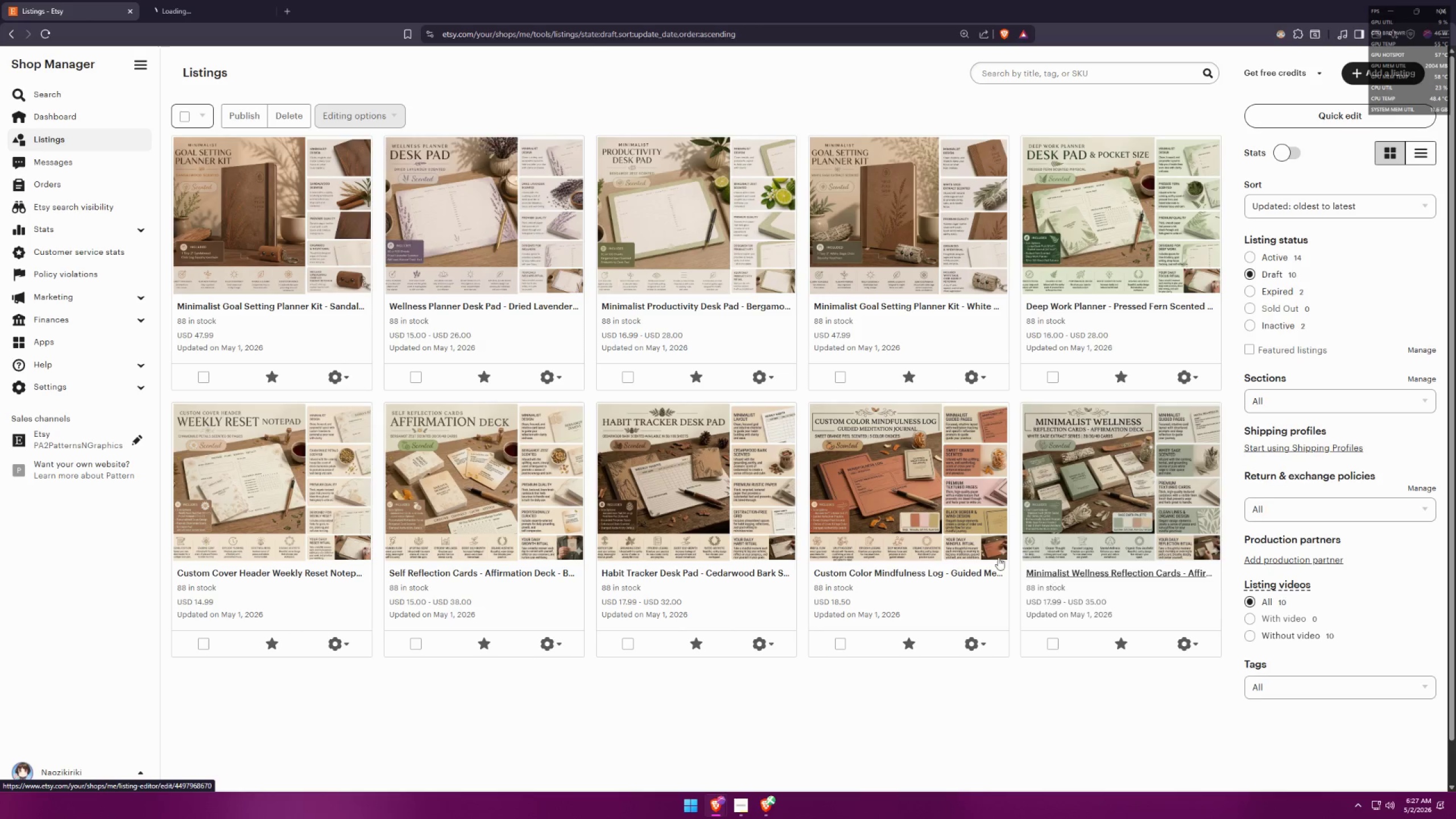 
left_click([212, 0])
 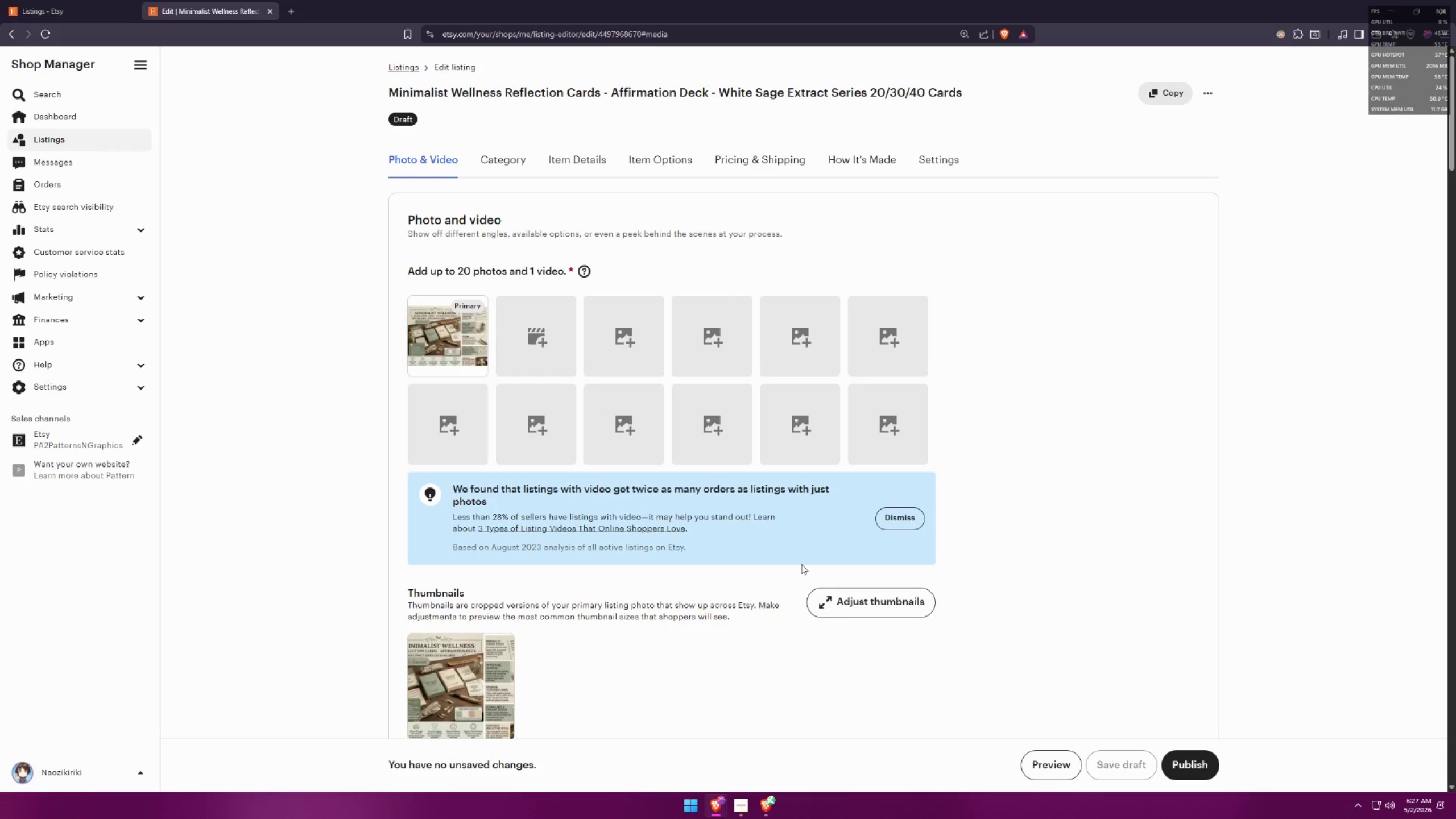 
left_click([1044, 768])
 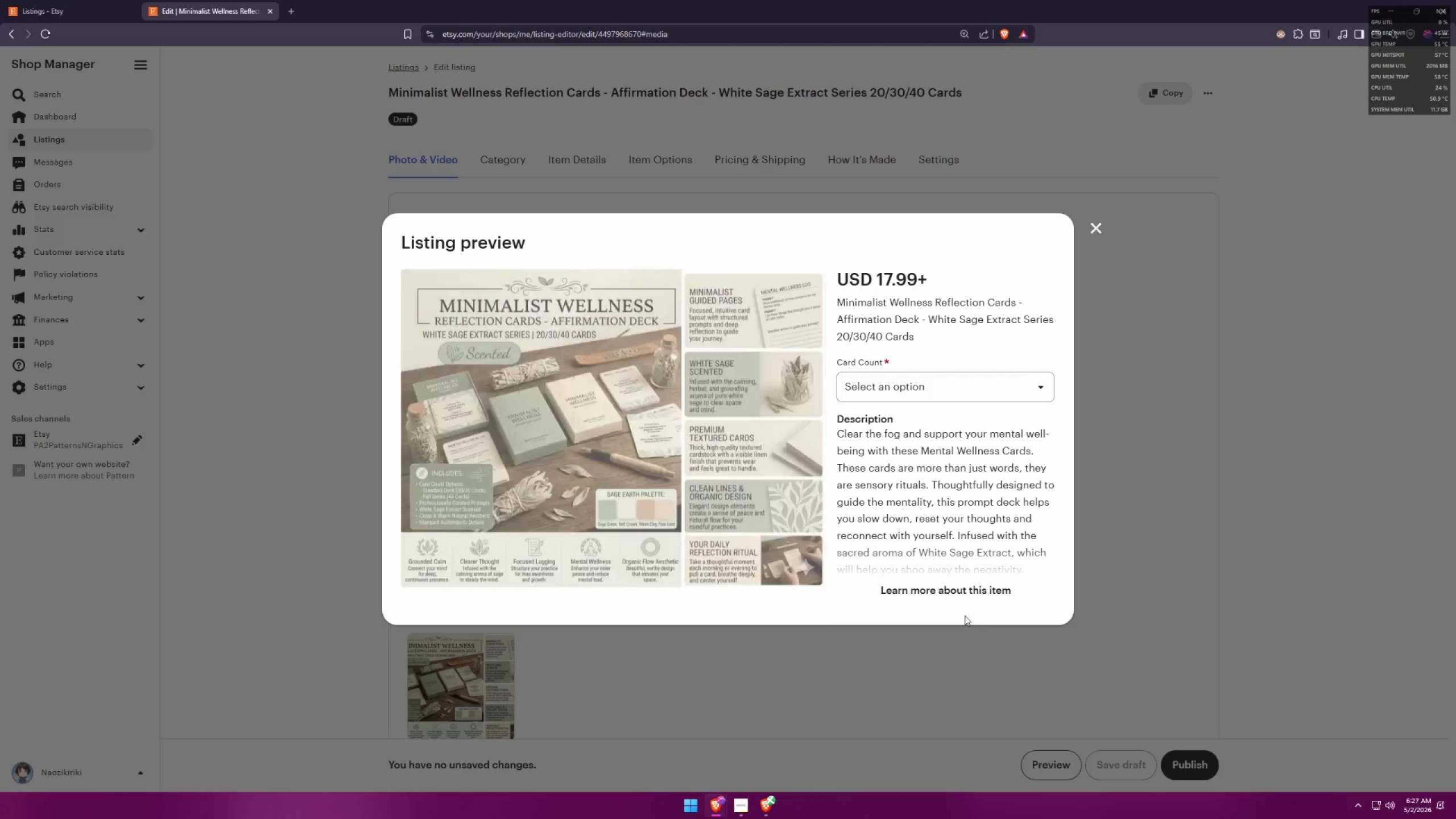 
left_click([945, 592])
 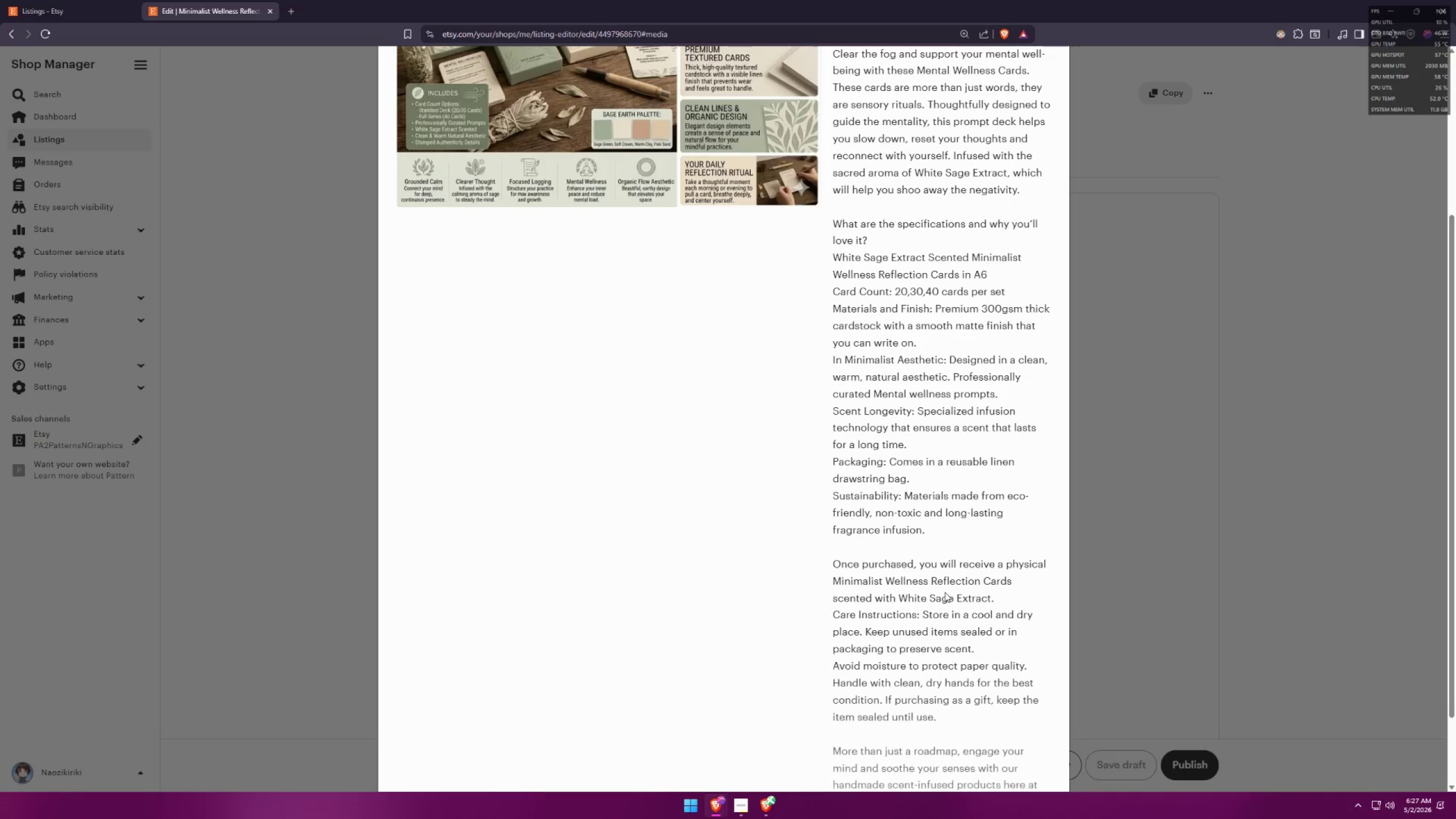 
scroll: coordinate [924, 506], scroll_direction: down, amount: 5.0
 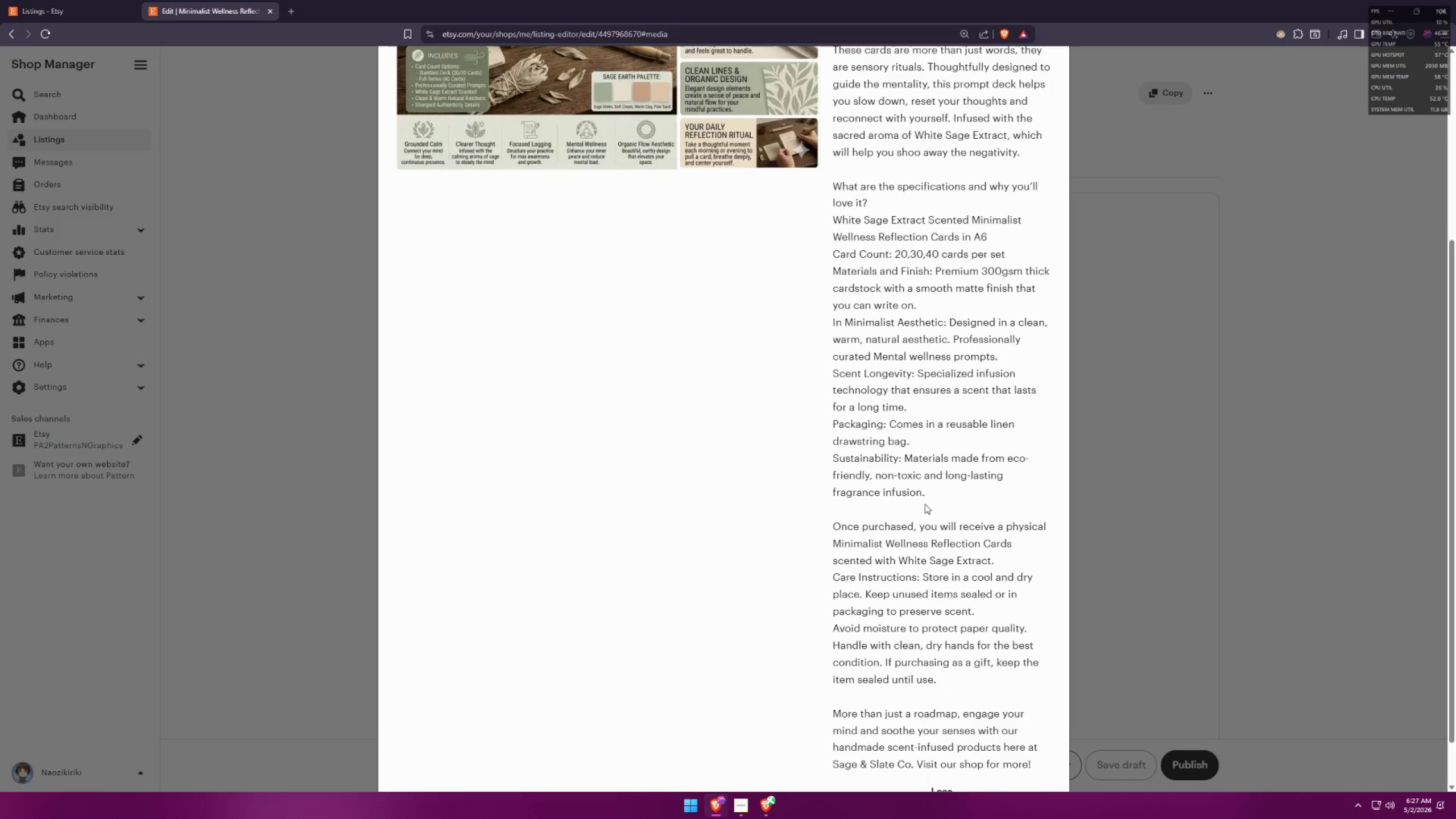 
scroll: coordinate [896, 476], scroll_direction: up, amount: 6.0
 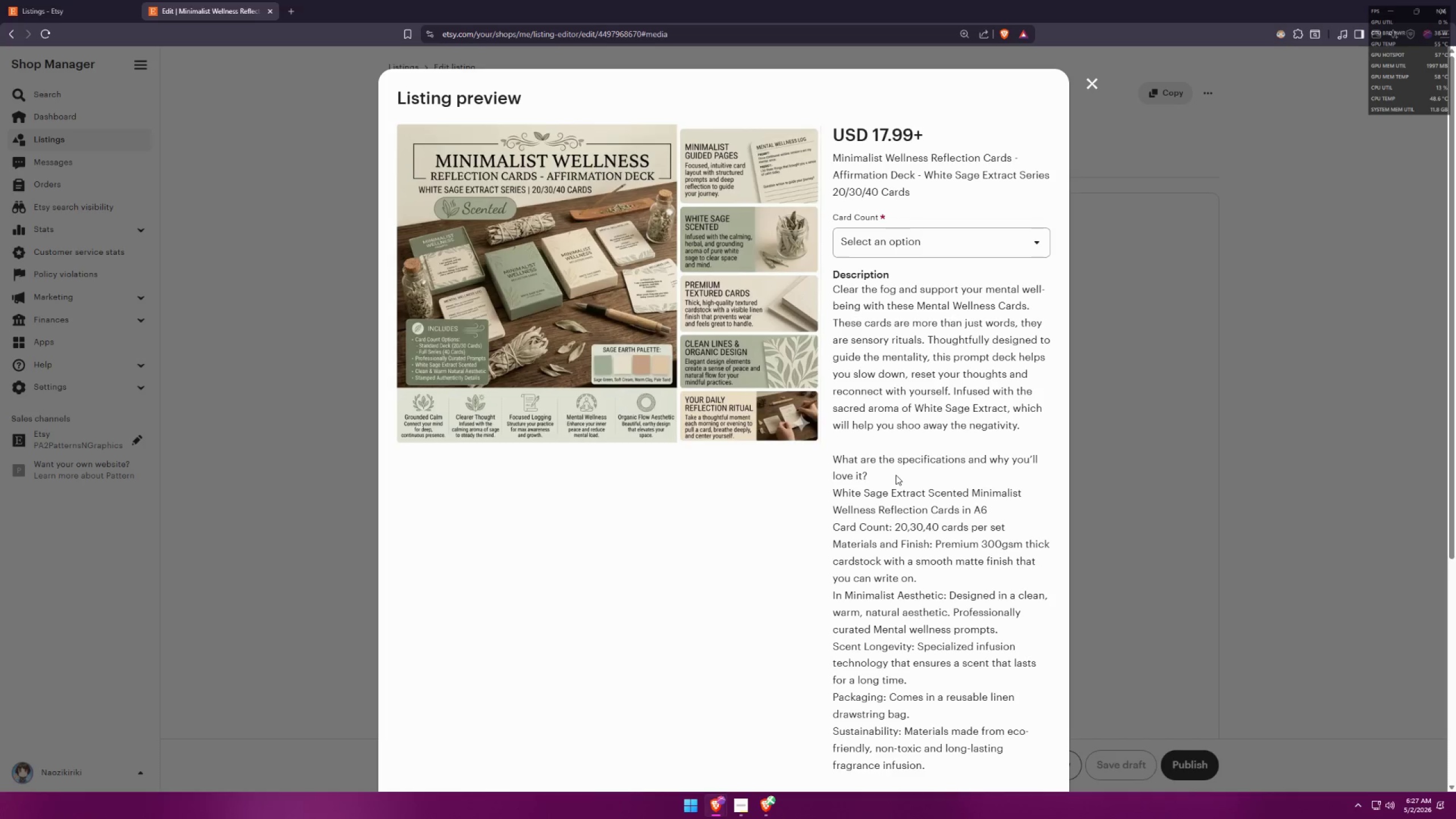 
key(Meta+MetaLeft)
 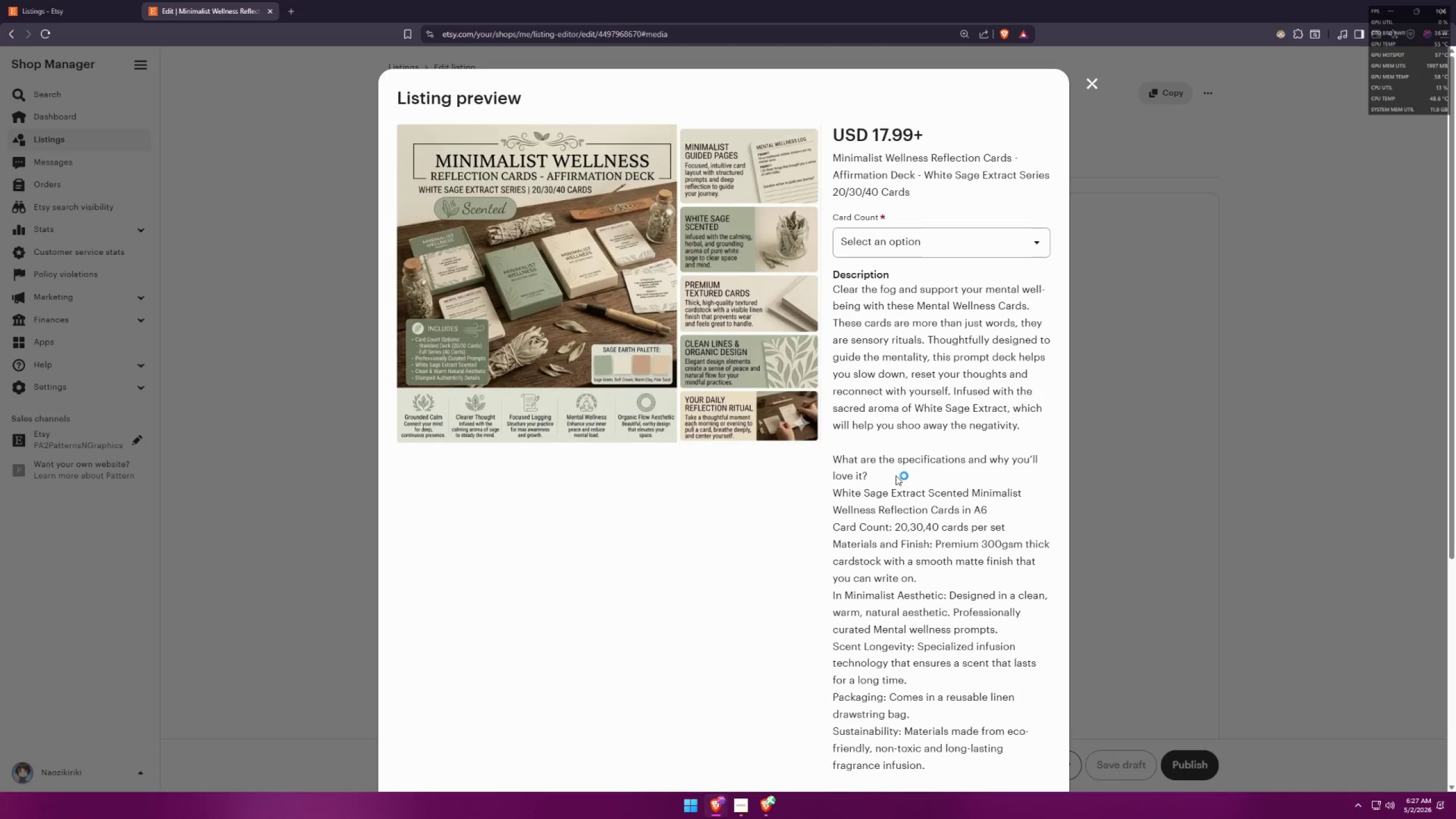 
key(Meta+Shift+S)
 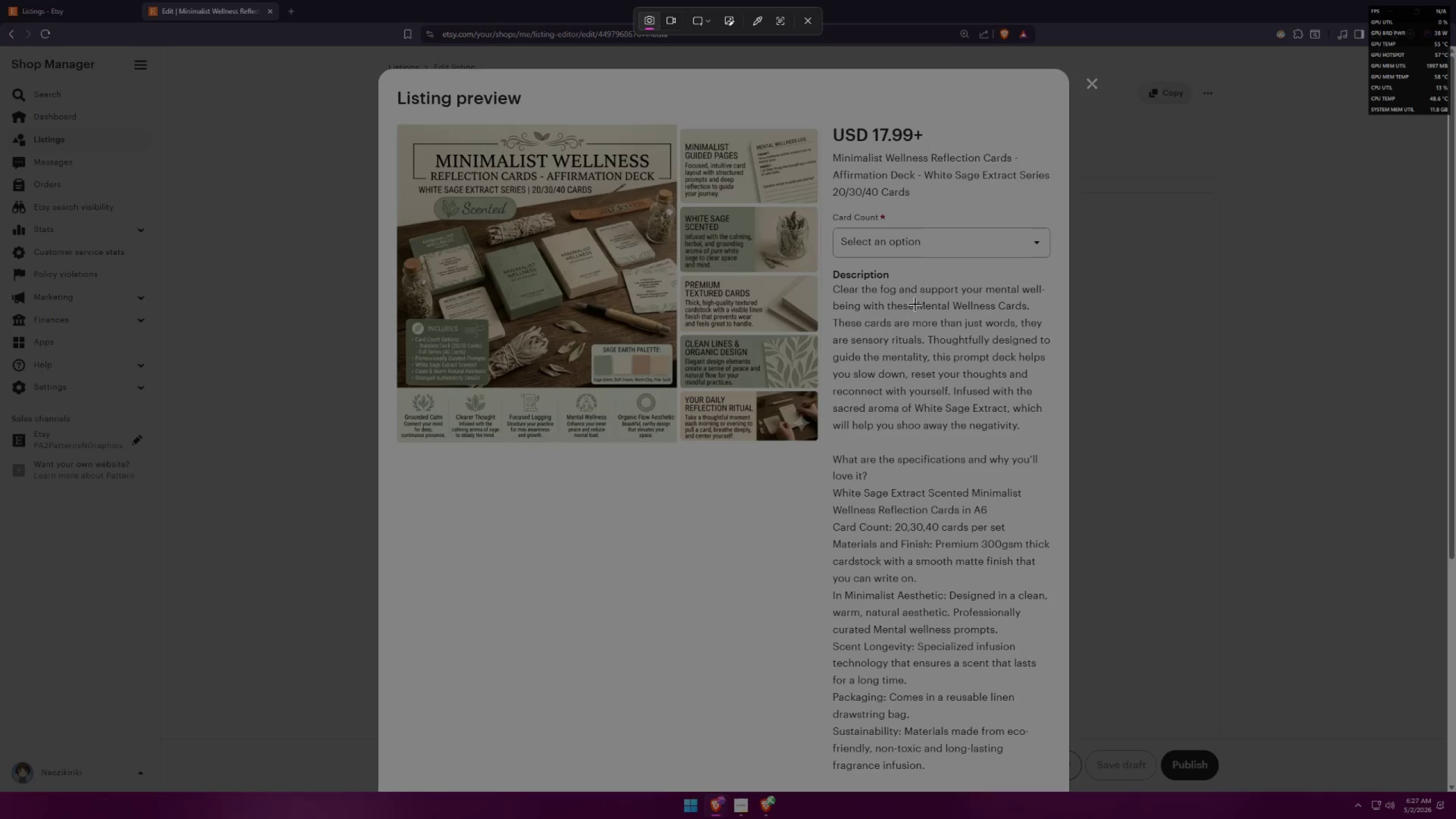 
key(Meta+Shift+ShiftLeft)
 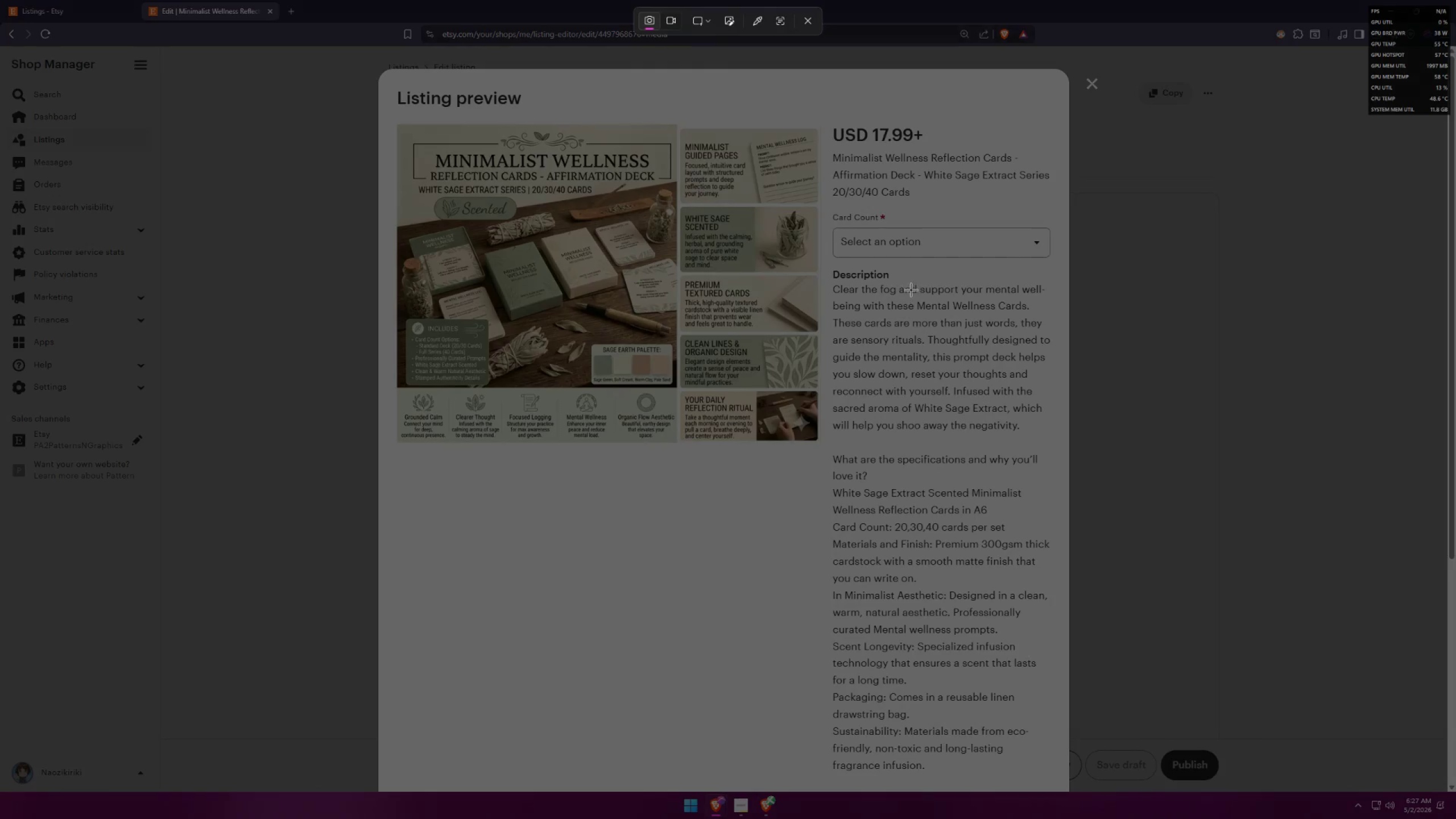 
key(Escape)
 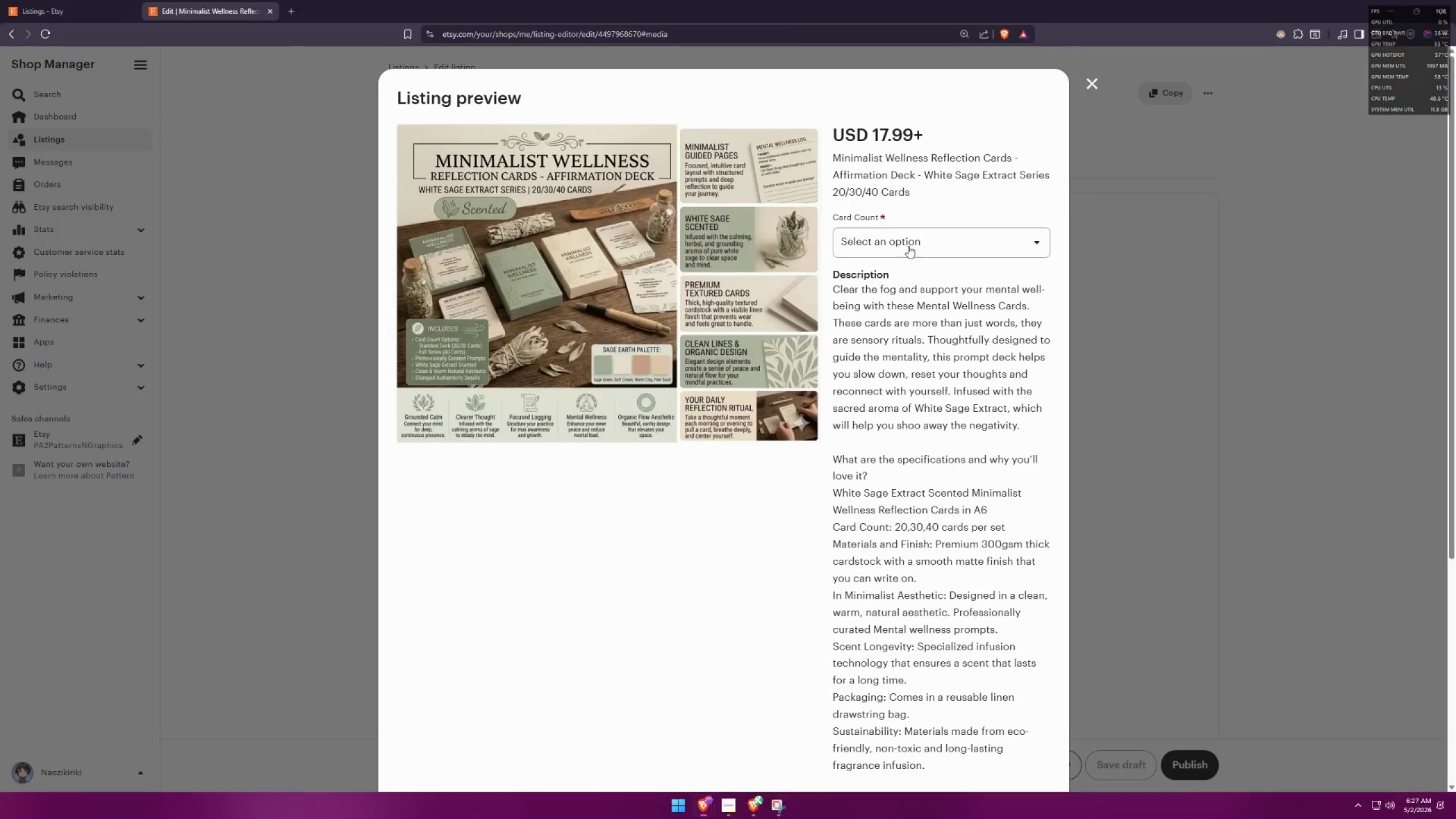 
left_click([908, 246])
 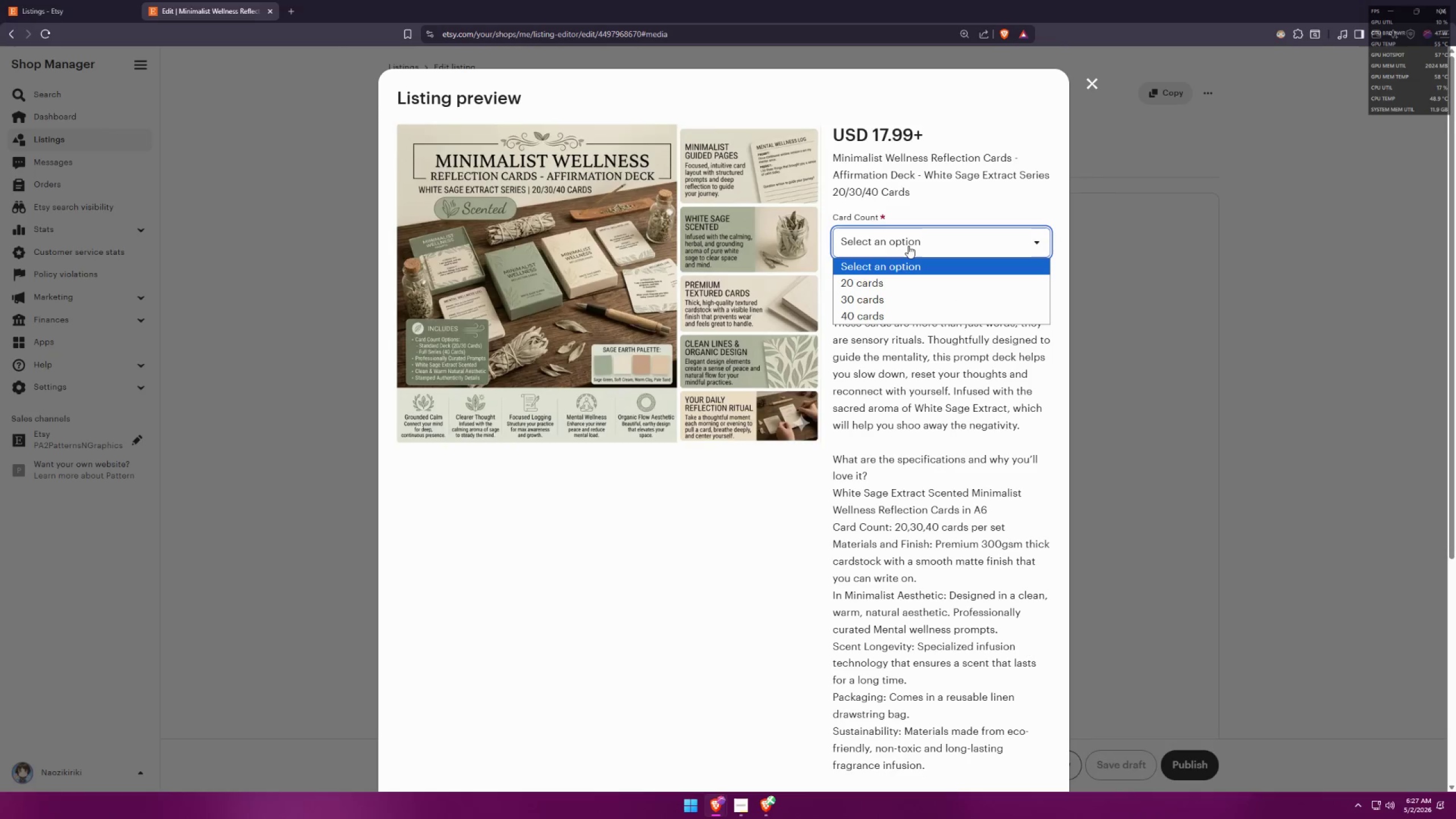 
key(Meta+MetaLeft)
 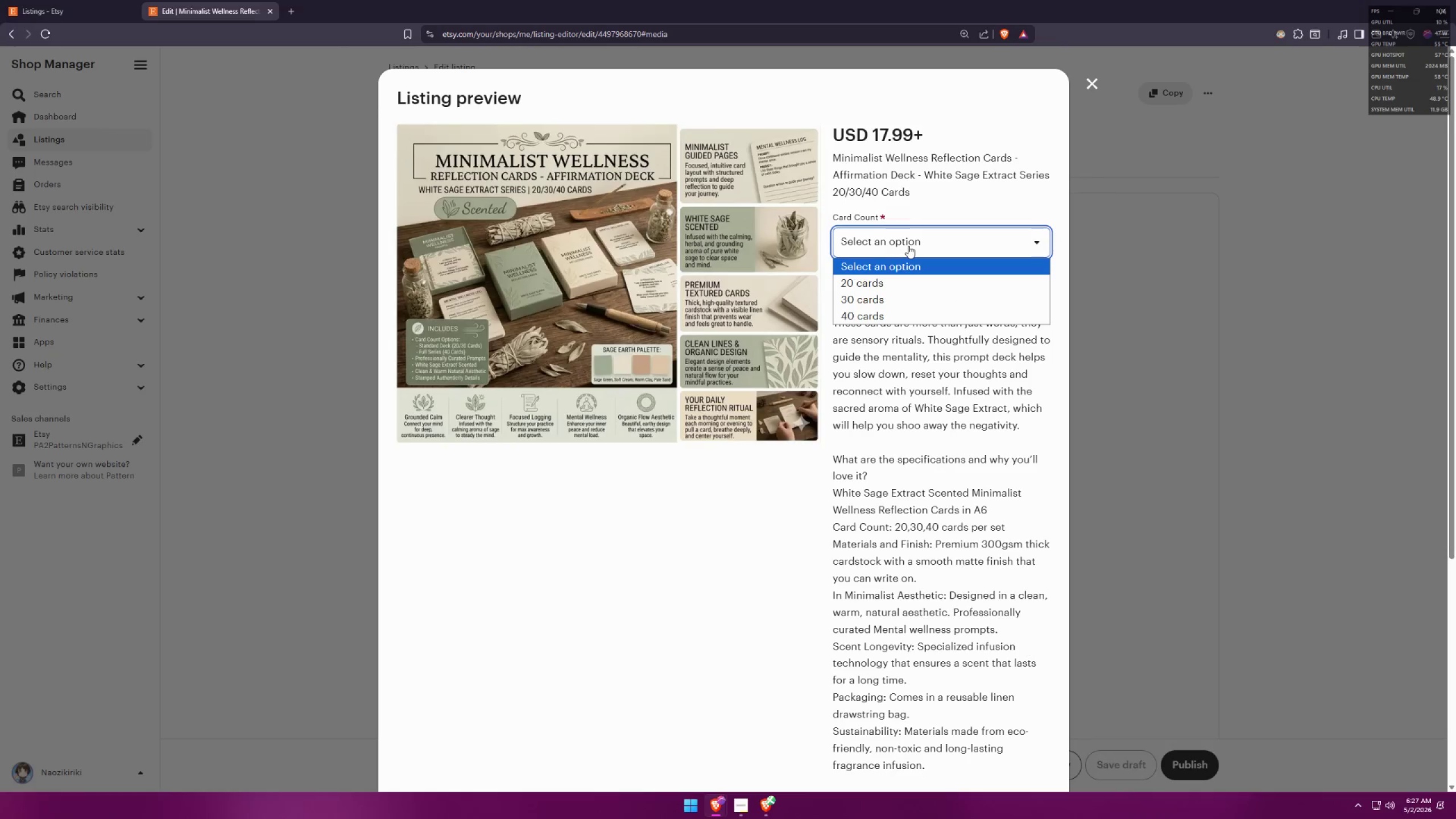 
key(Meta+Shift+ShiftLeft)
 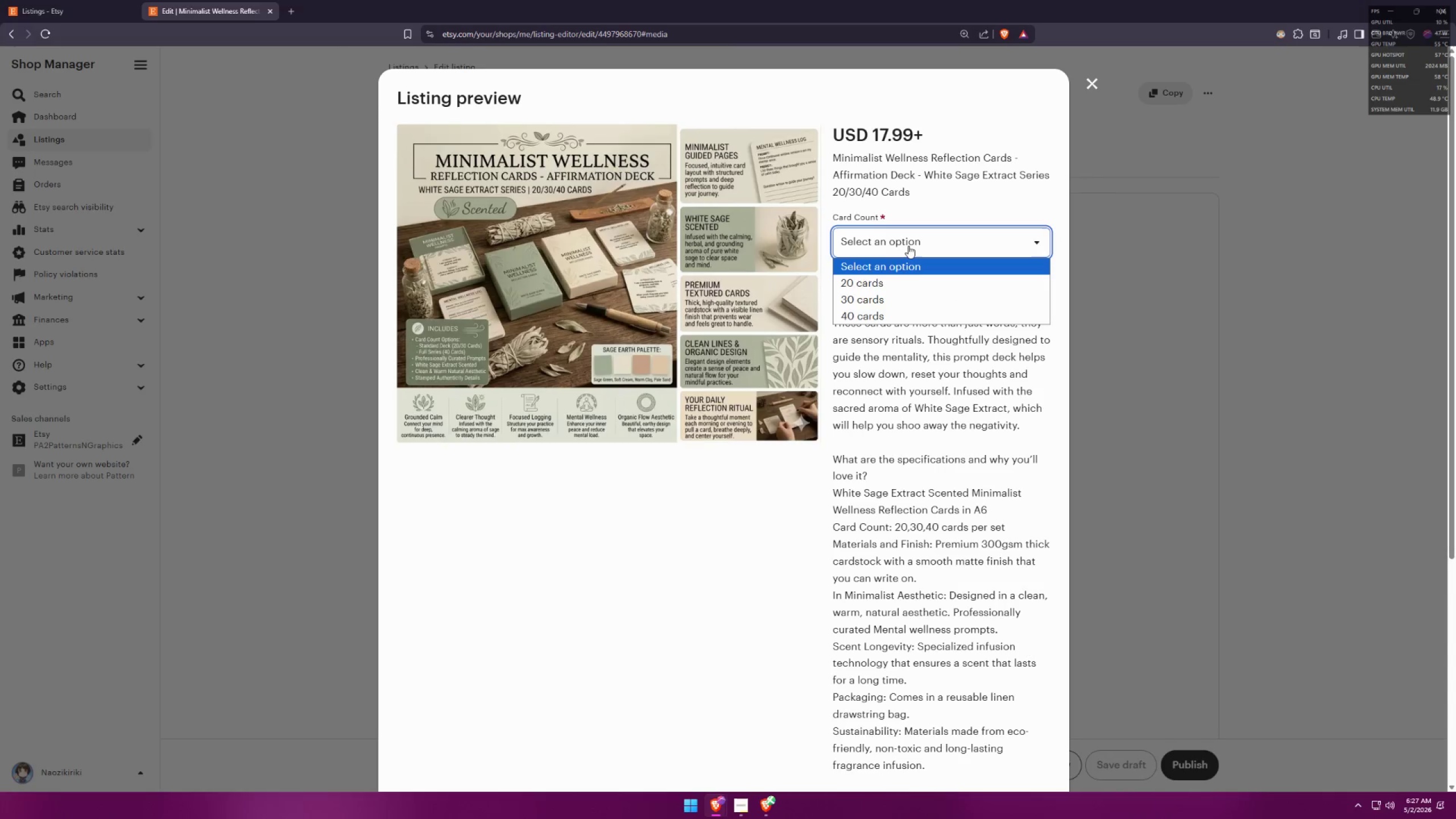 
key(Meta+Shift+S)
 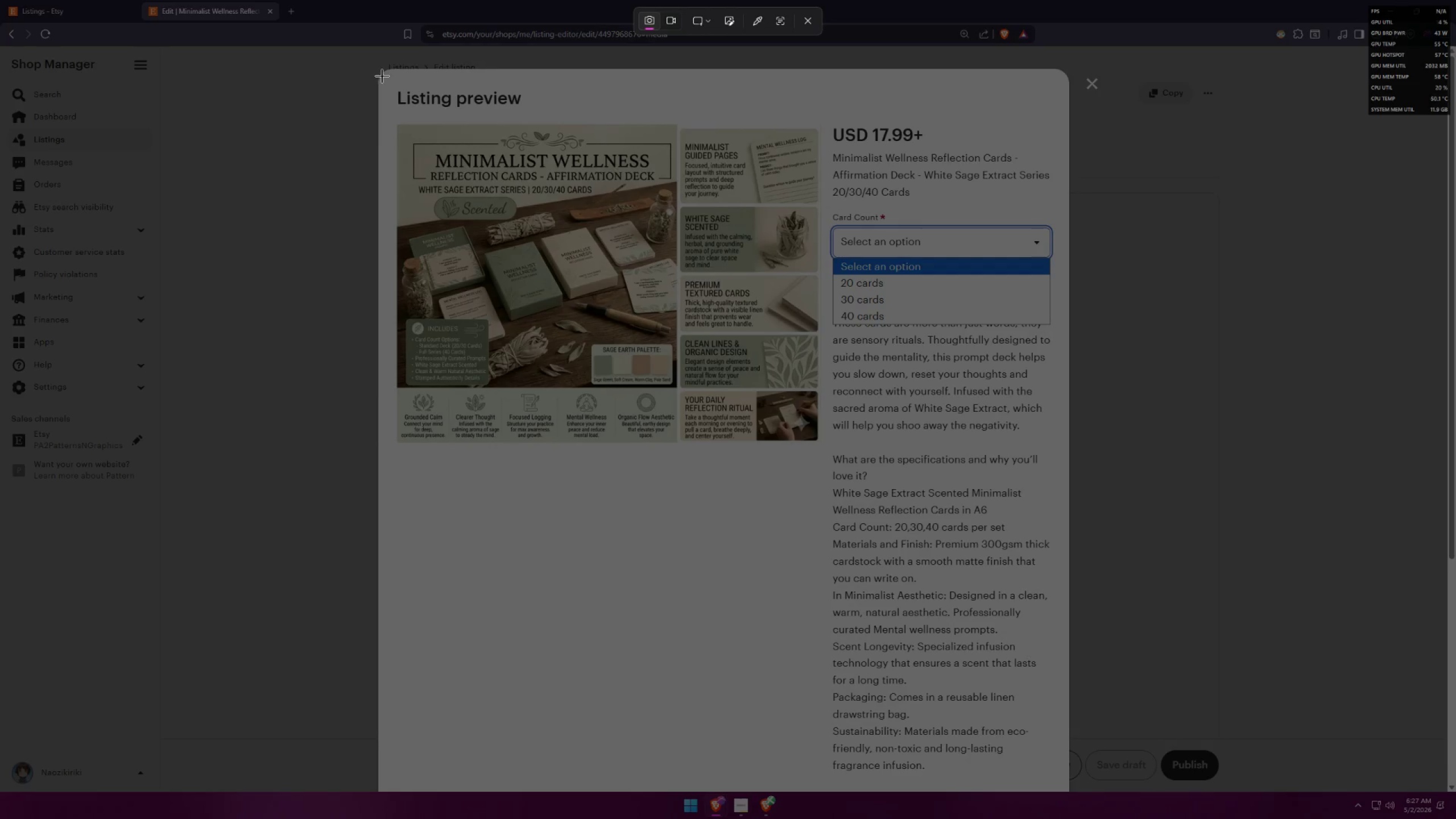 
left_click_drag(start_coordinate=[380, 81], to_coordinate=[1069, 785])
 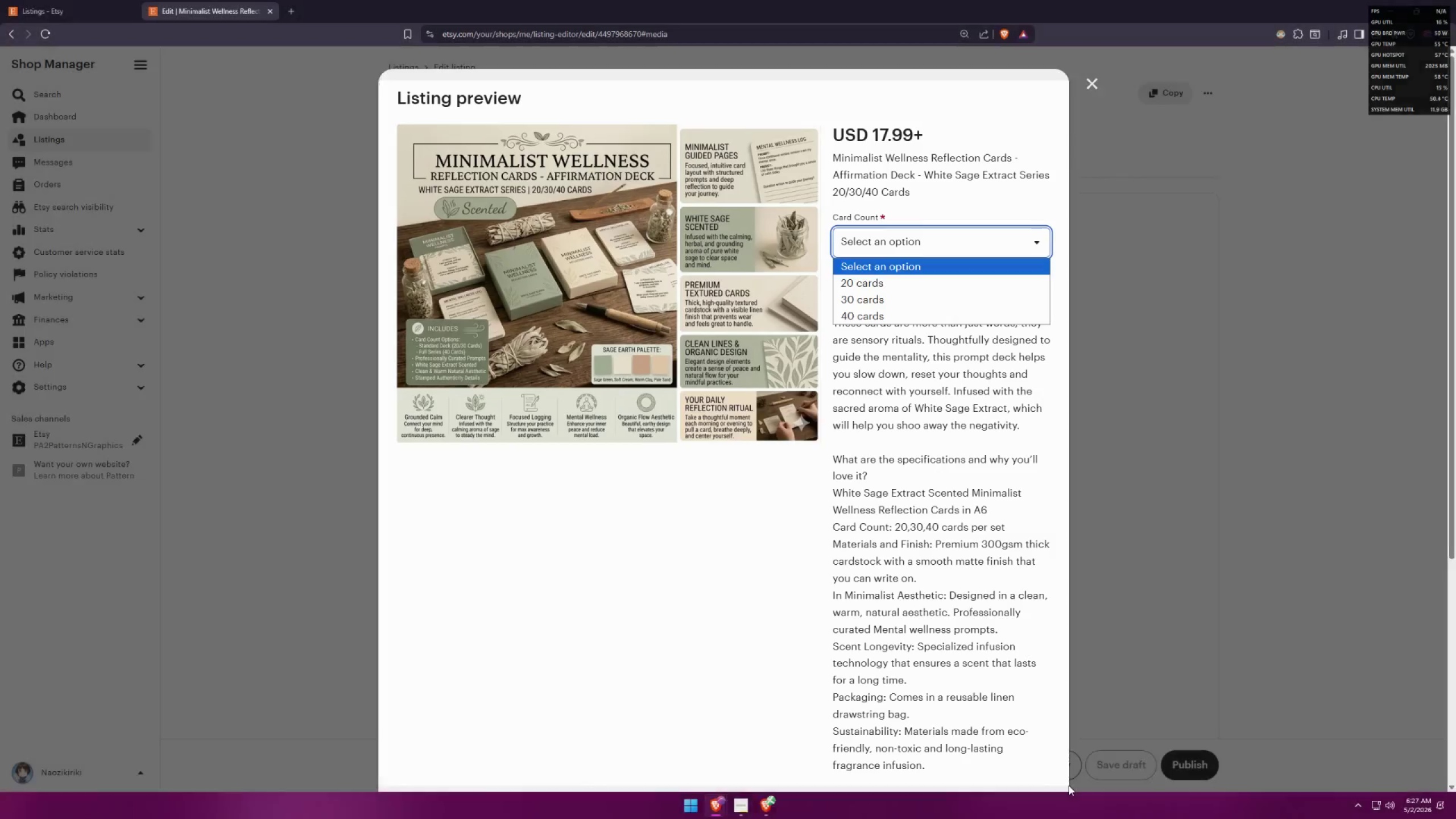 
key(Alt+AltLeft)
 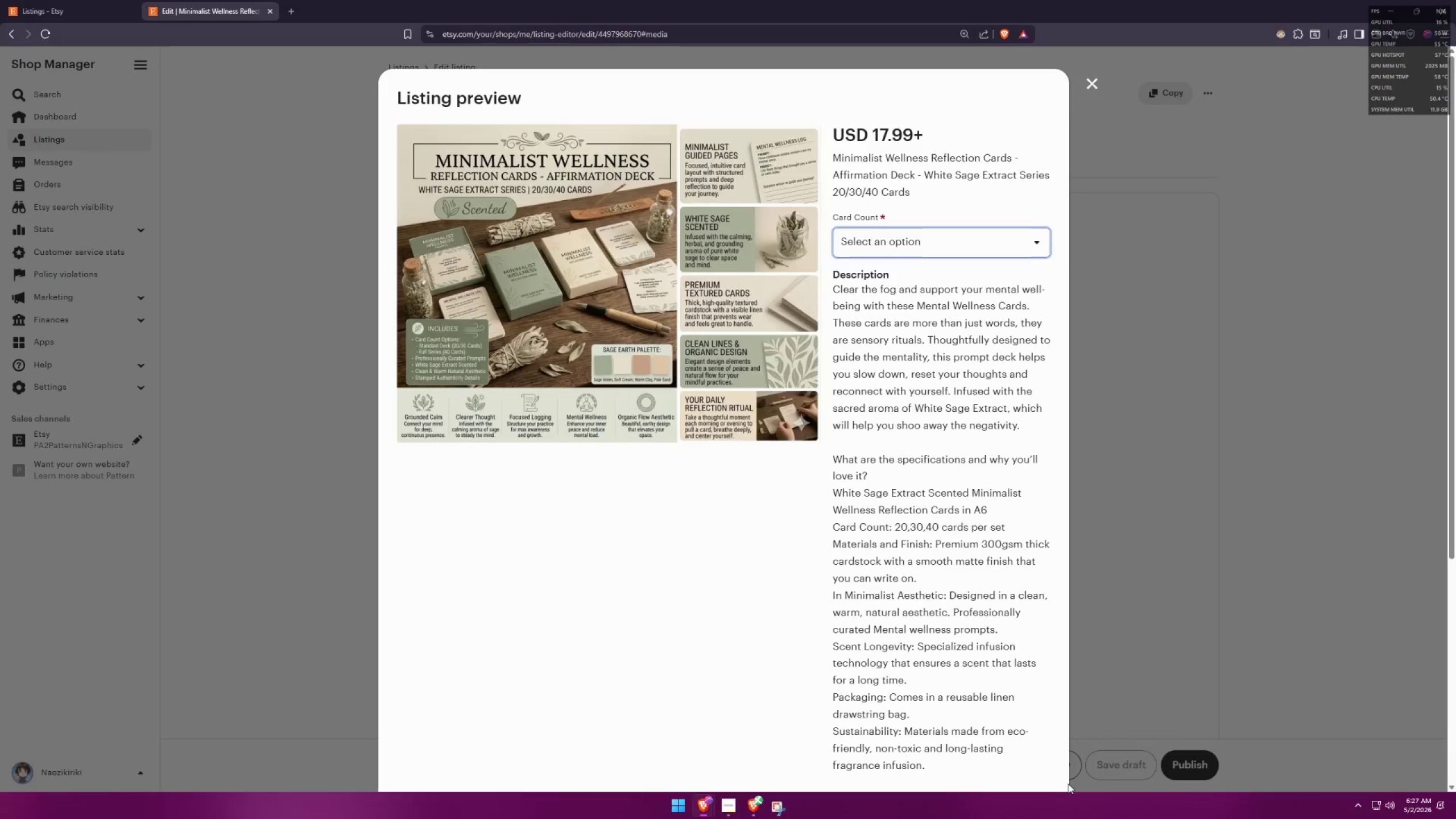 
key(Alt+Tab)
 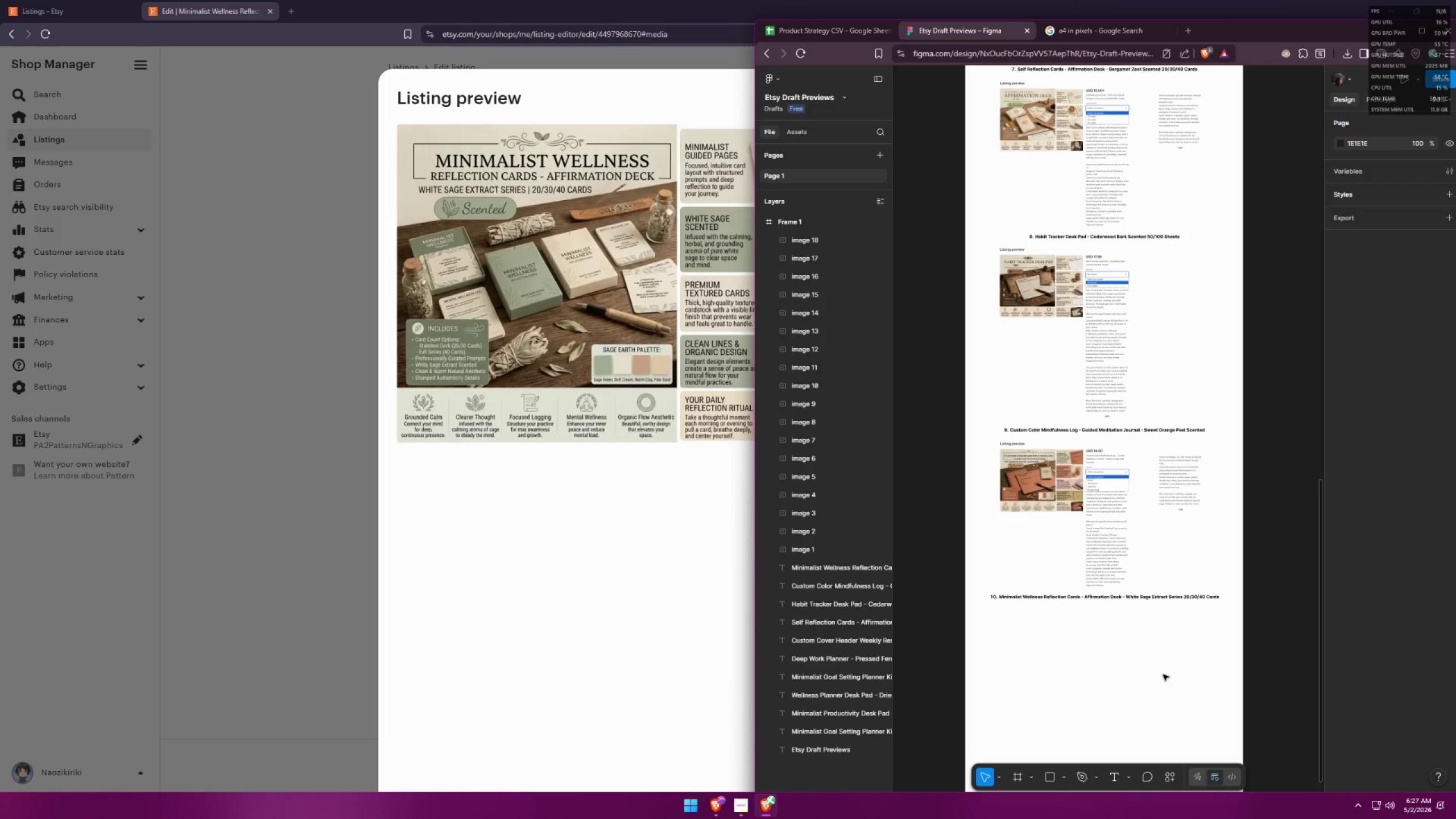 
left_click([1118, 630])
 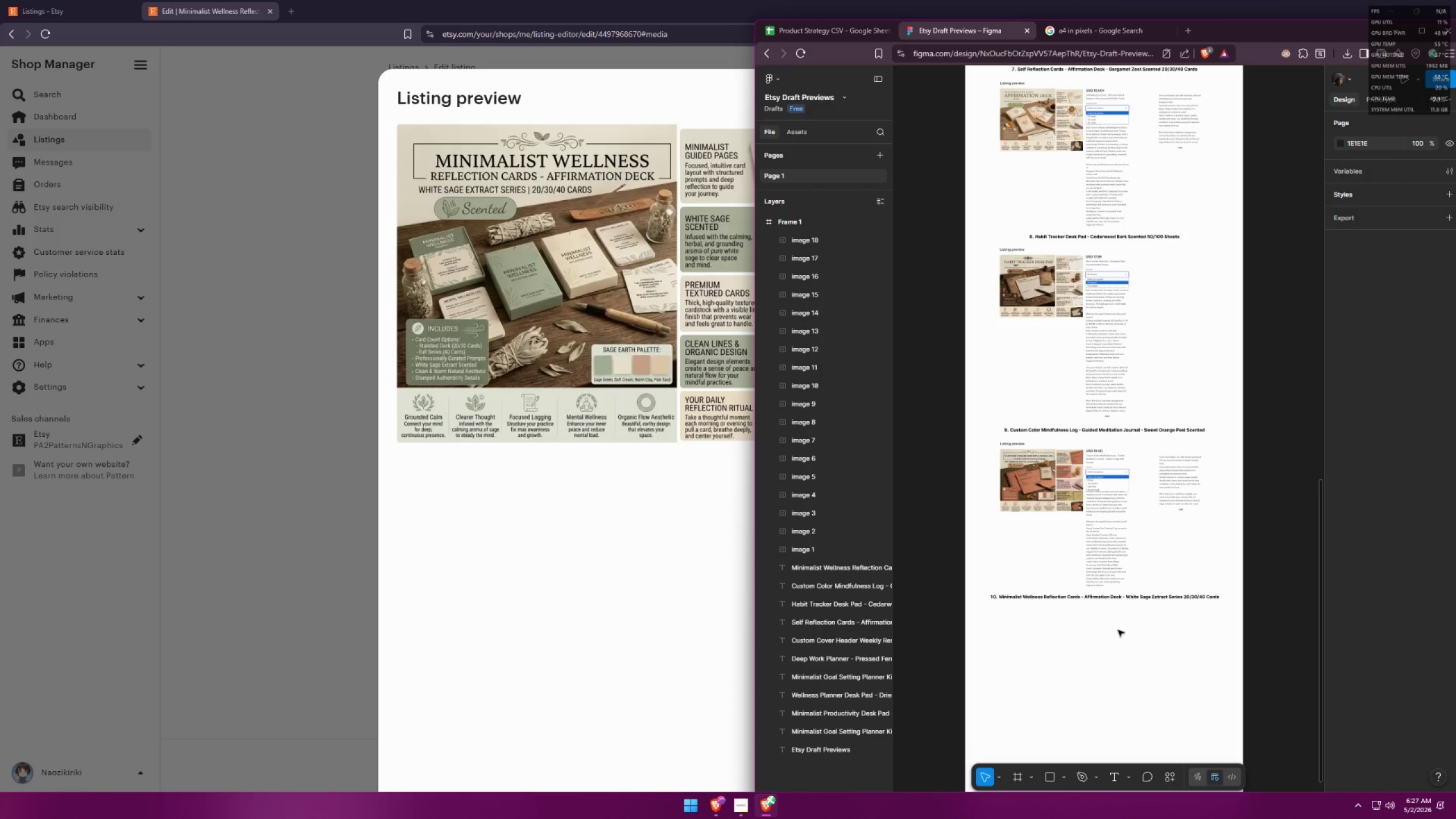 
key(Control+ControlLeft)
 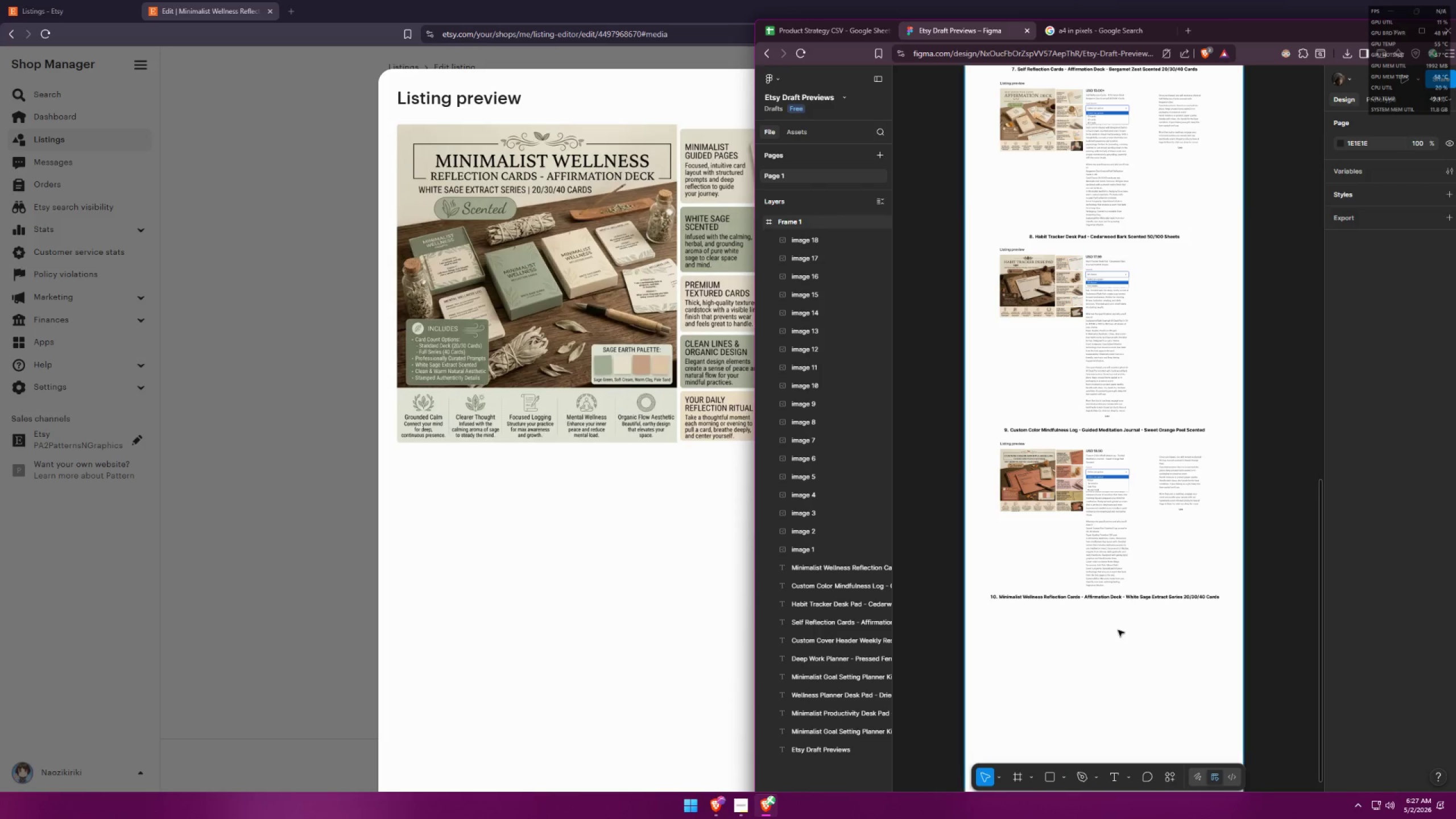 
key(Control+V)
 